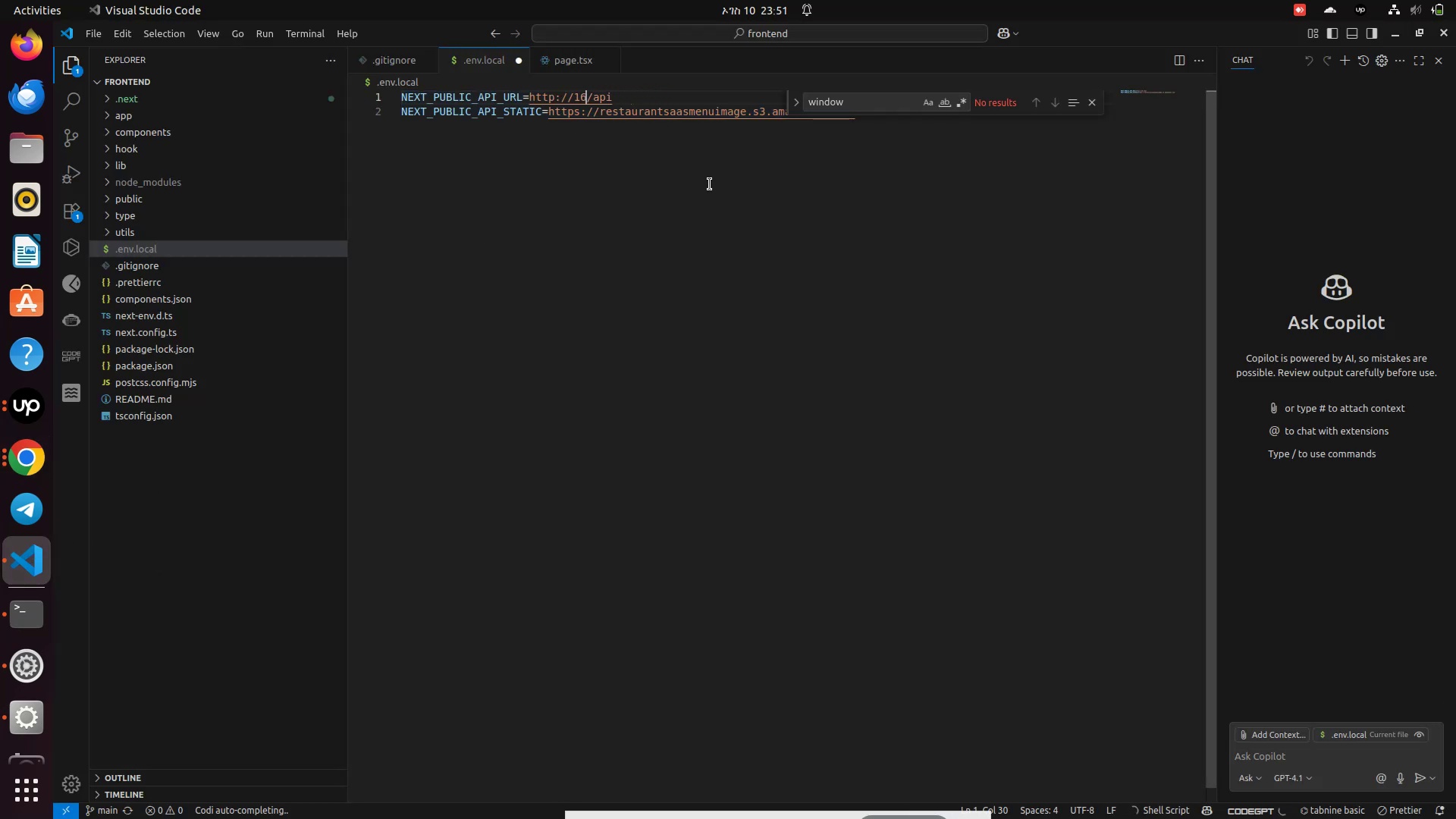 
key(Backspace)
 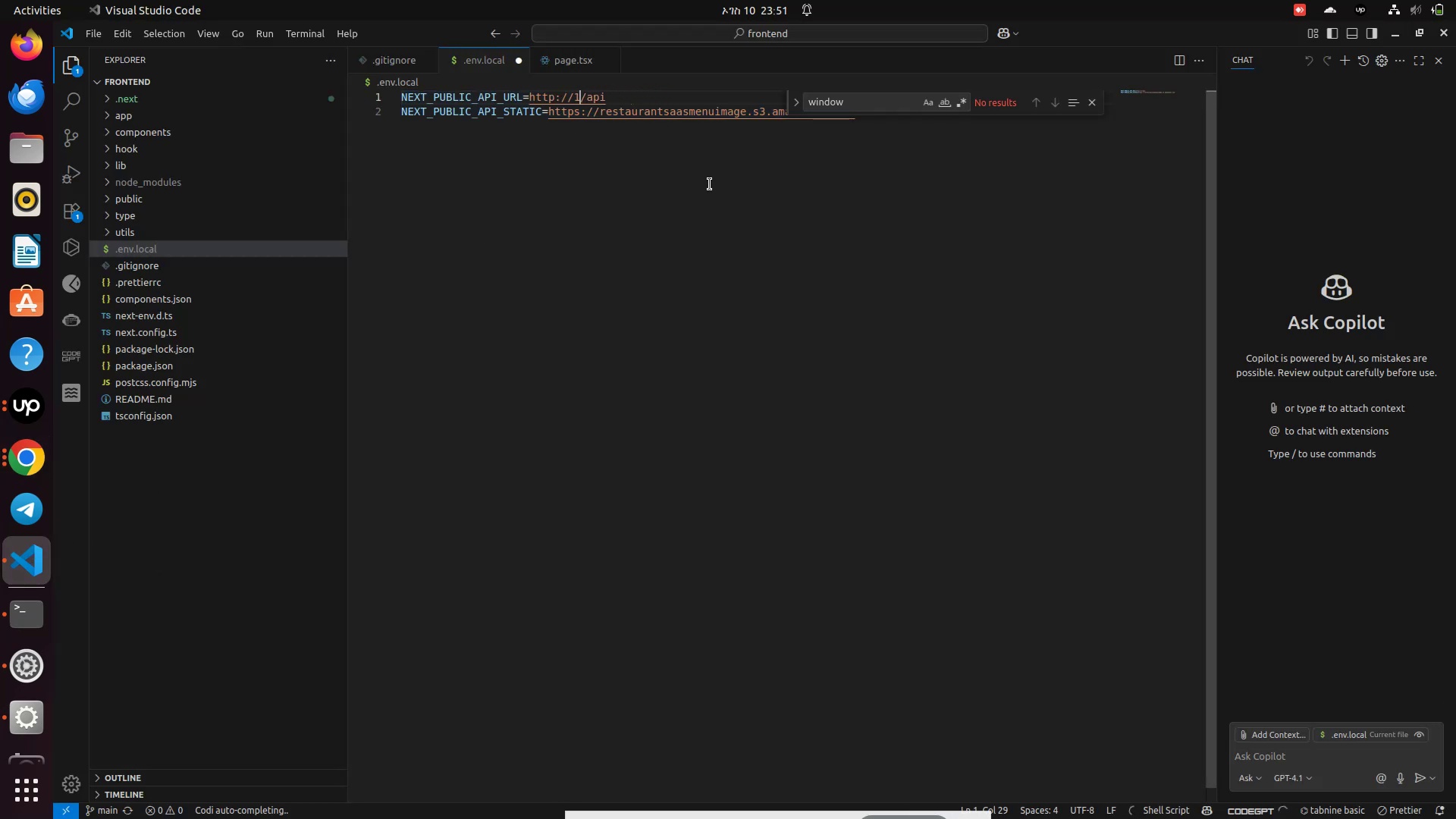 
key(Backspace)
 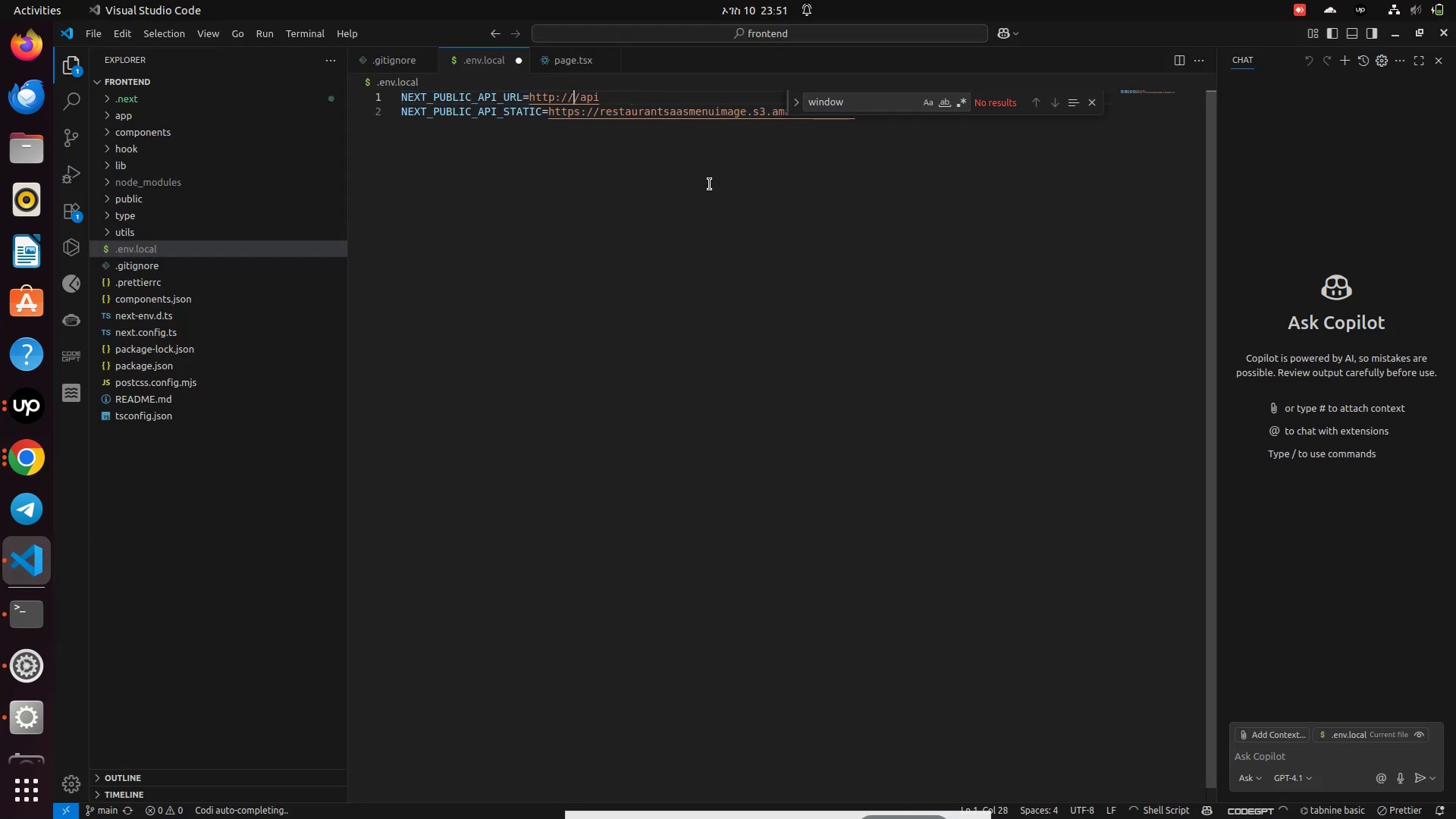 
key(Control+V)
 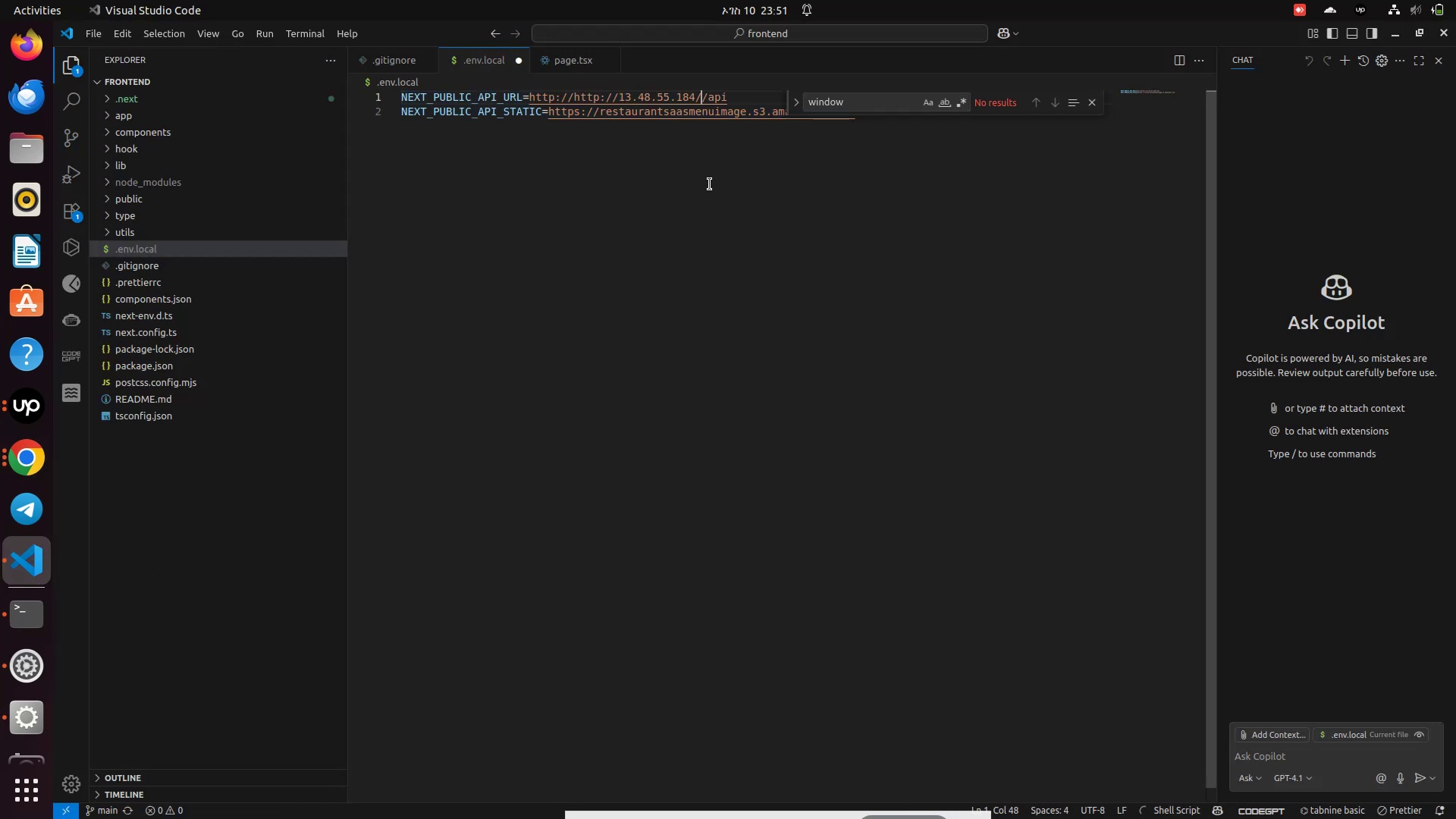 
key(Control+Z)
 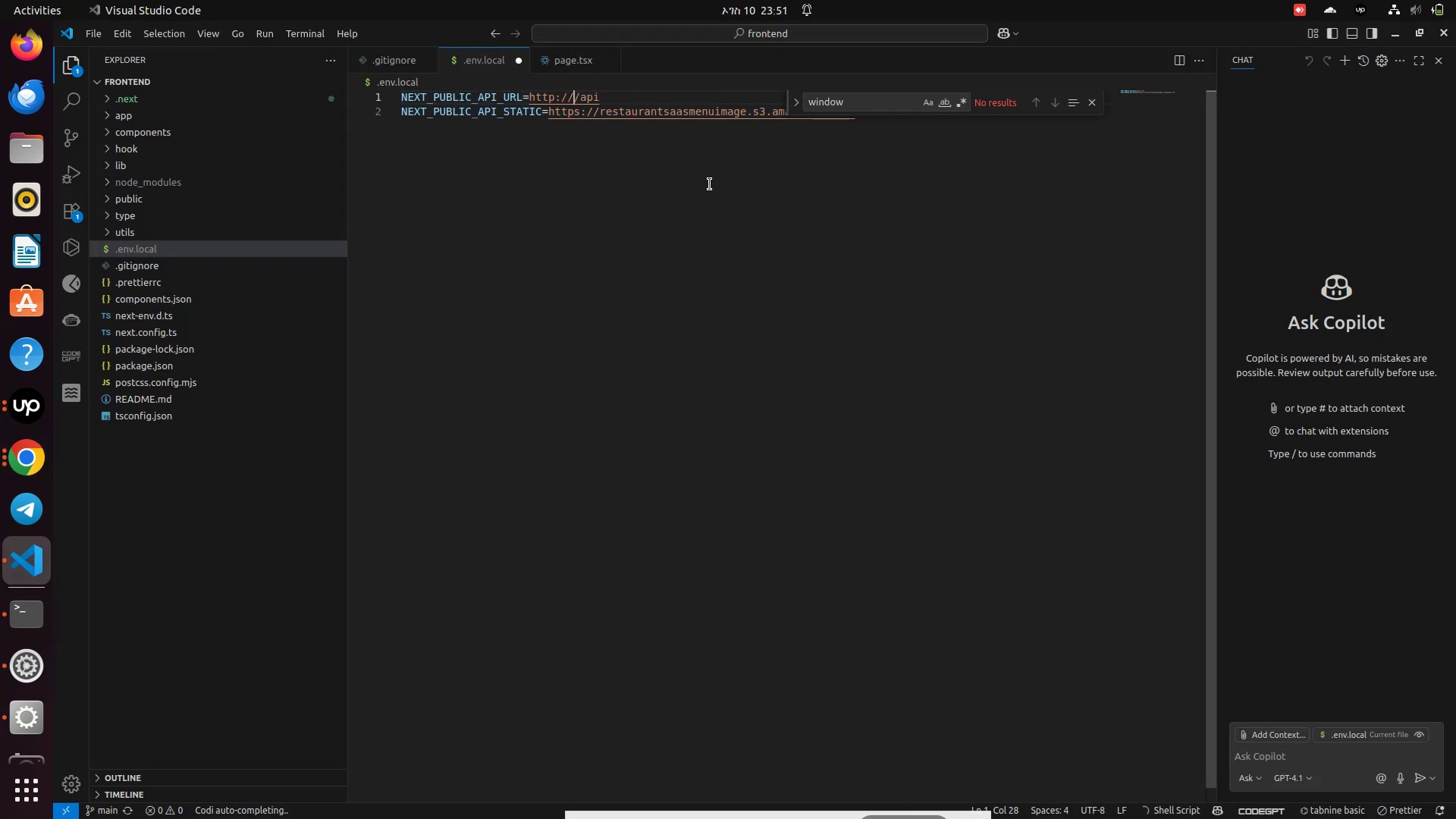 
key(Backspace)
 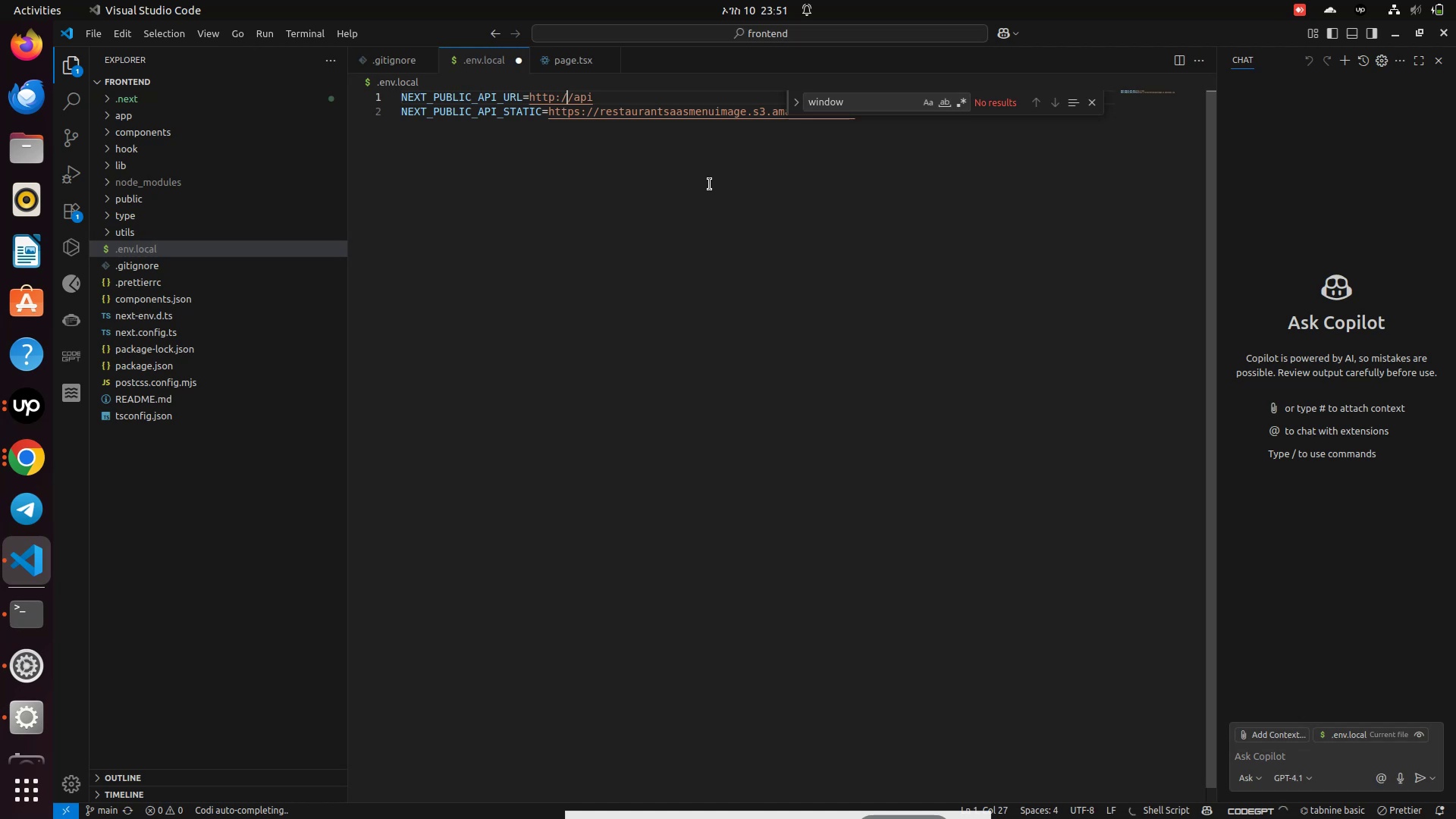 
key(Backspace)
 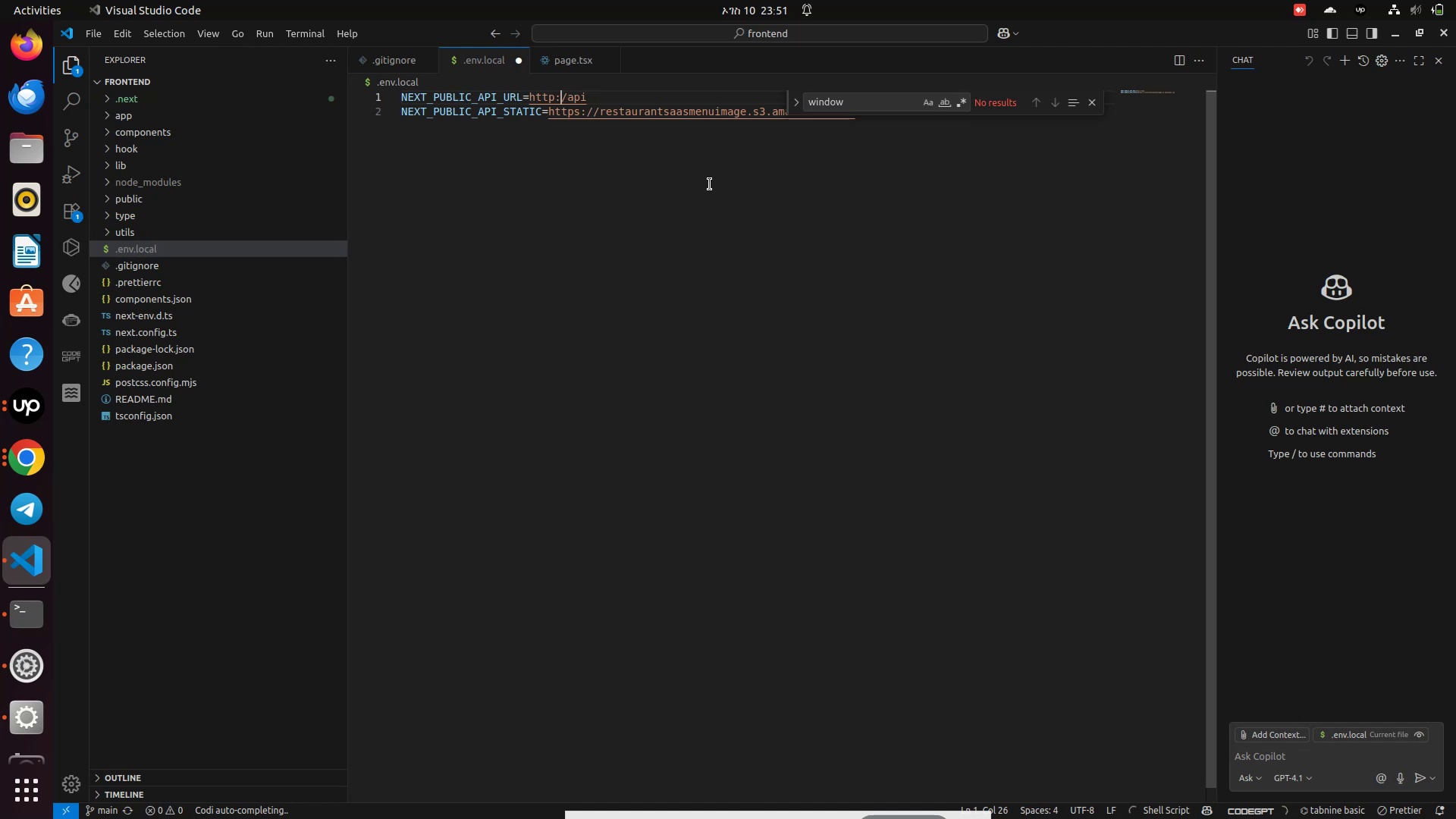 
key(Backspace)
 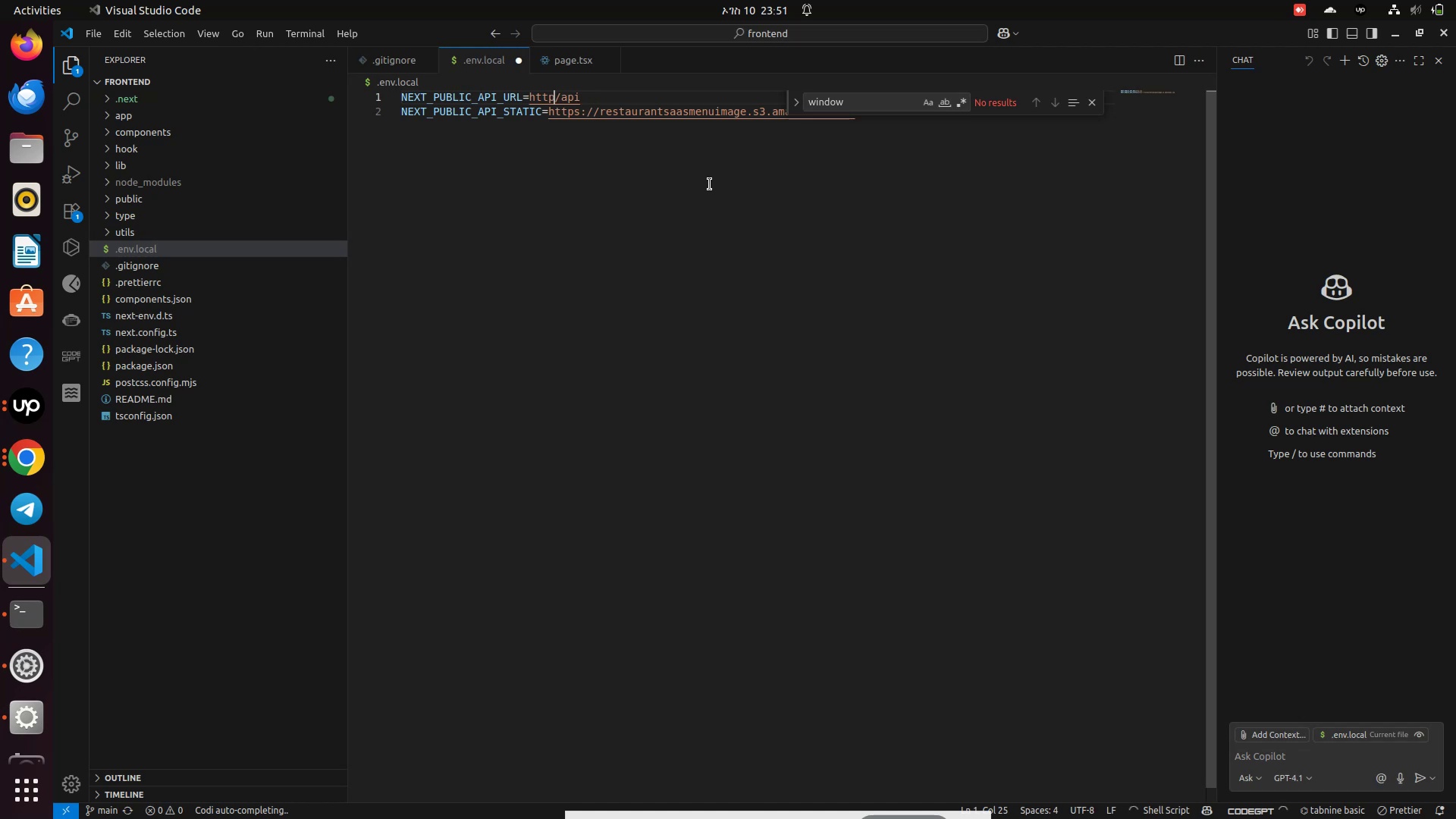 
key(Backspace)
 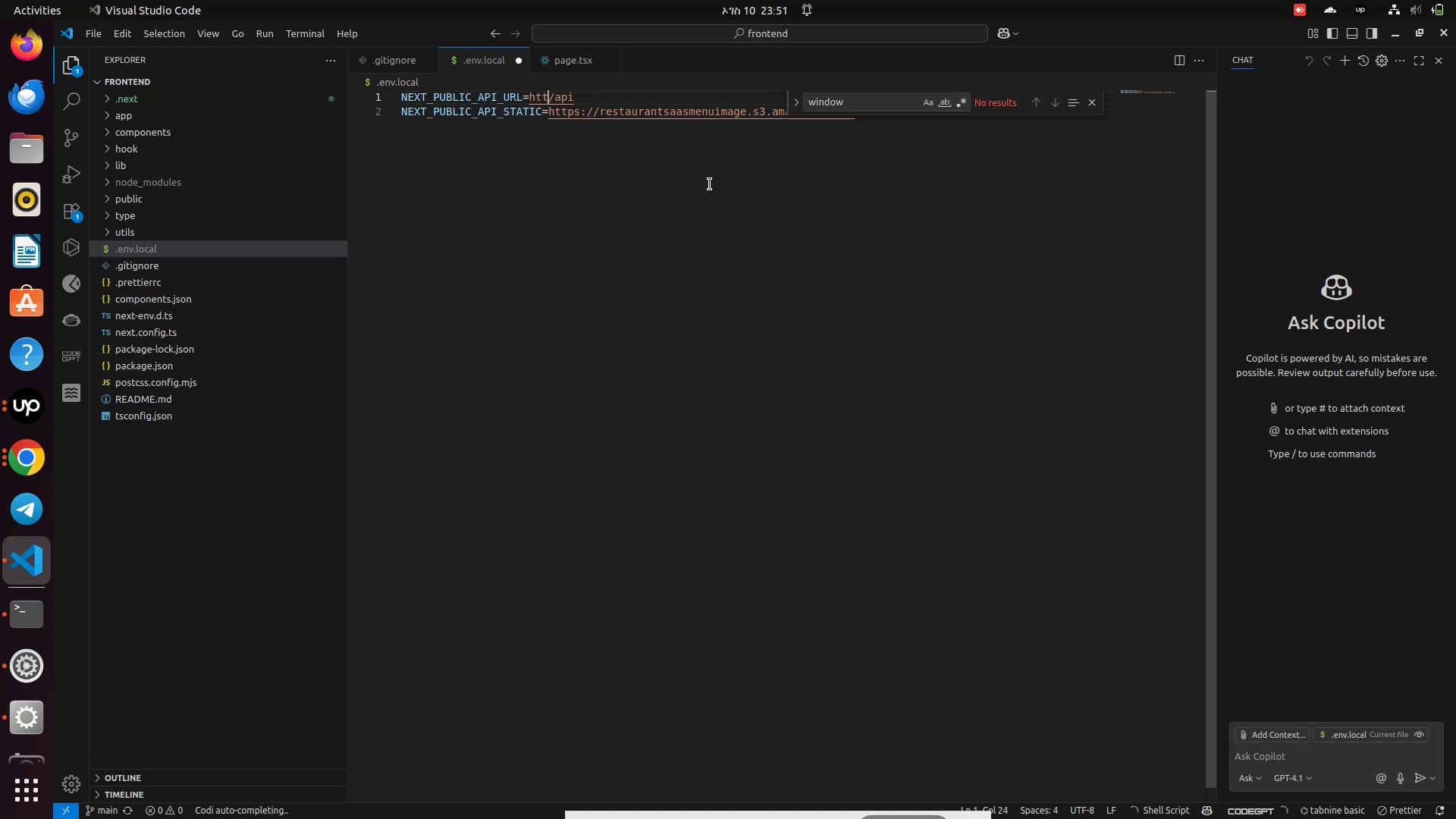 
key(Backspace)
 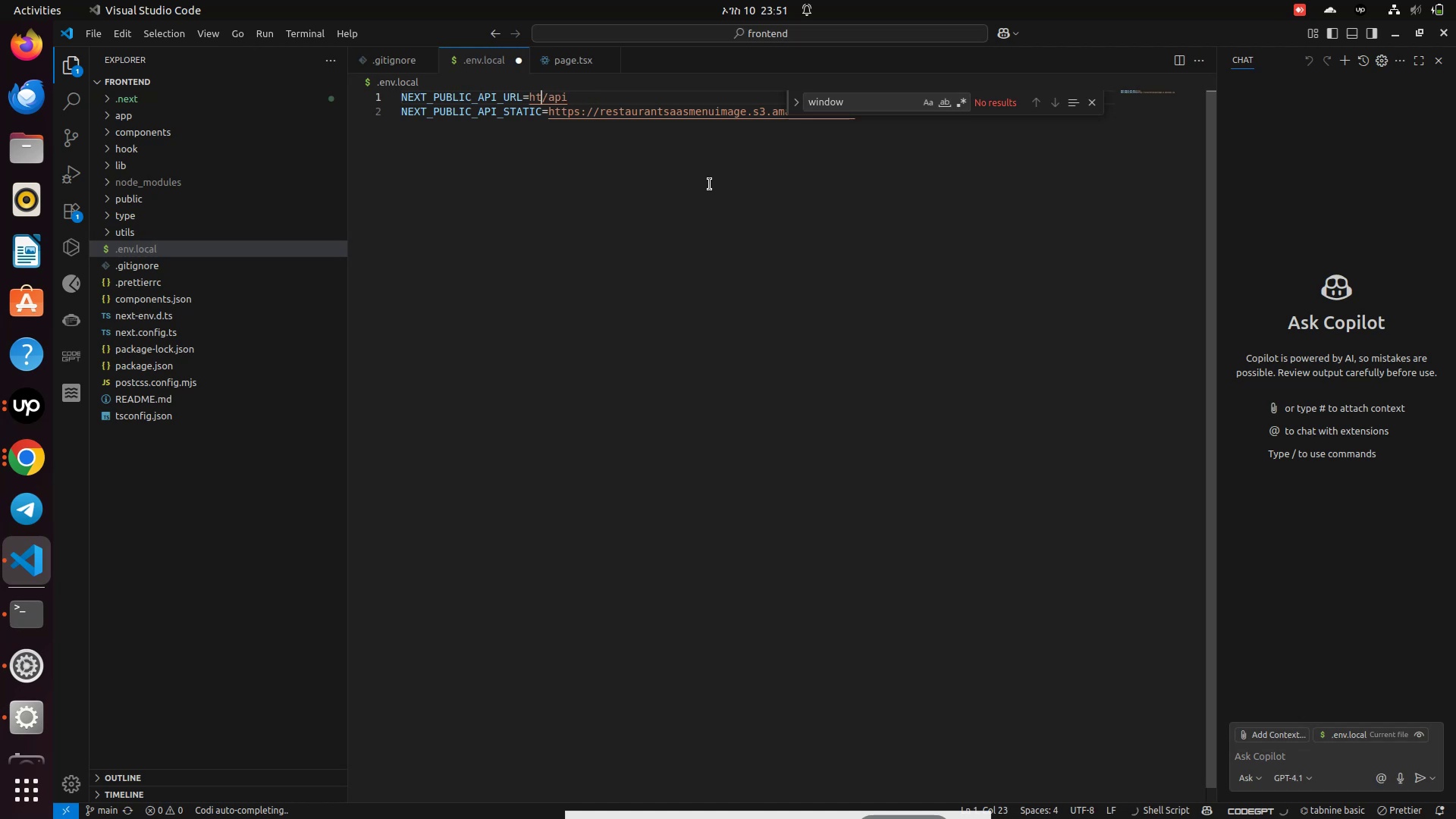 
key(Backspace)
 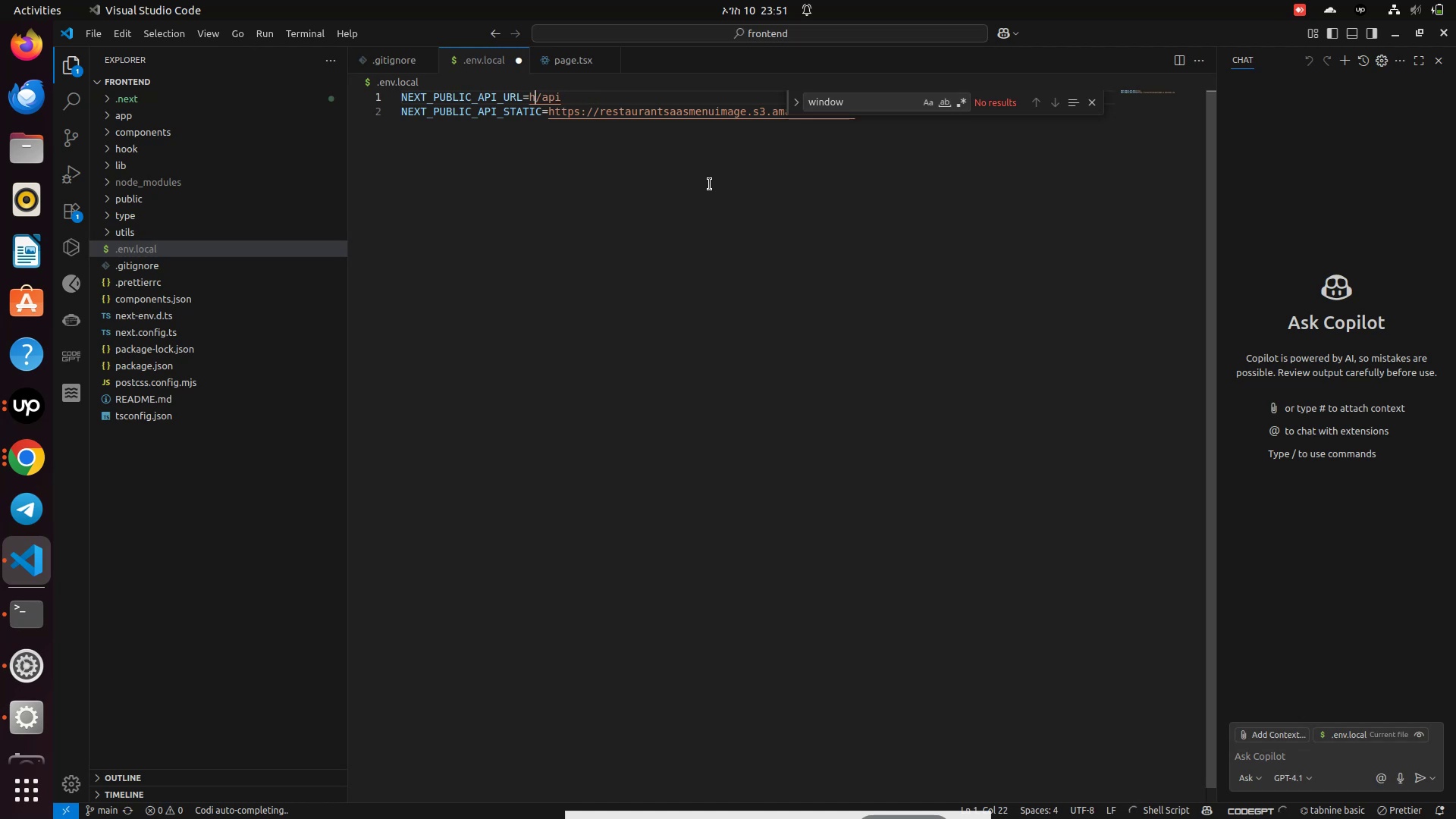 
key(Backspace)
 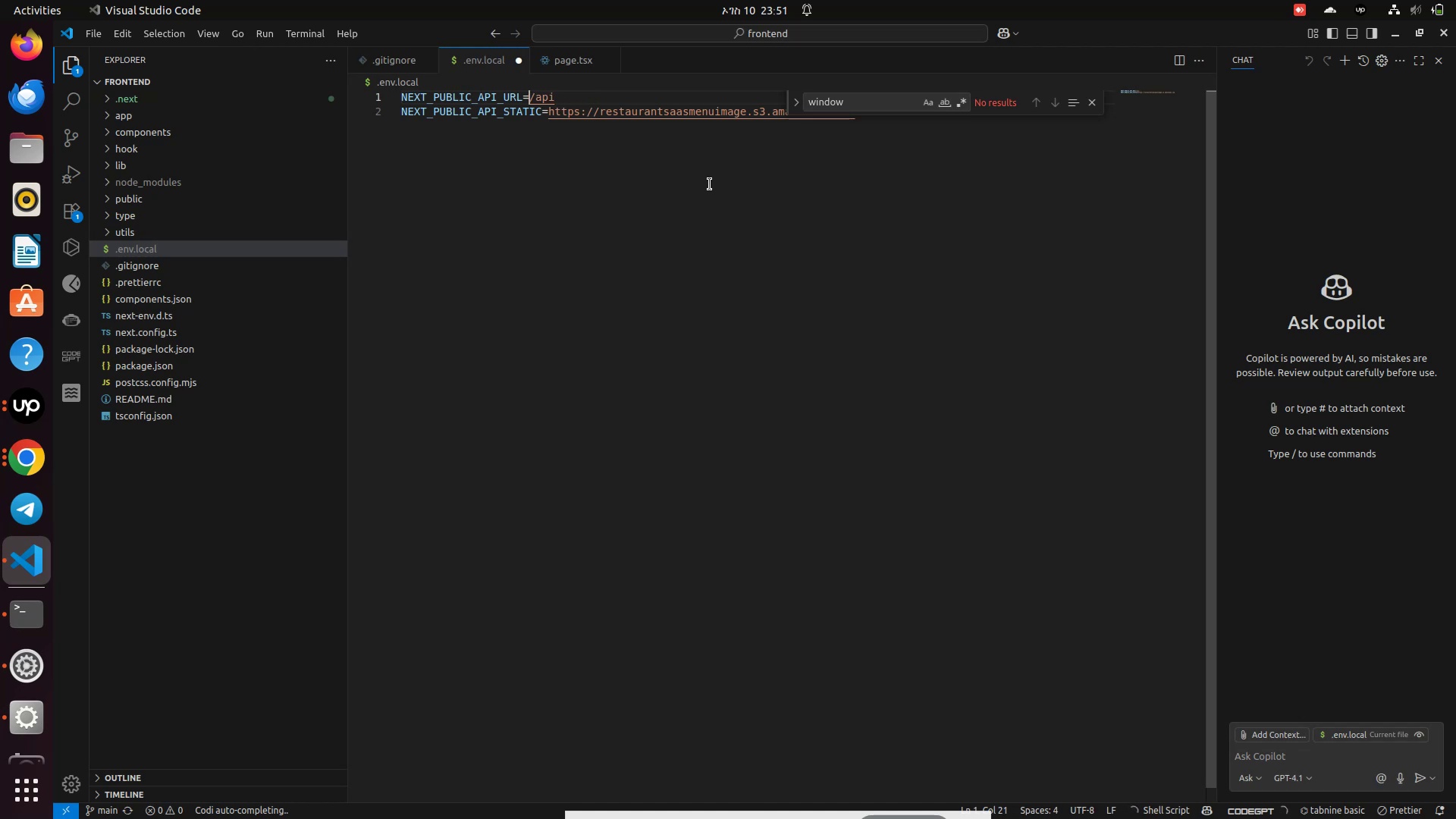 
key(Control+V)
 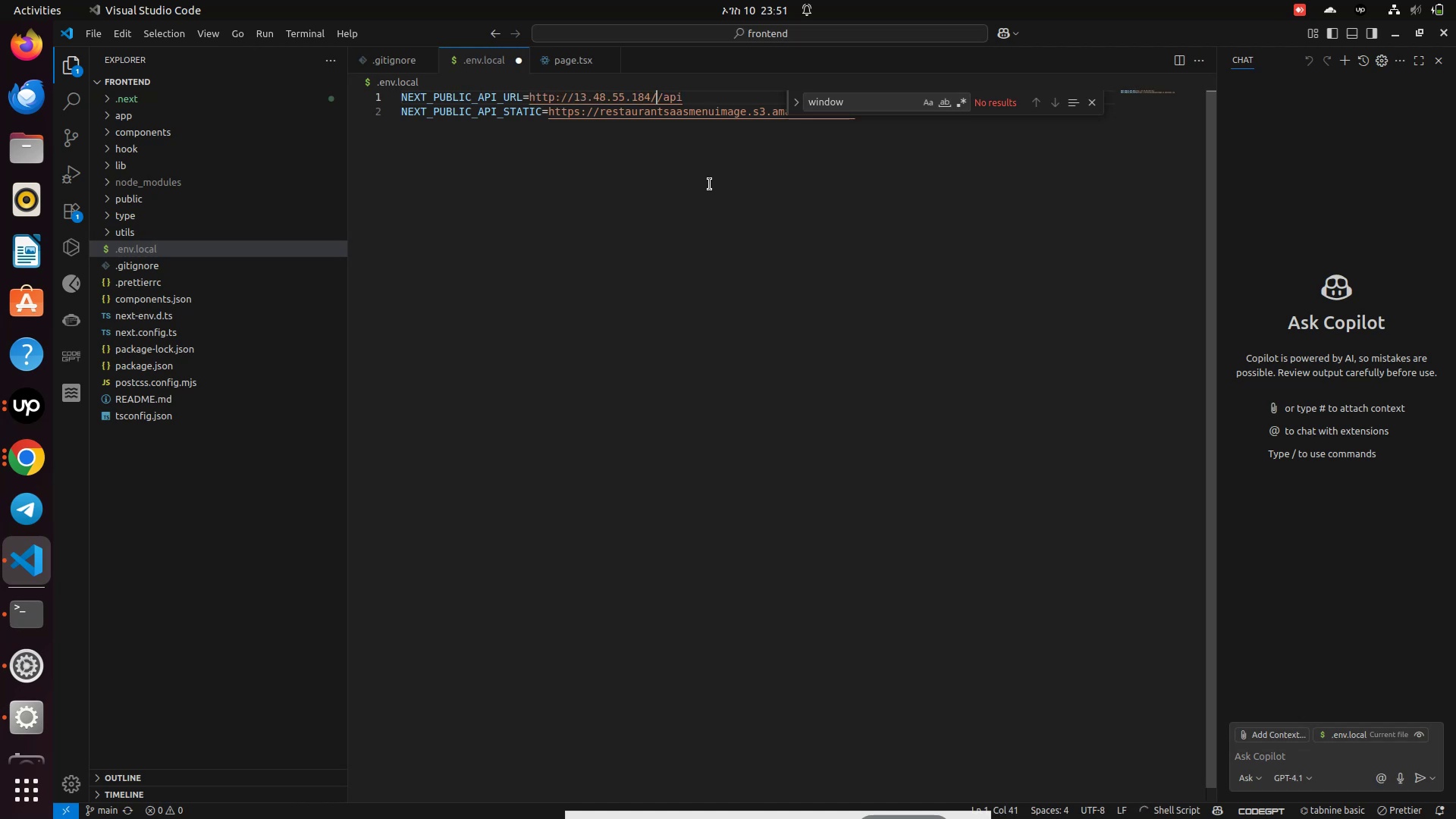 
key(Backspace)
 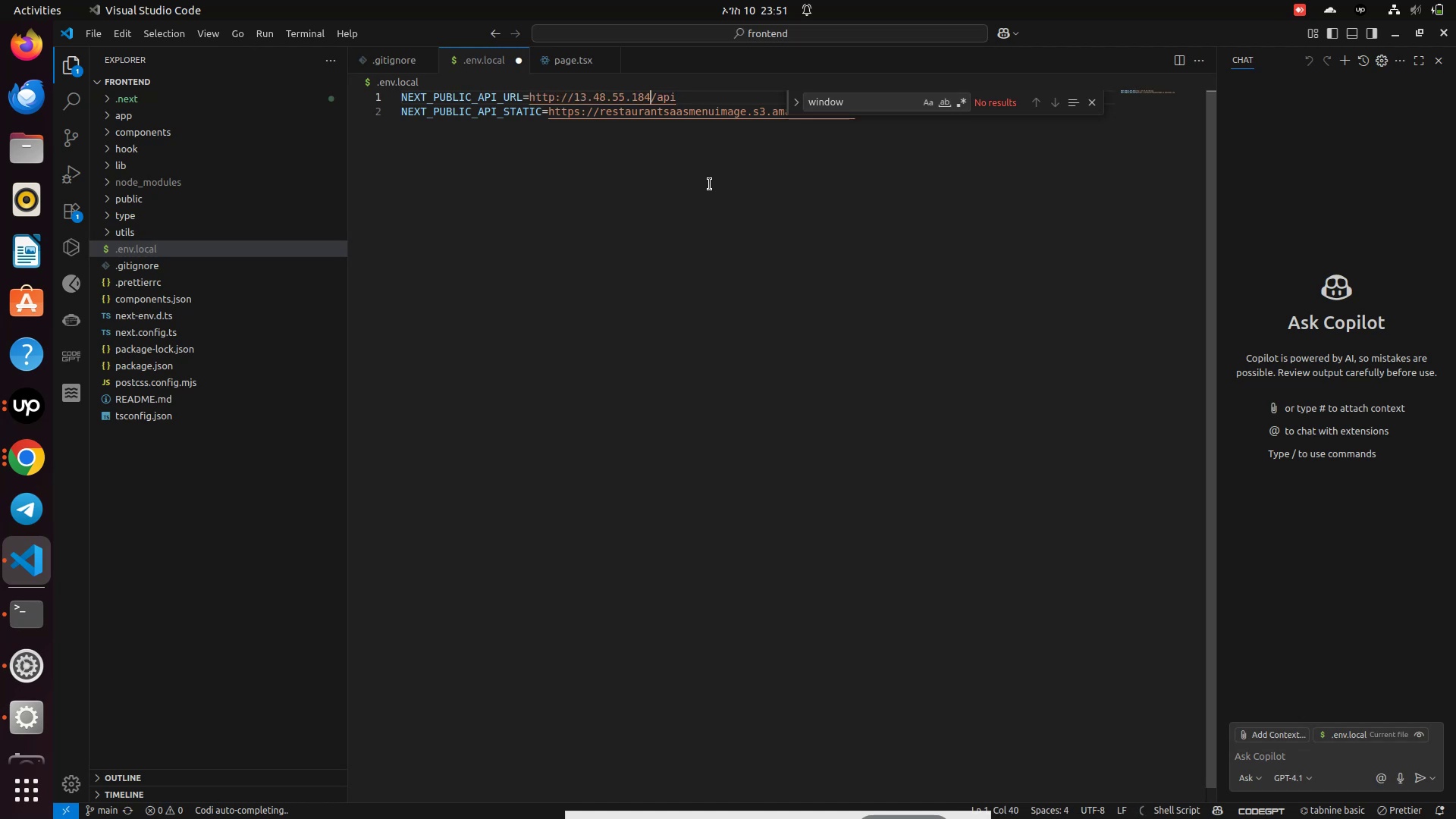 
key(Control+S)
 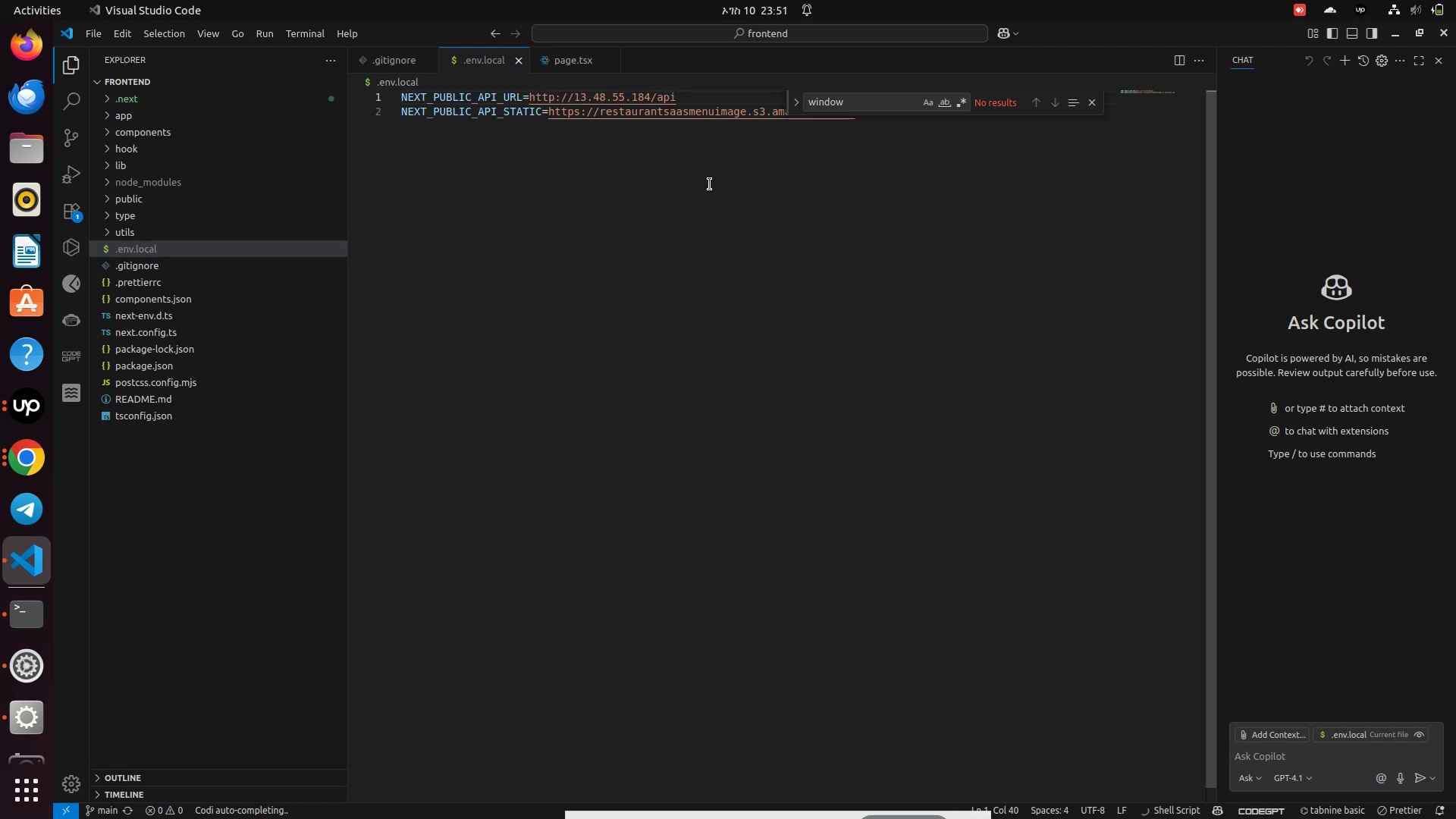 
key(Control+S)
 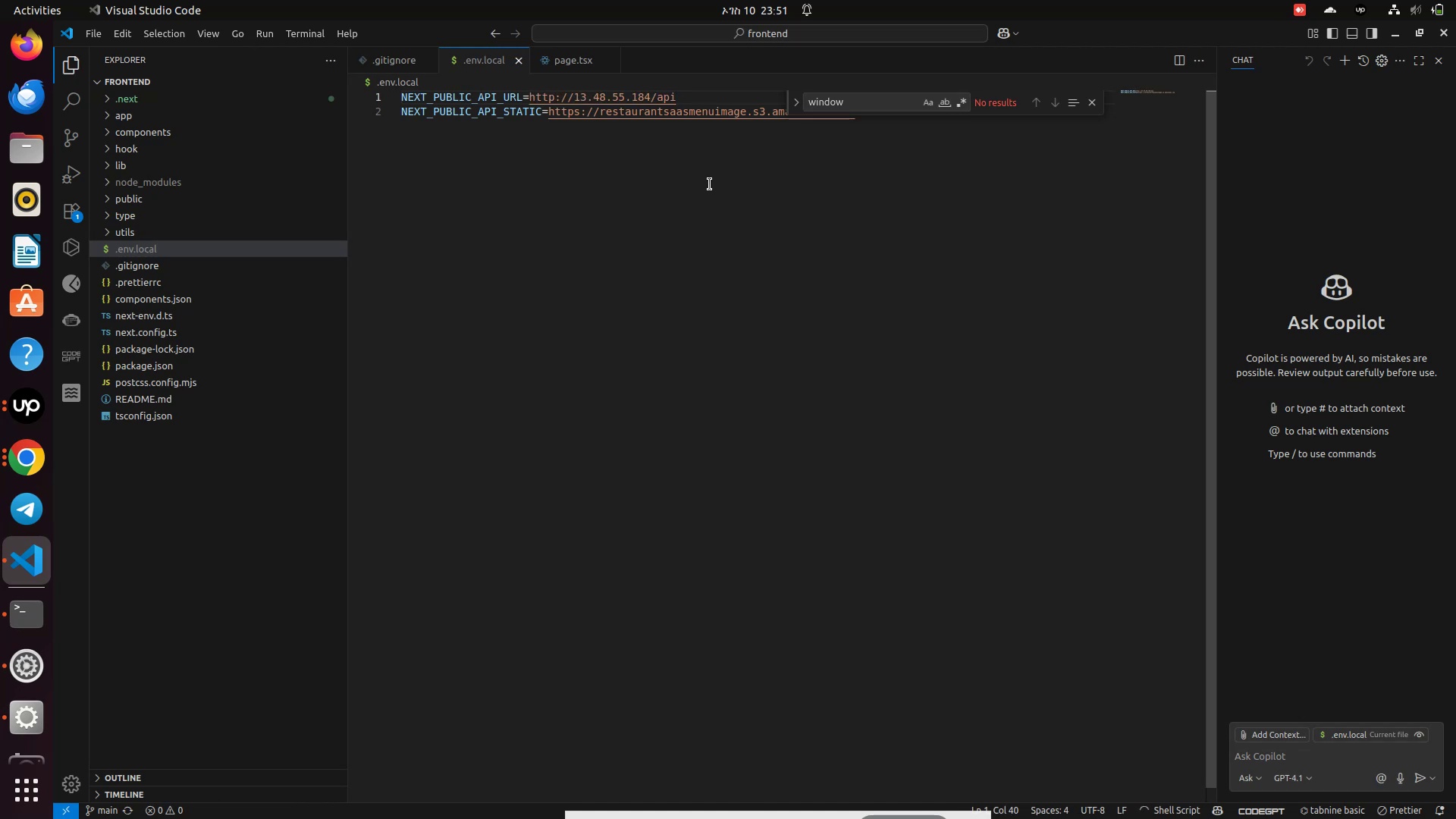 
left_click([682, 218])
 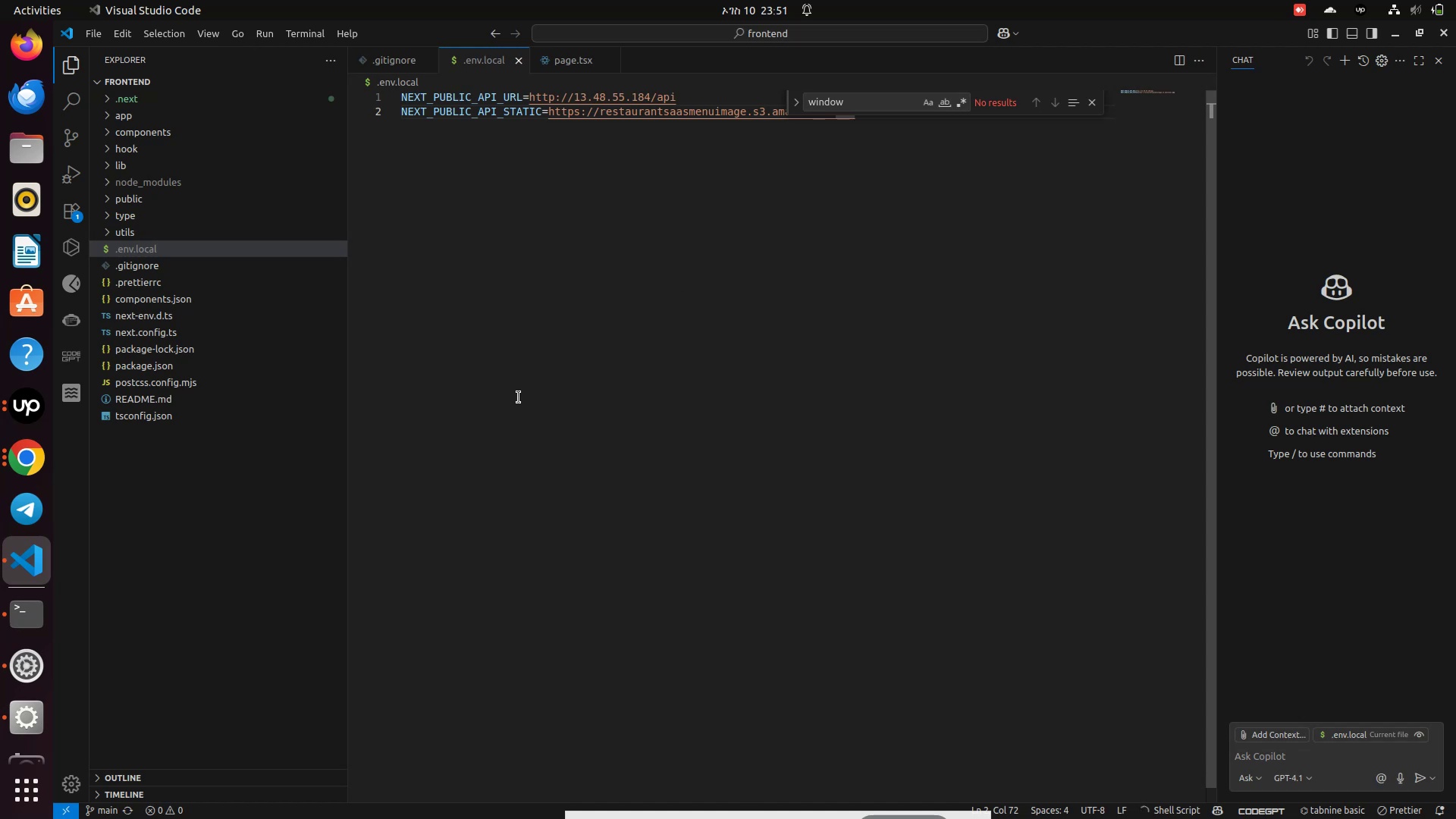 
wait(8.22)
 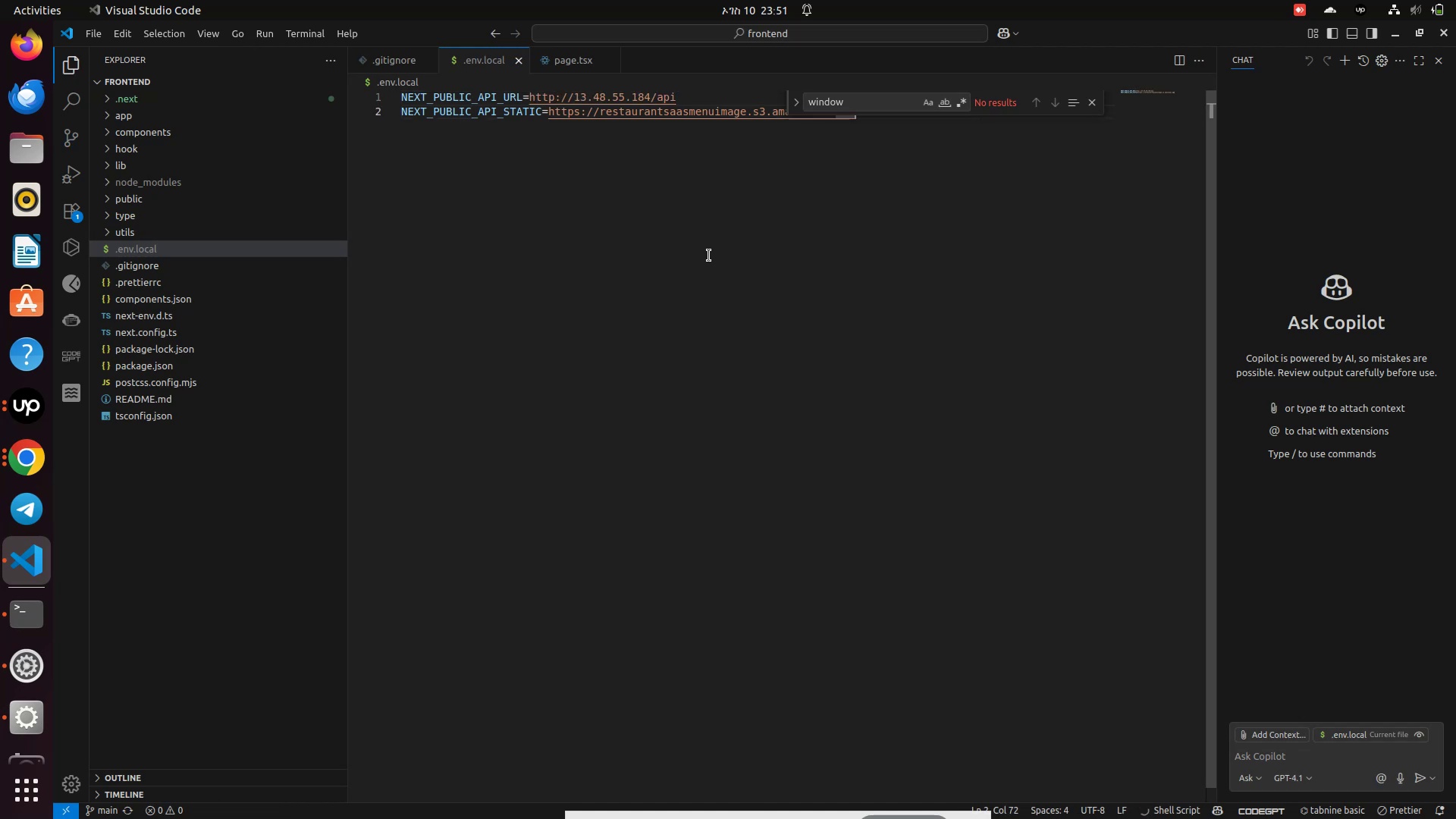 
key(Control+A)
 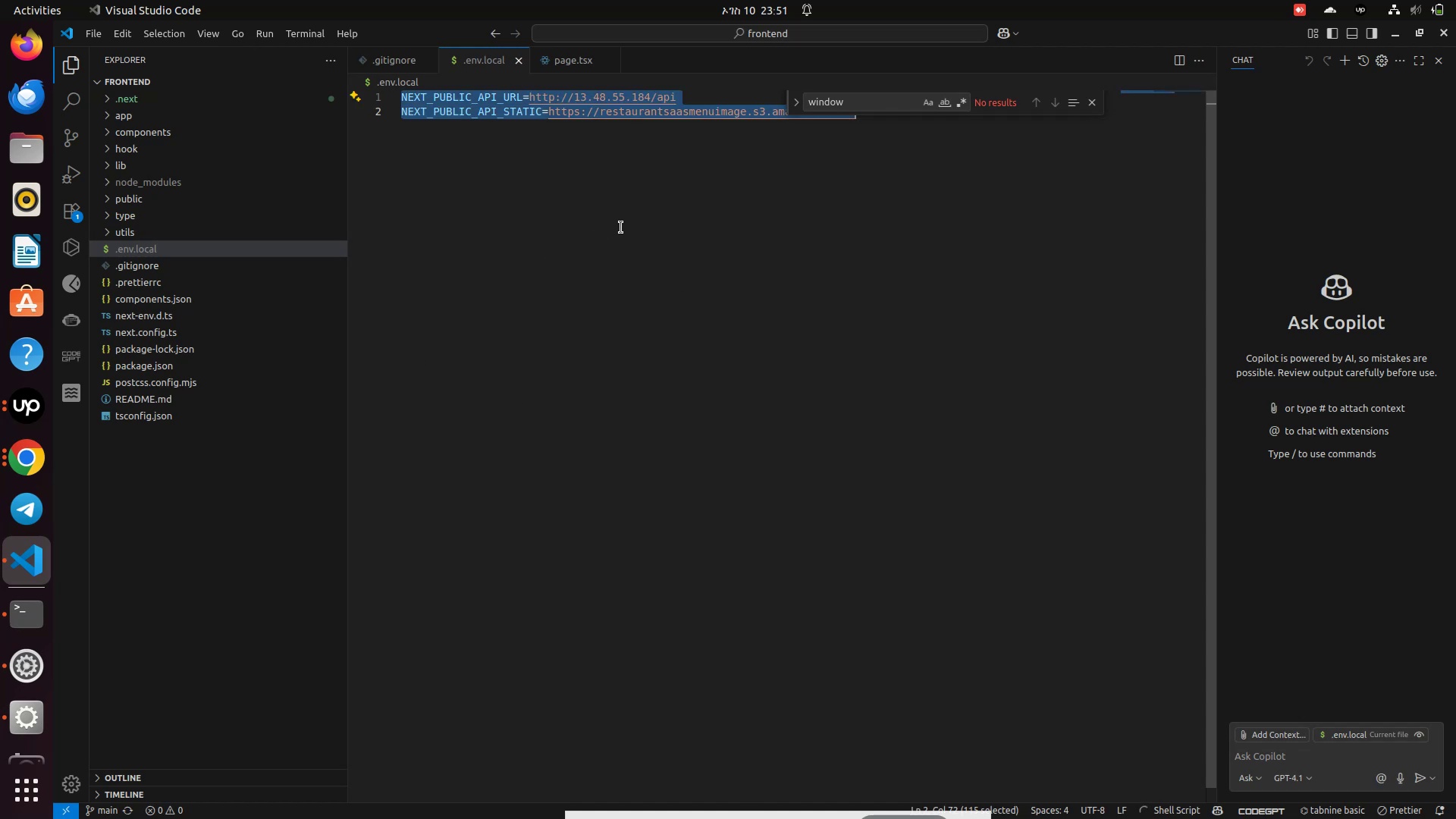 
key(Control+C)
 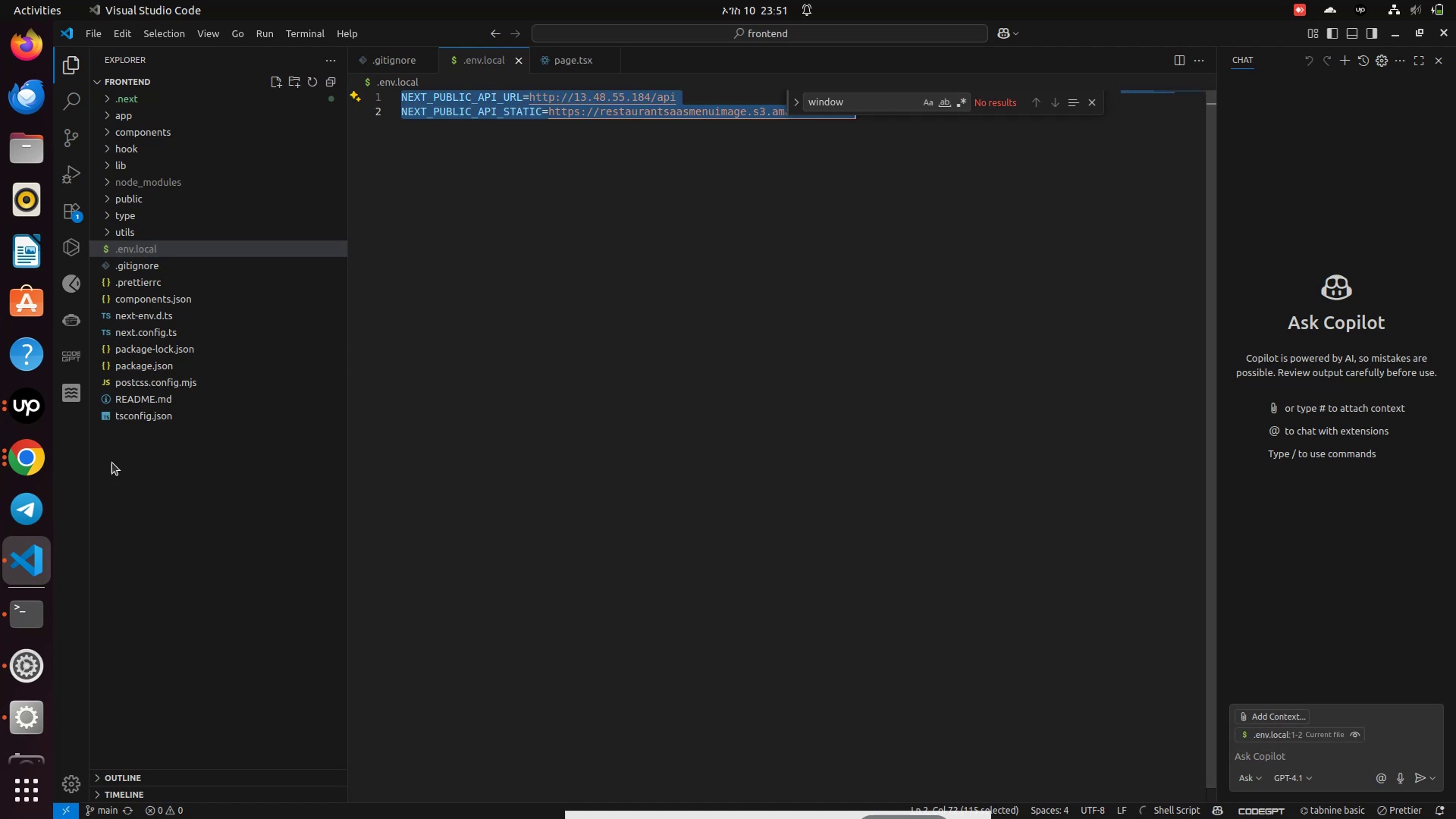 
mouse_move([30, 457])
 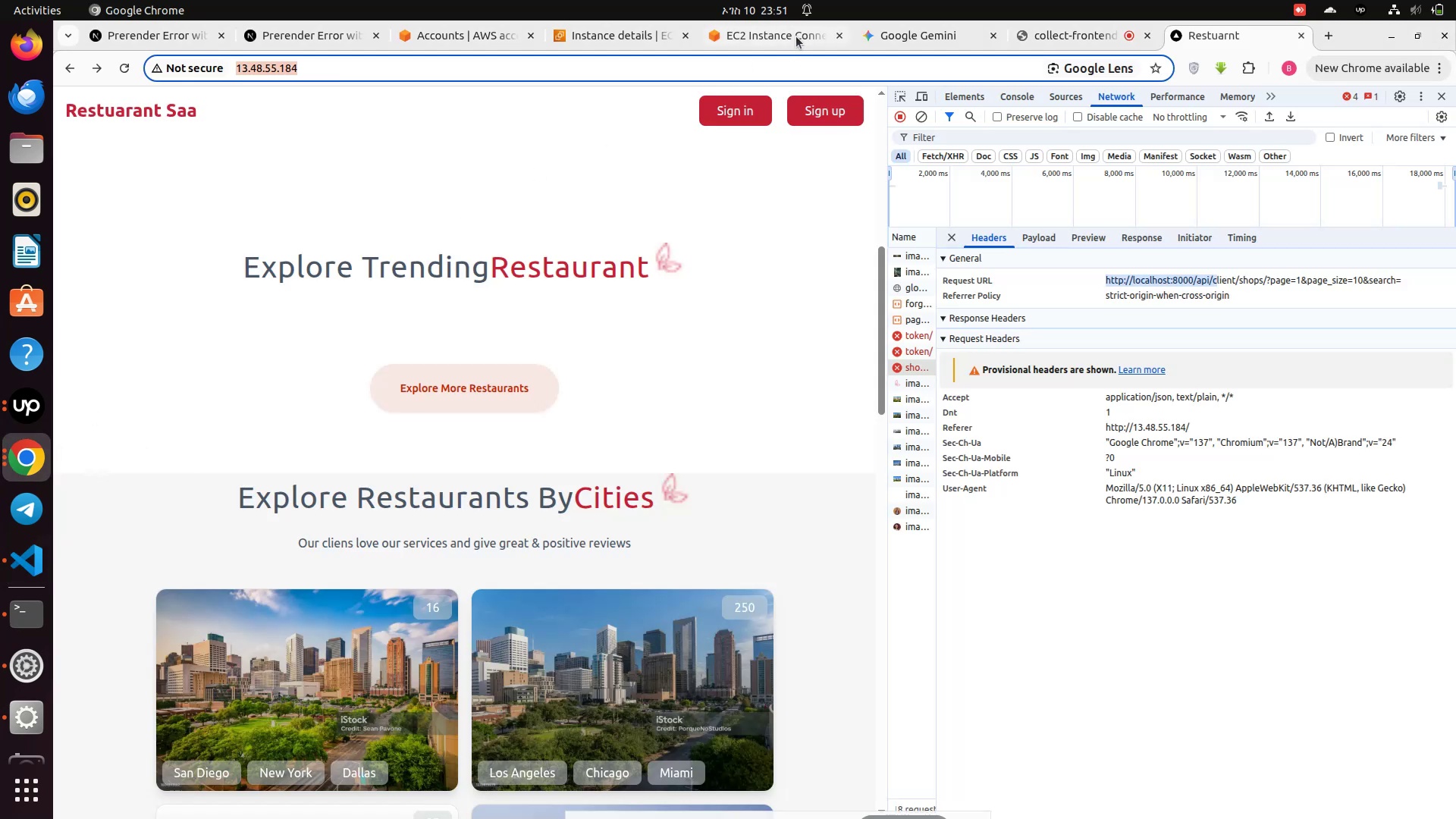 
left_click([796, 36])
 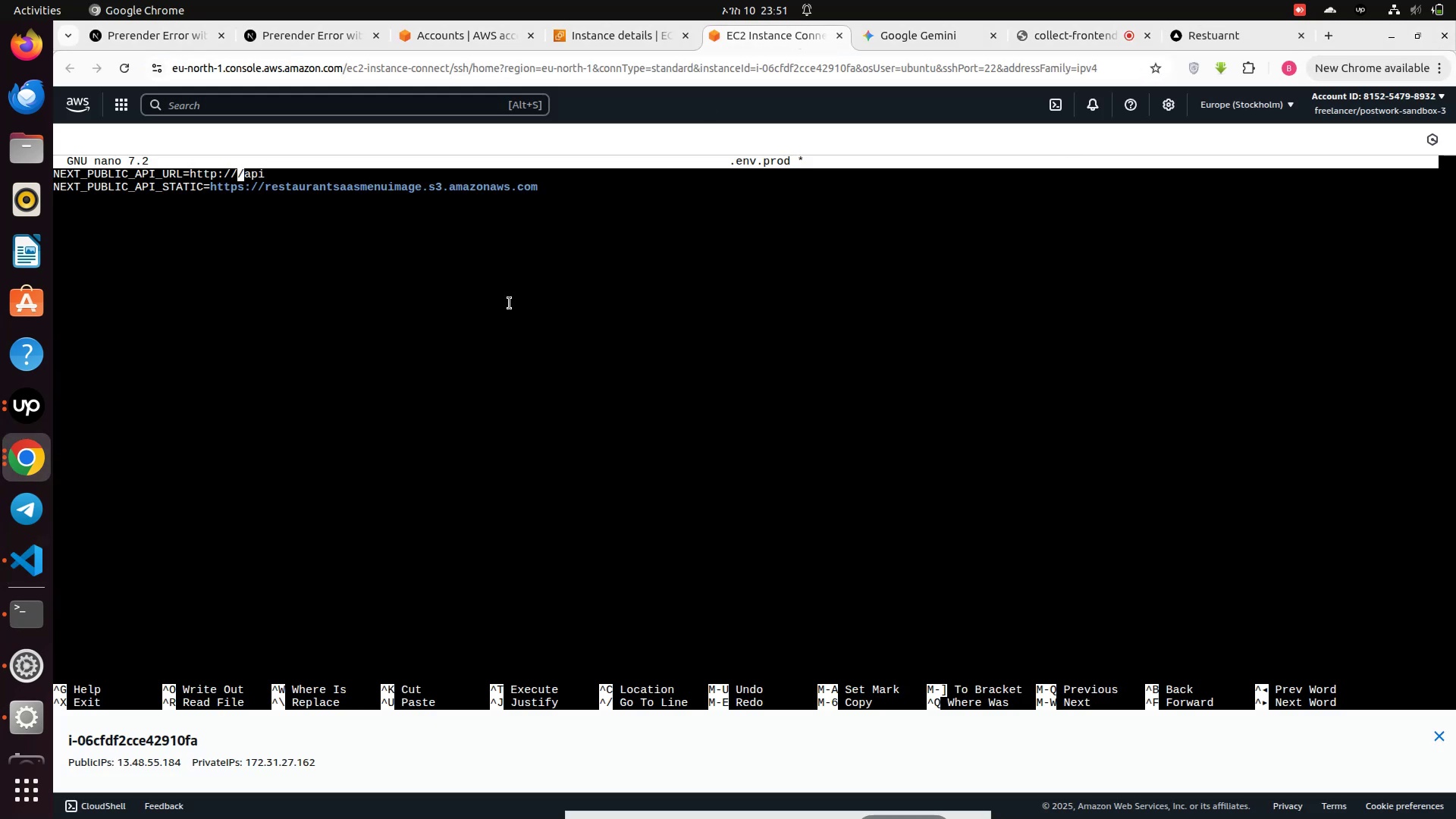 
left_click([508, 303])
 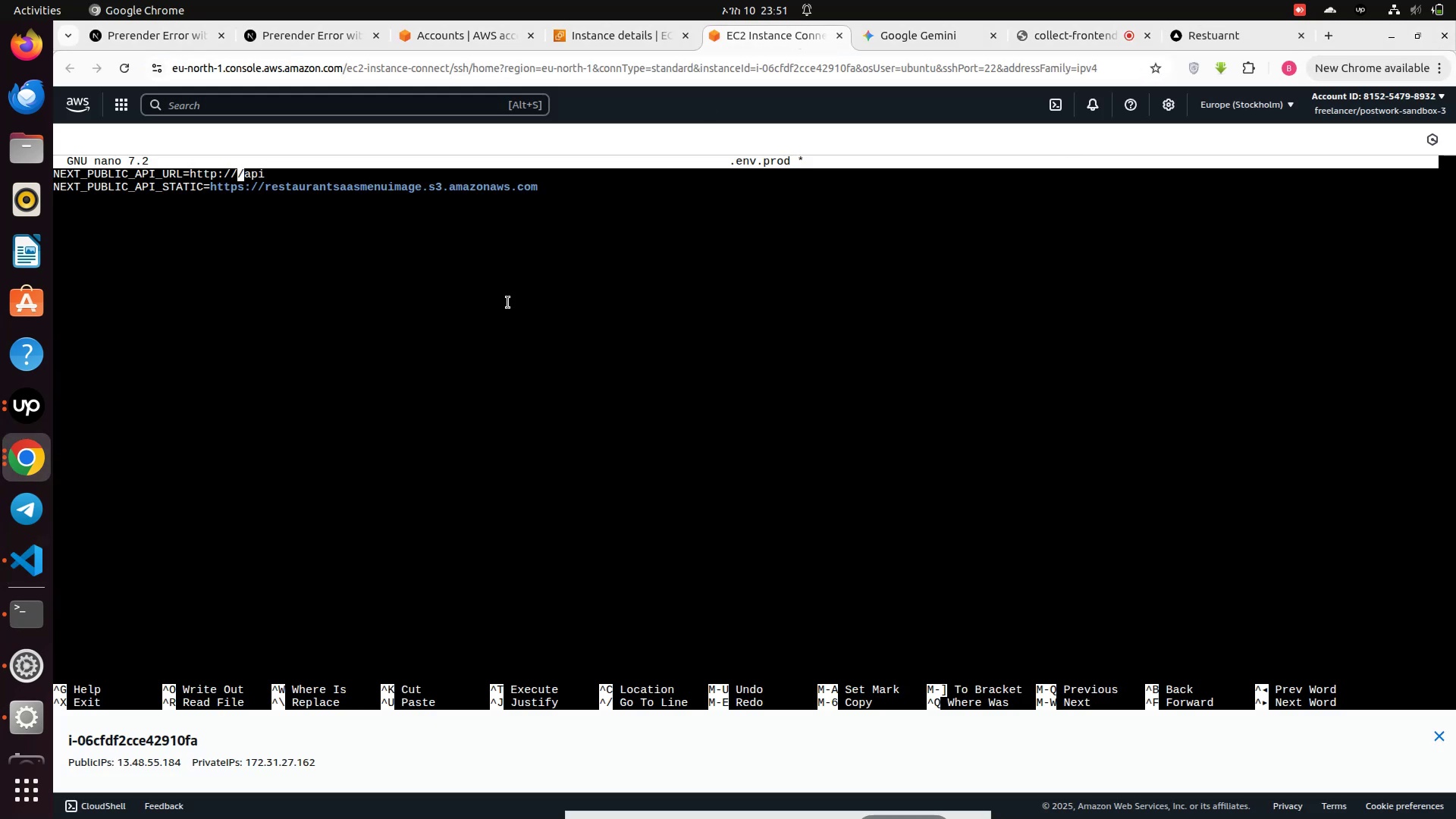 
key(Control+A)
 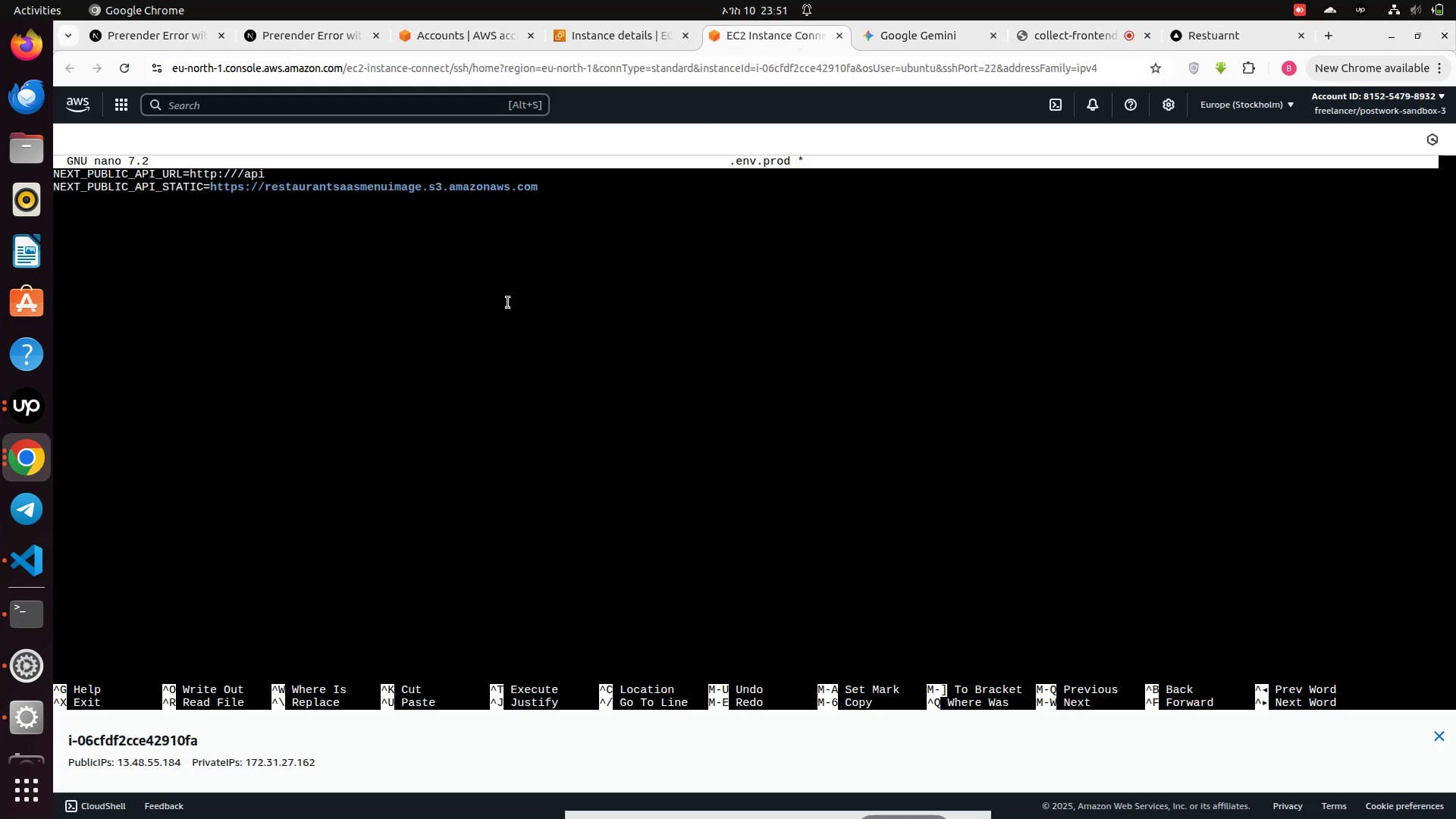 
key(Control+V)
 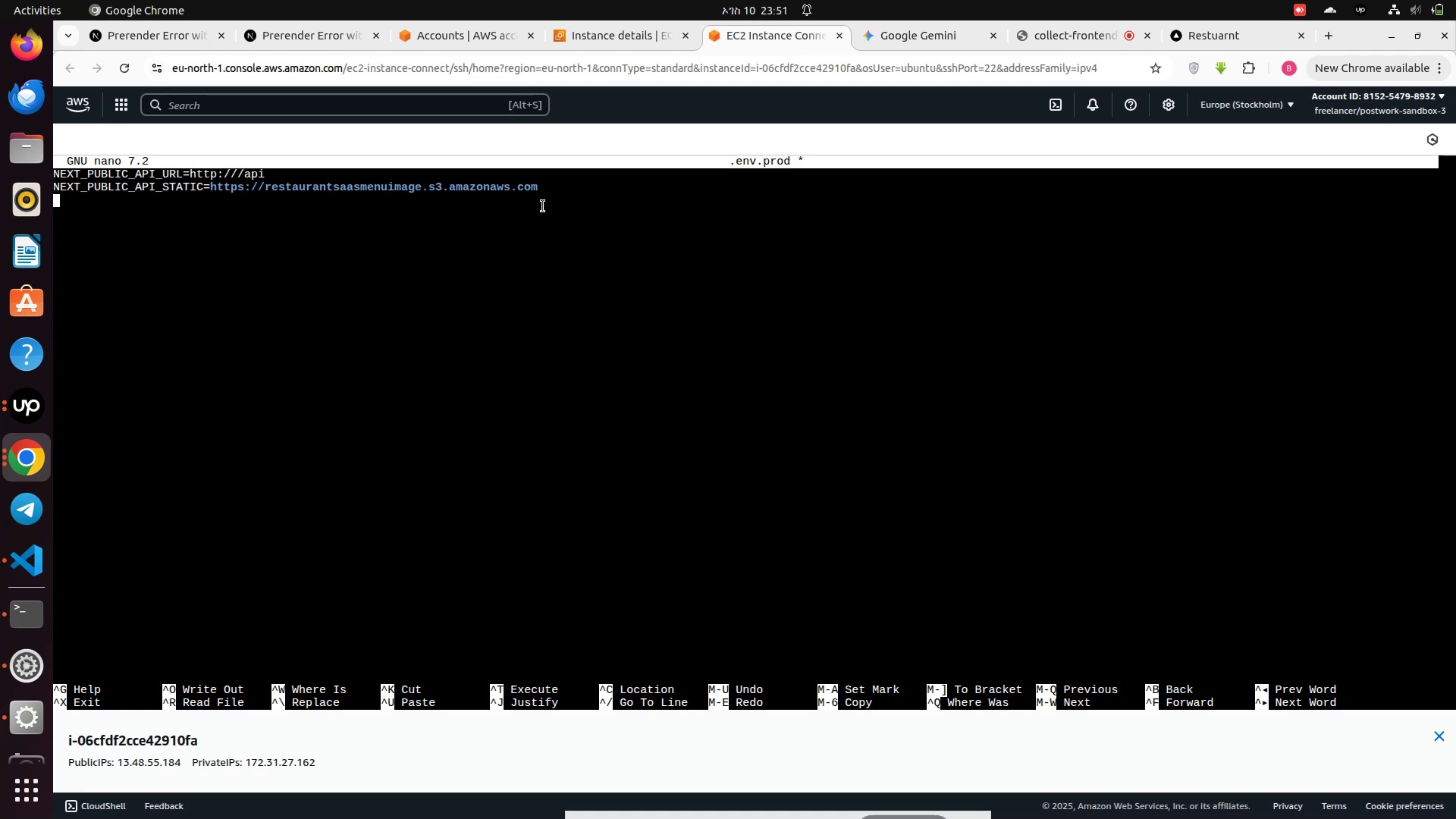 
hold_key(key=Backspace, duration=1.52)
 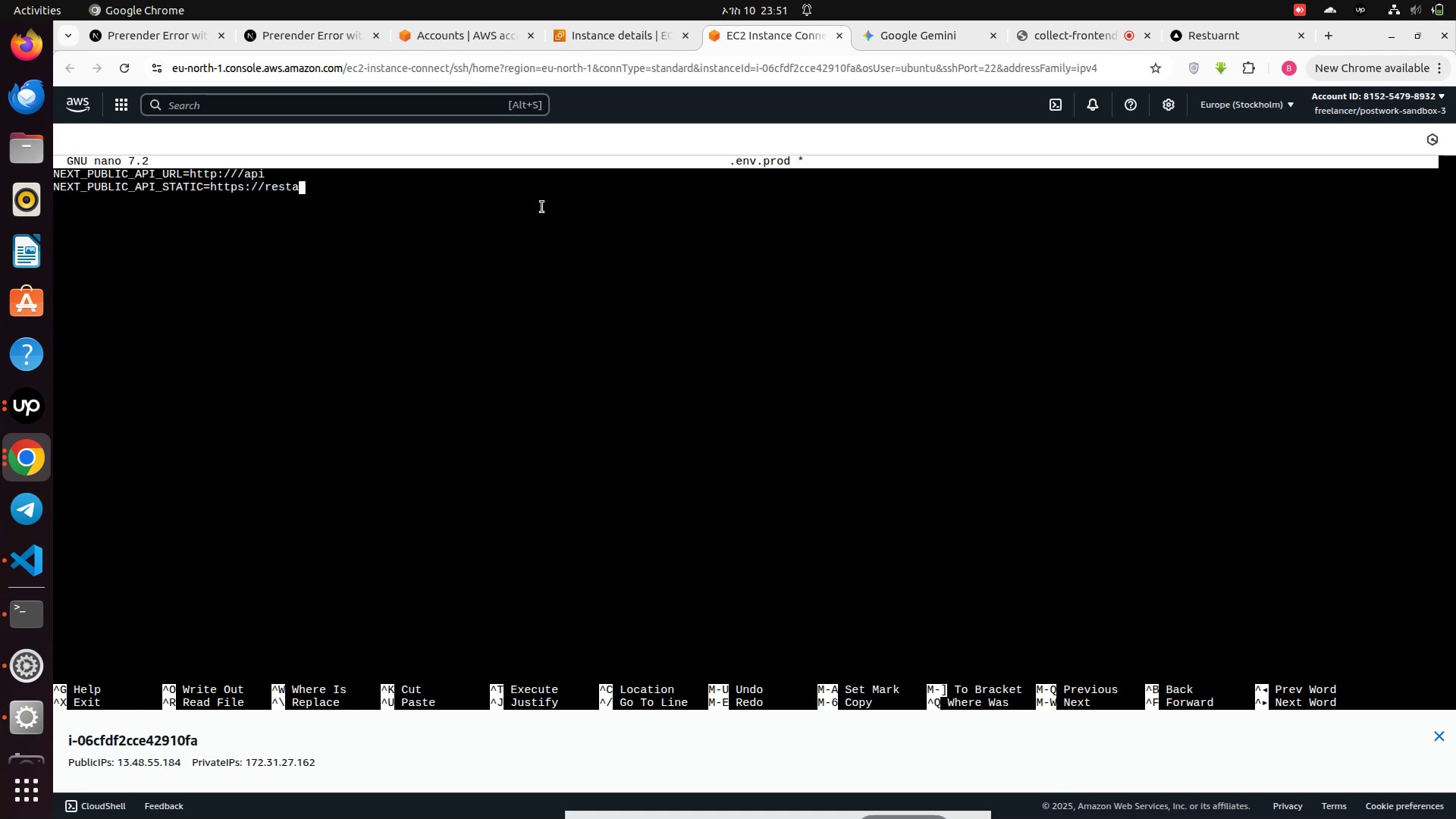 
hold_key(key=Backspace, duration=1.51)
 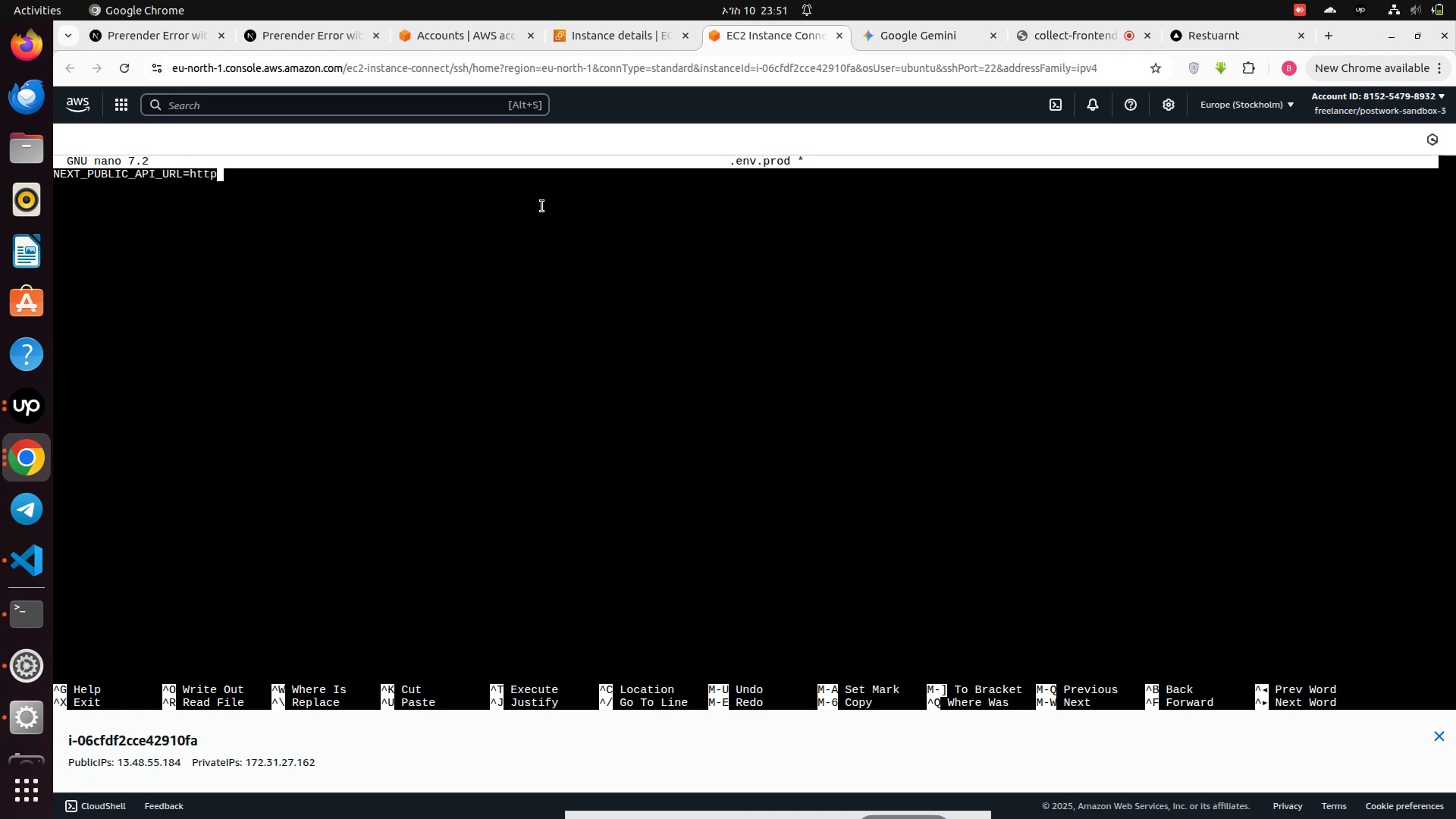 
hold_key(key=Backspace, duration=1.51)
 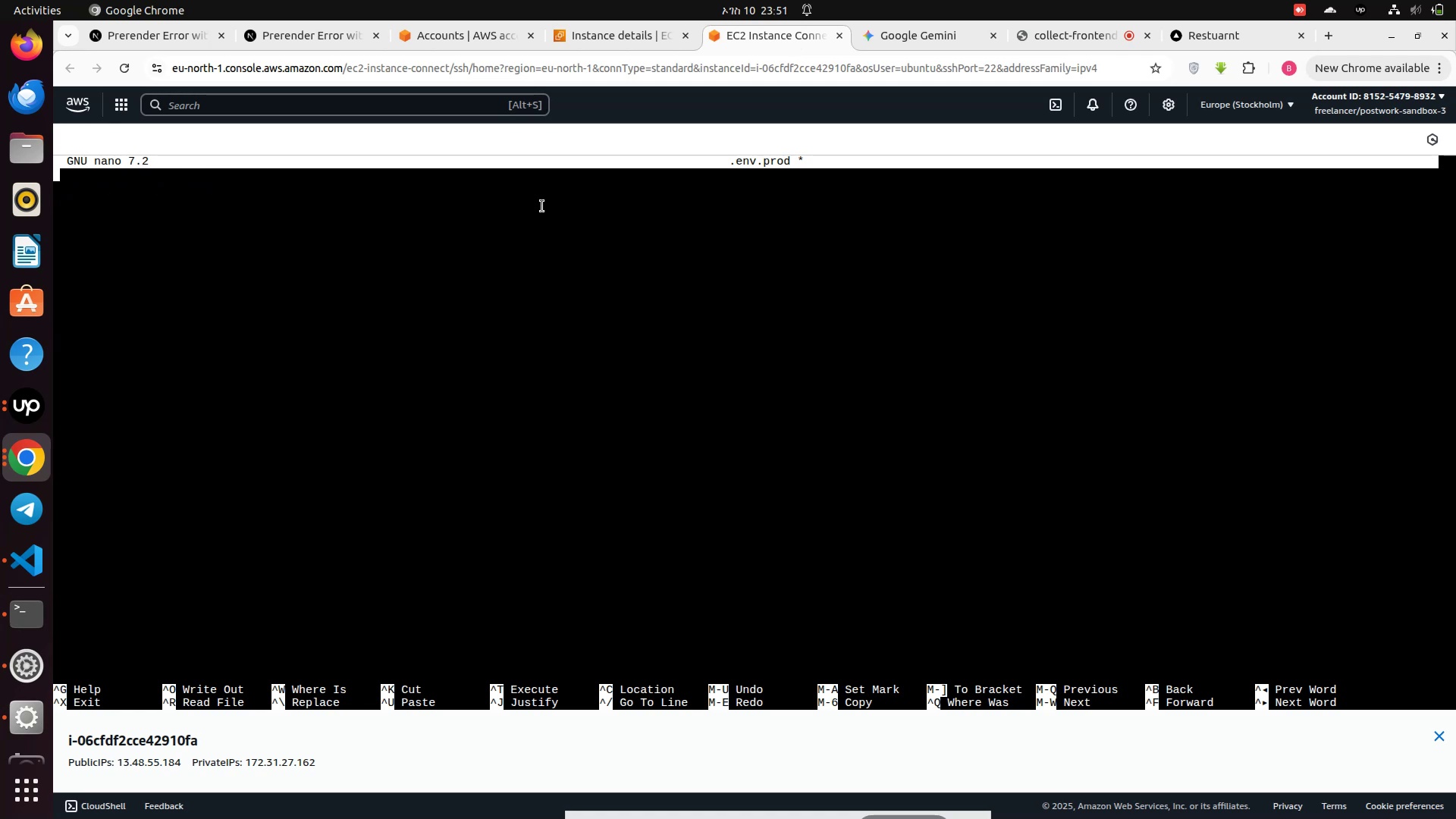 
key(Backspace)
 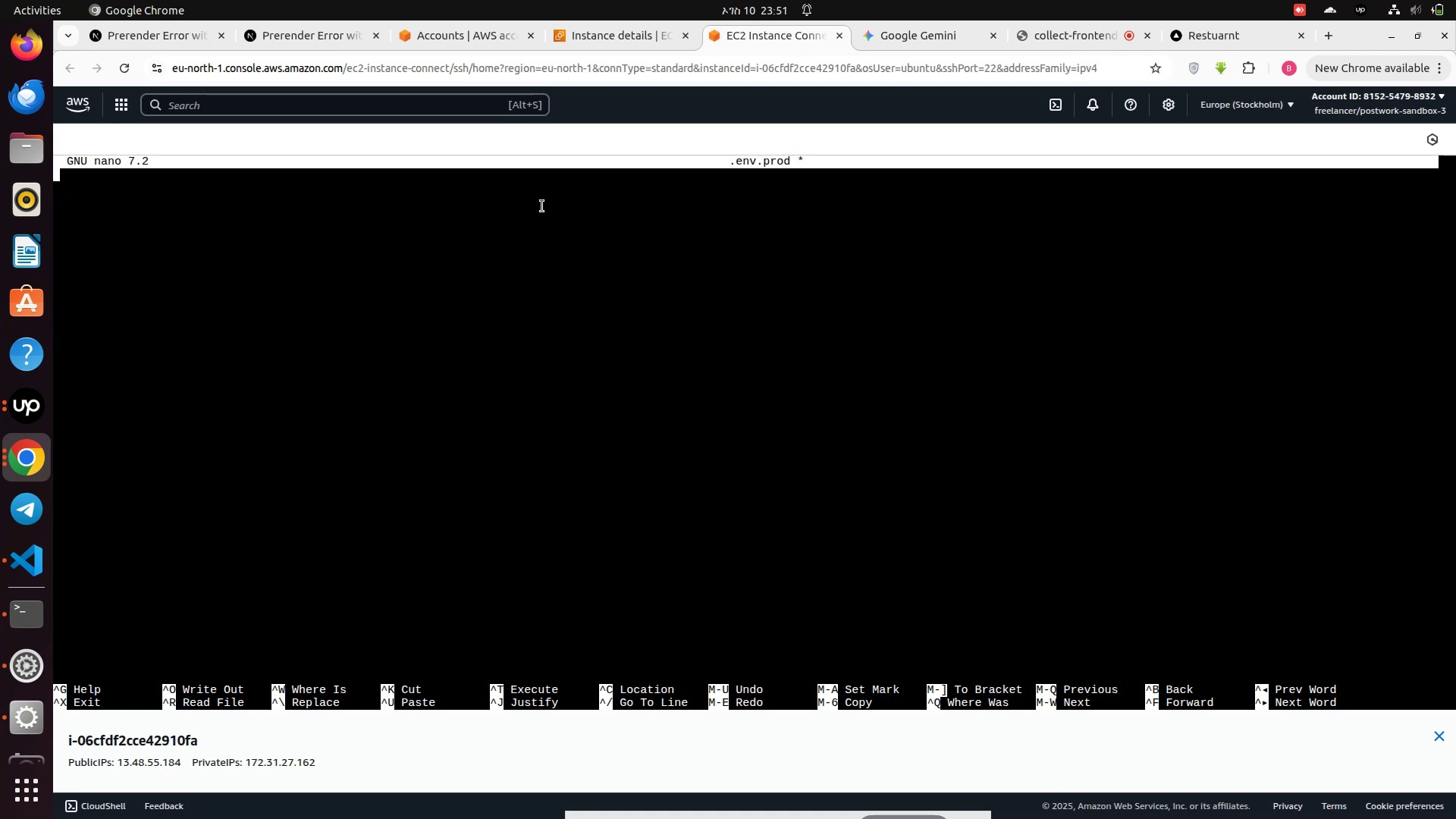 
key(Backspace)
 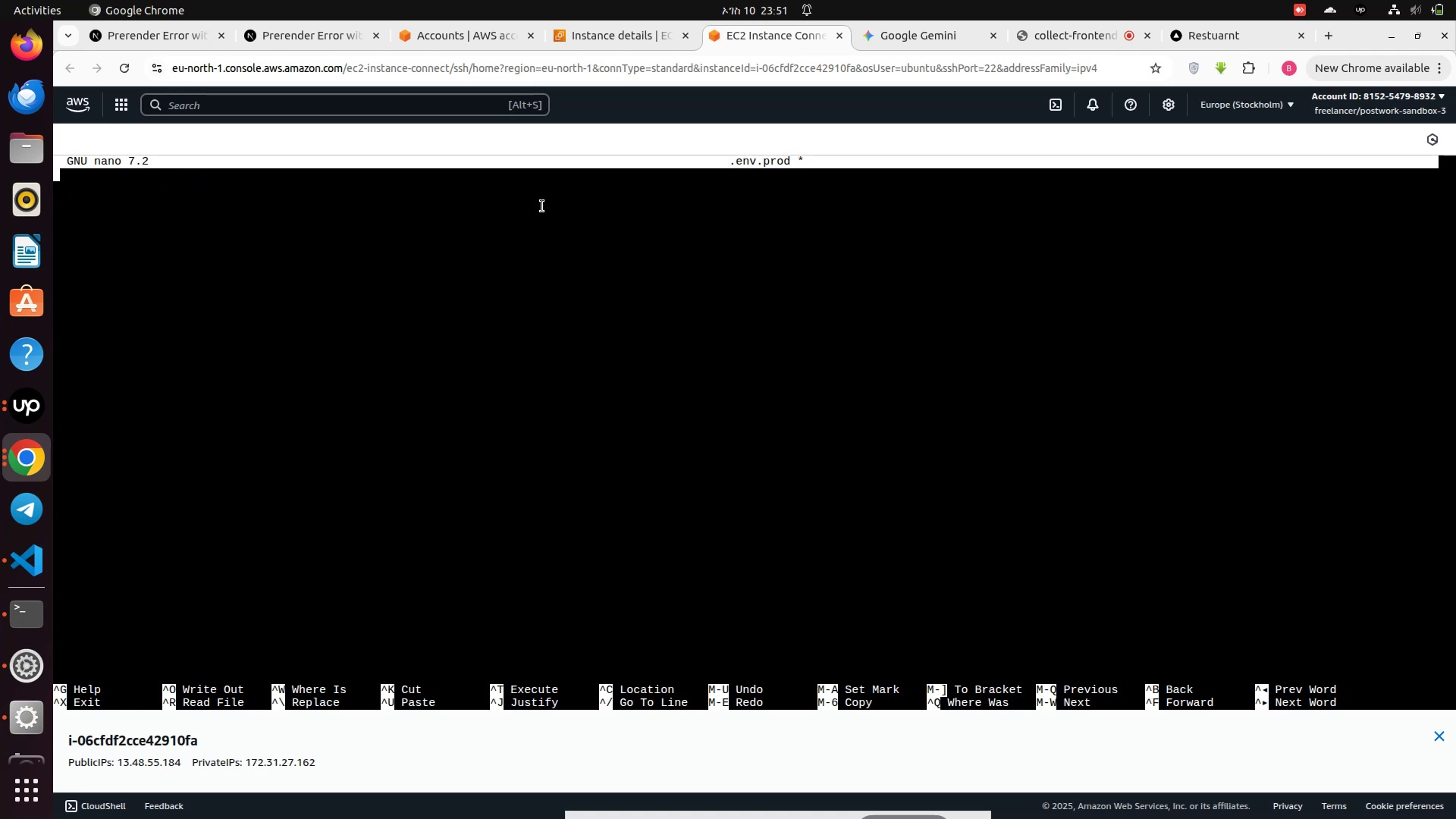 
key(Backspace)
 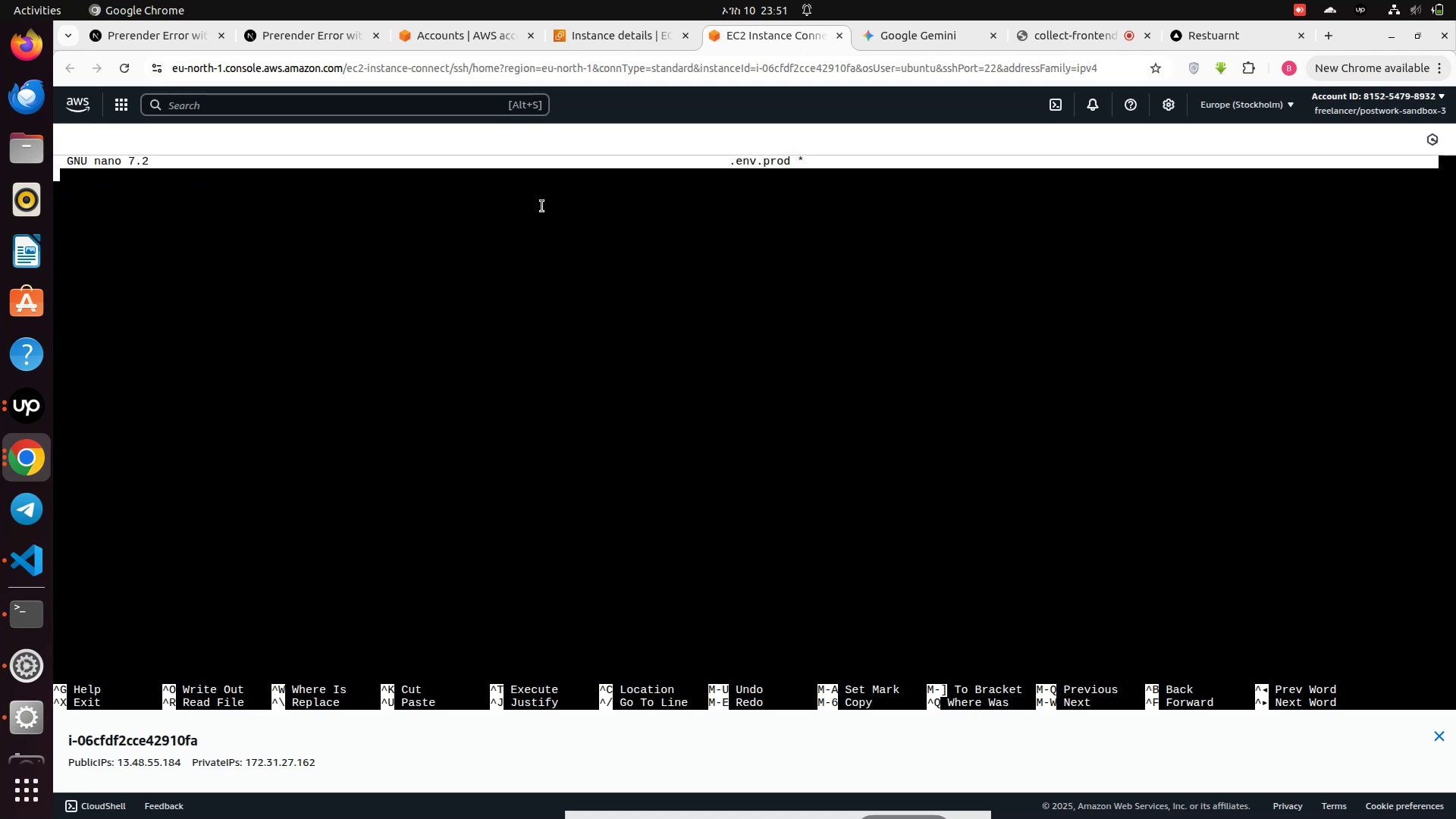 
key(Backspace)
 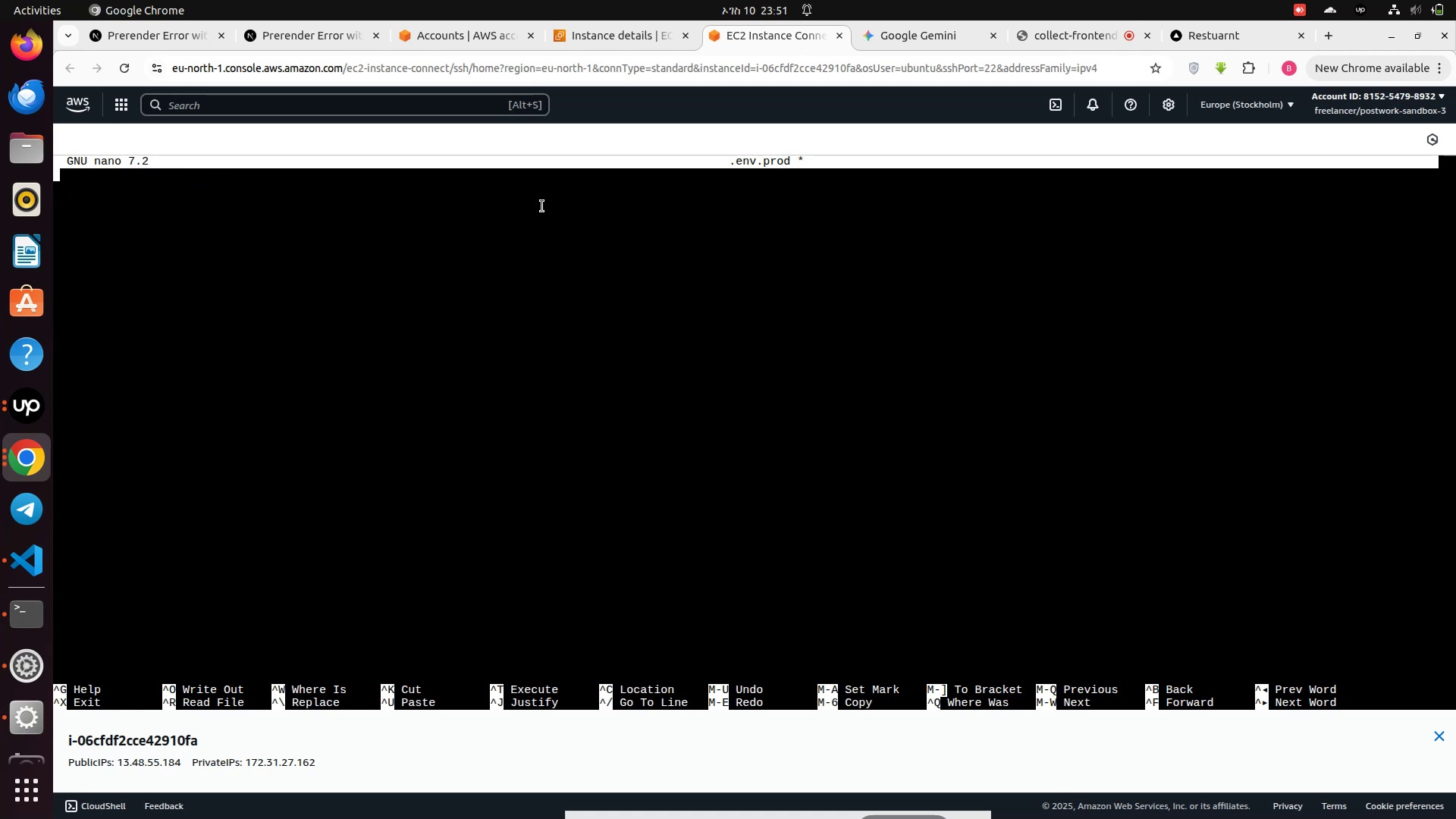 
key(Backspace)
 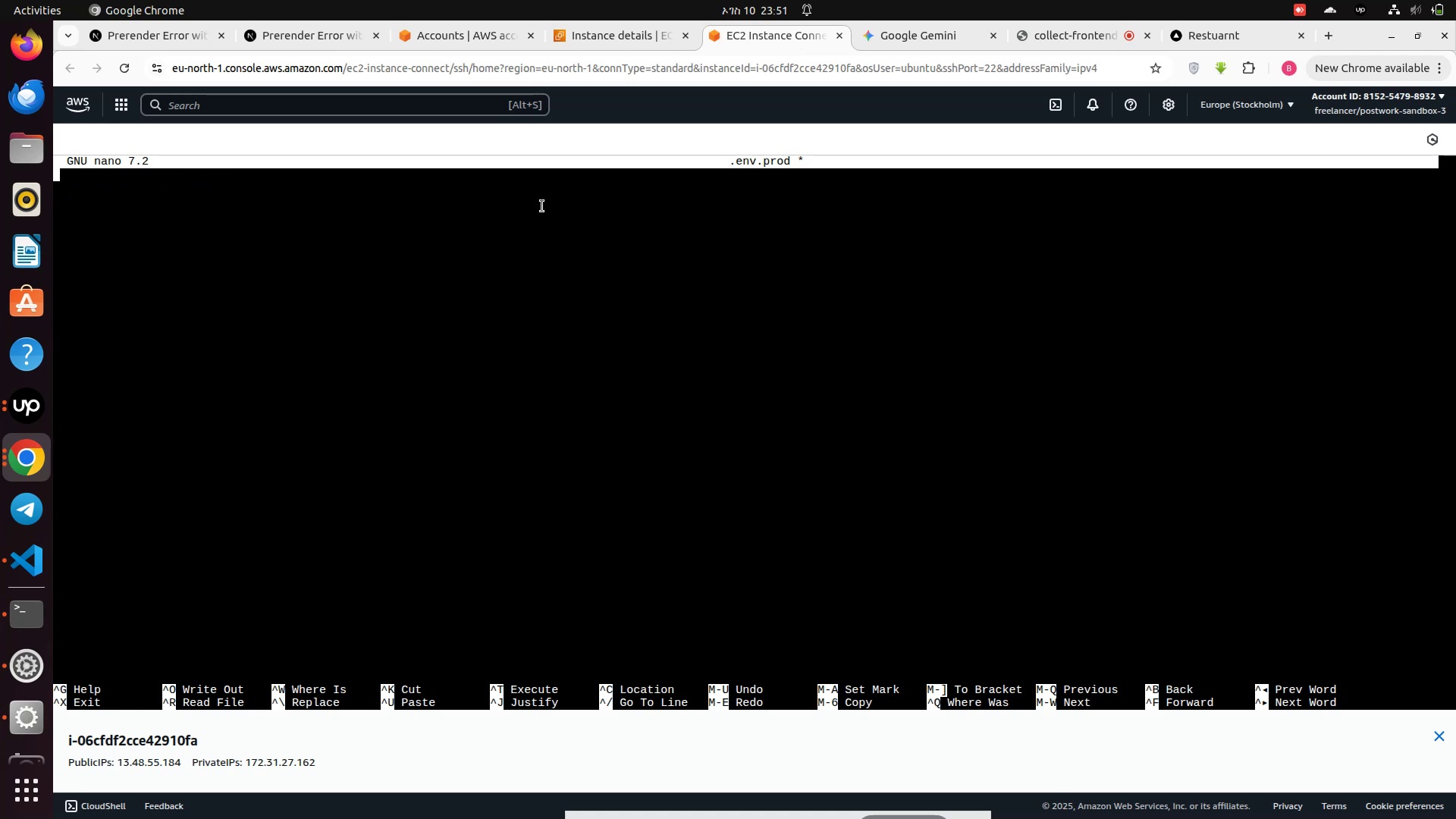 
key(Backspace)
 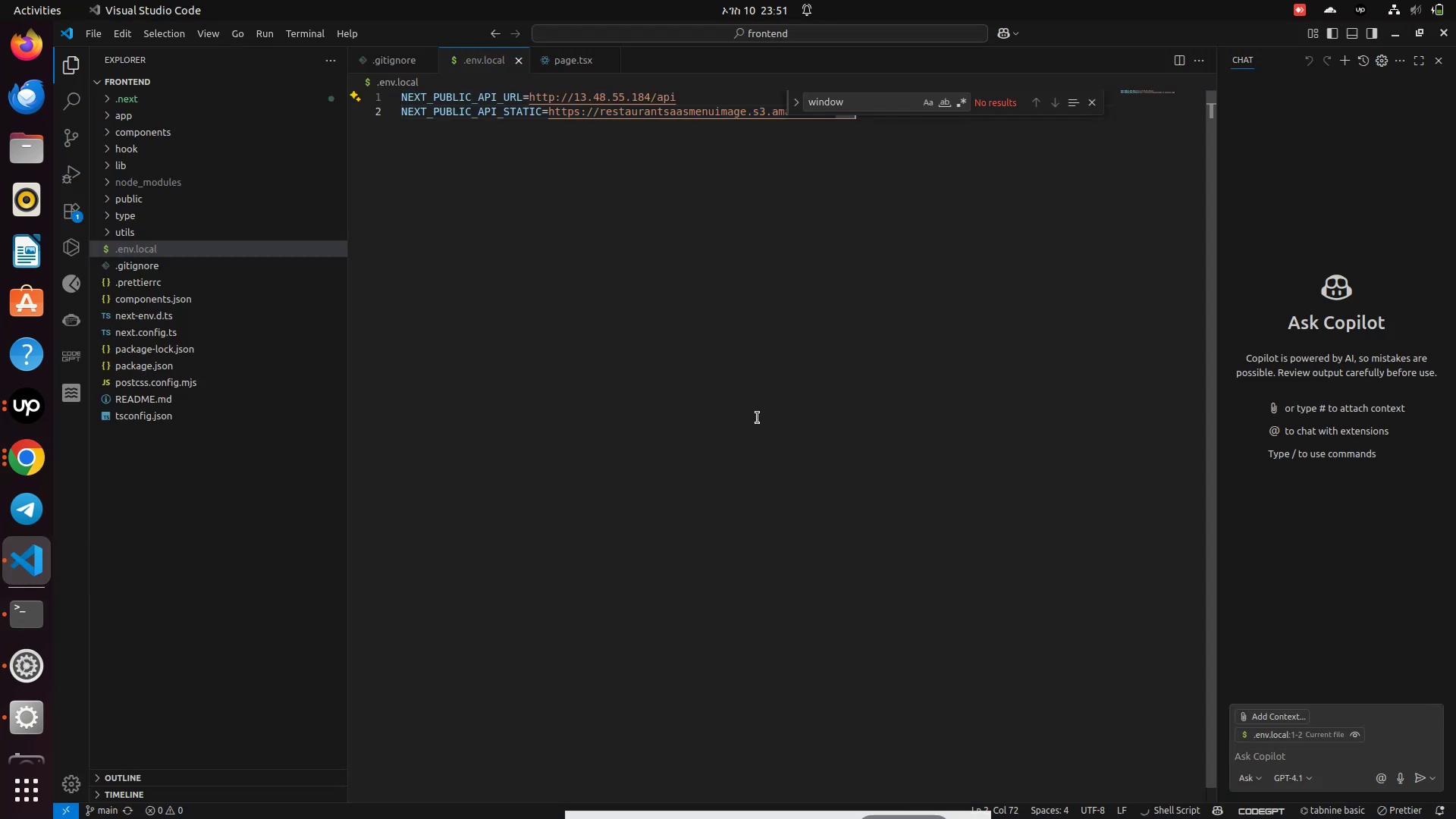 
key(Control+A)
 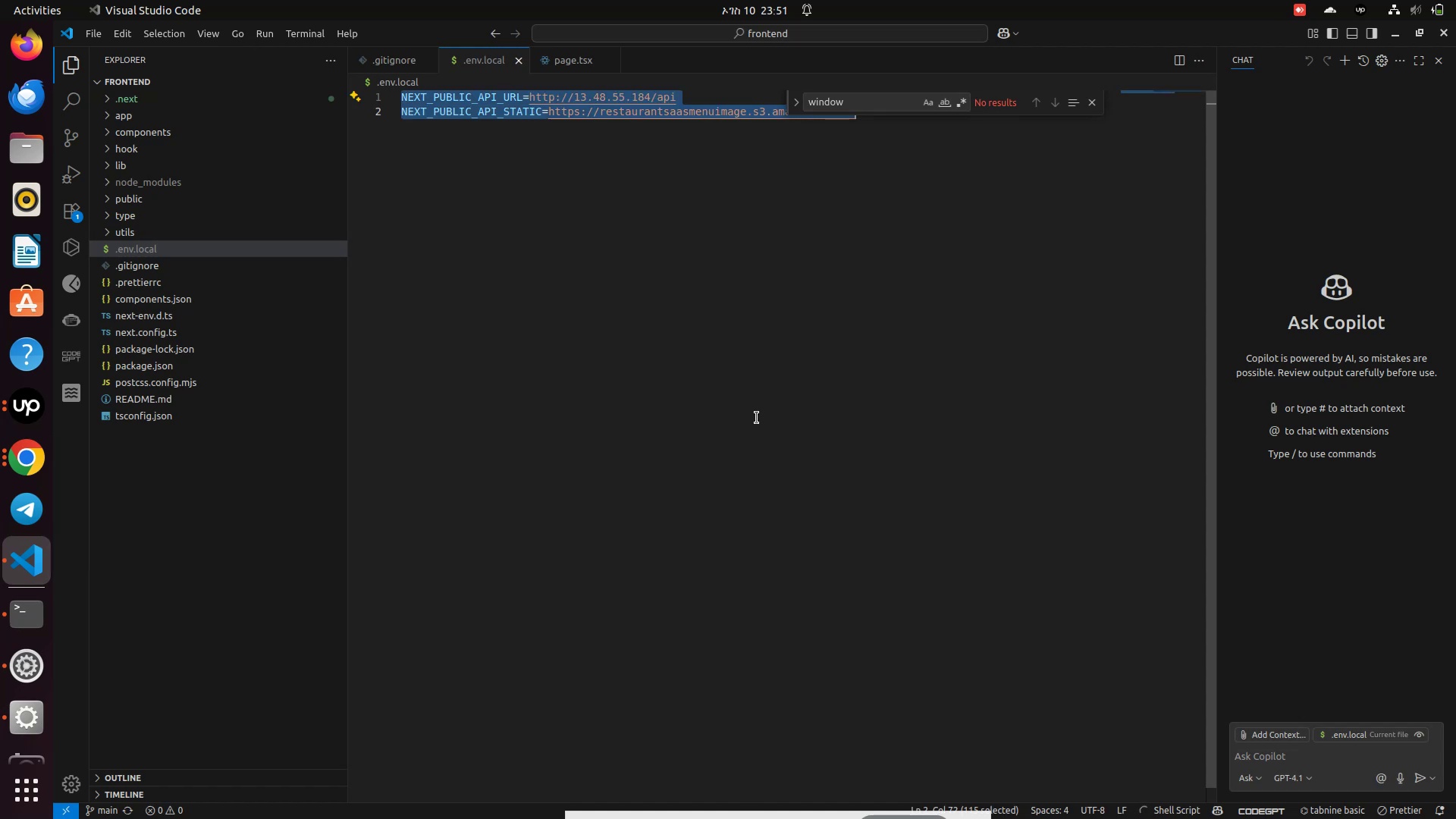 
key(Control+C)
 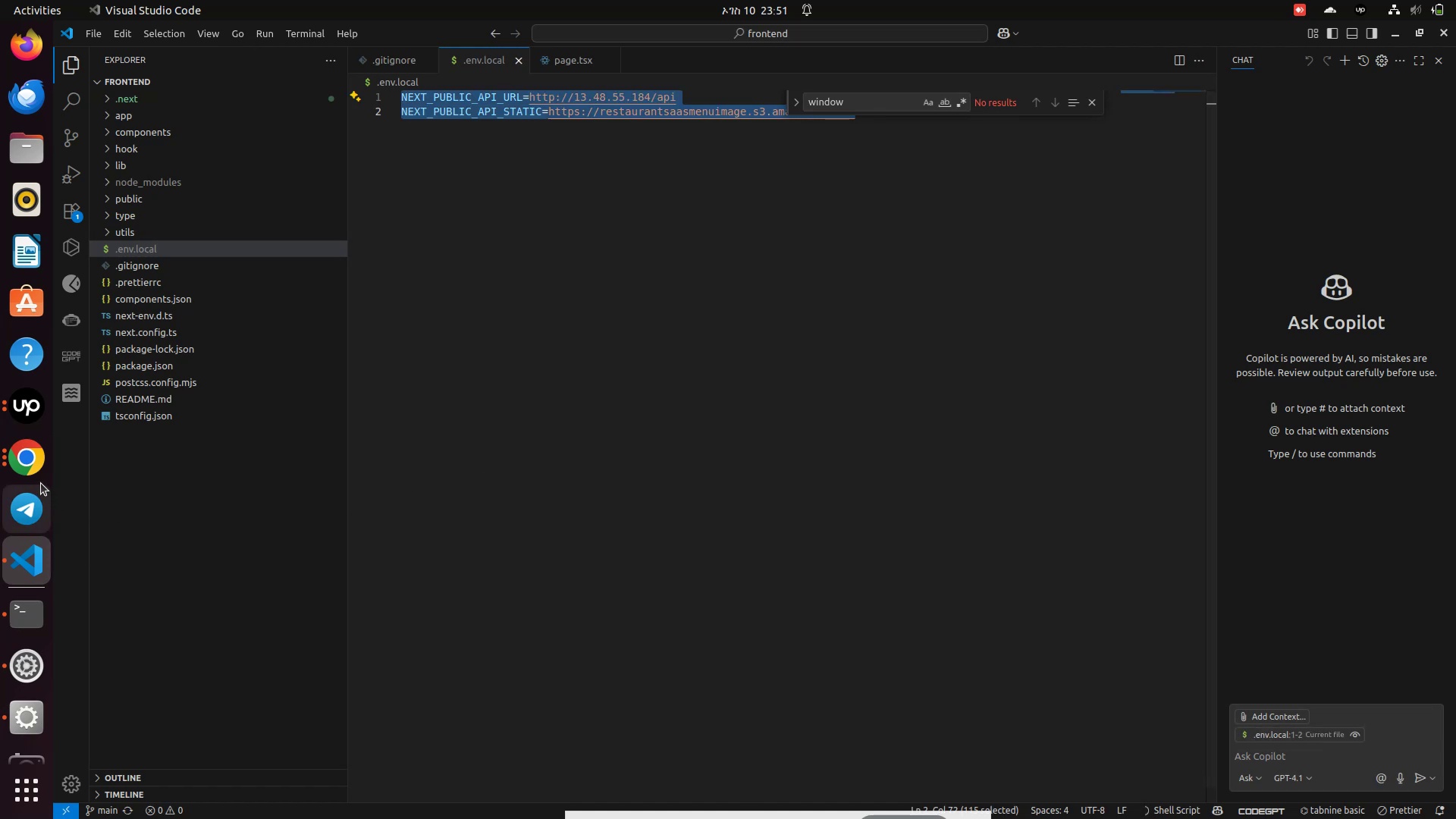 
left_click([34, 472])
 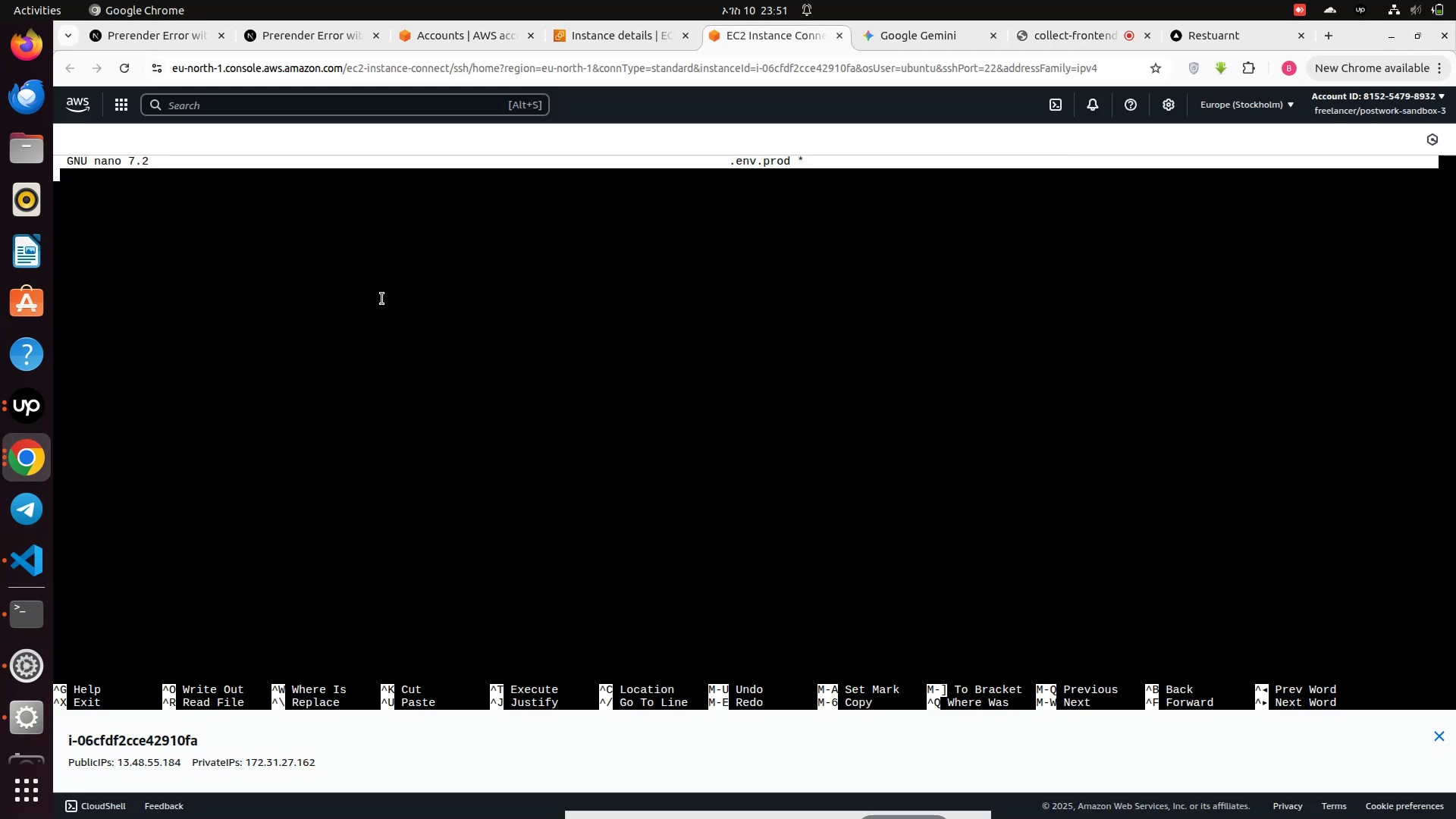 
right_click([381, 288])
 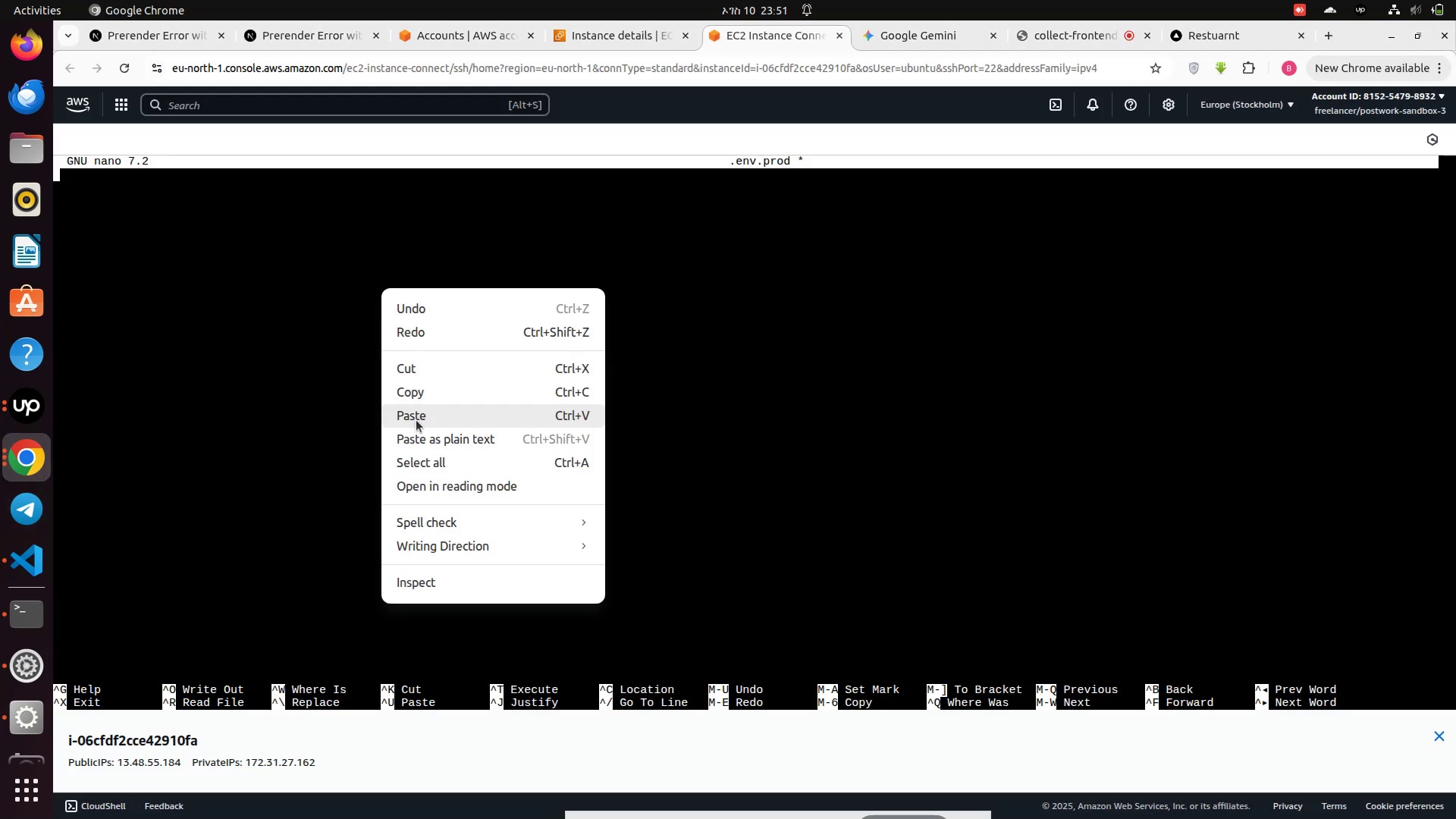 
left_click([416, 420])
 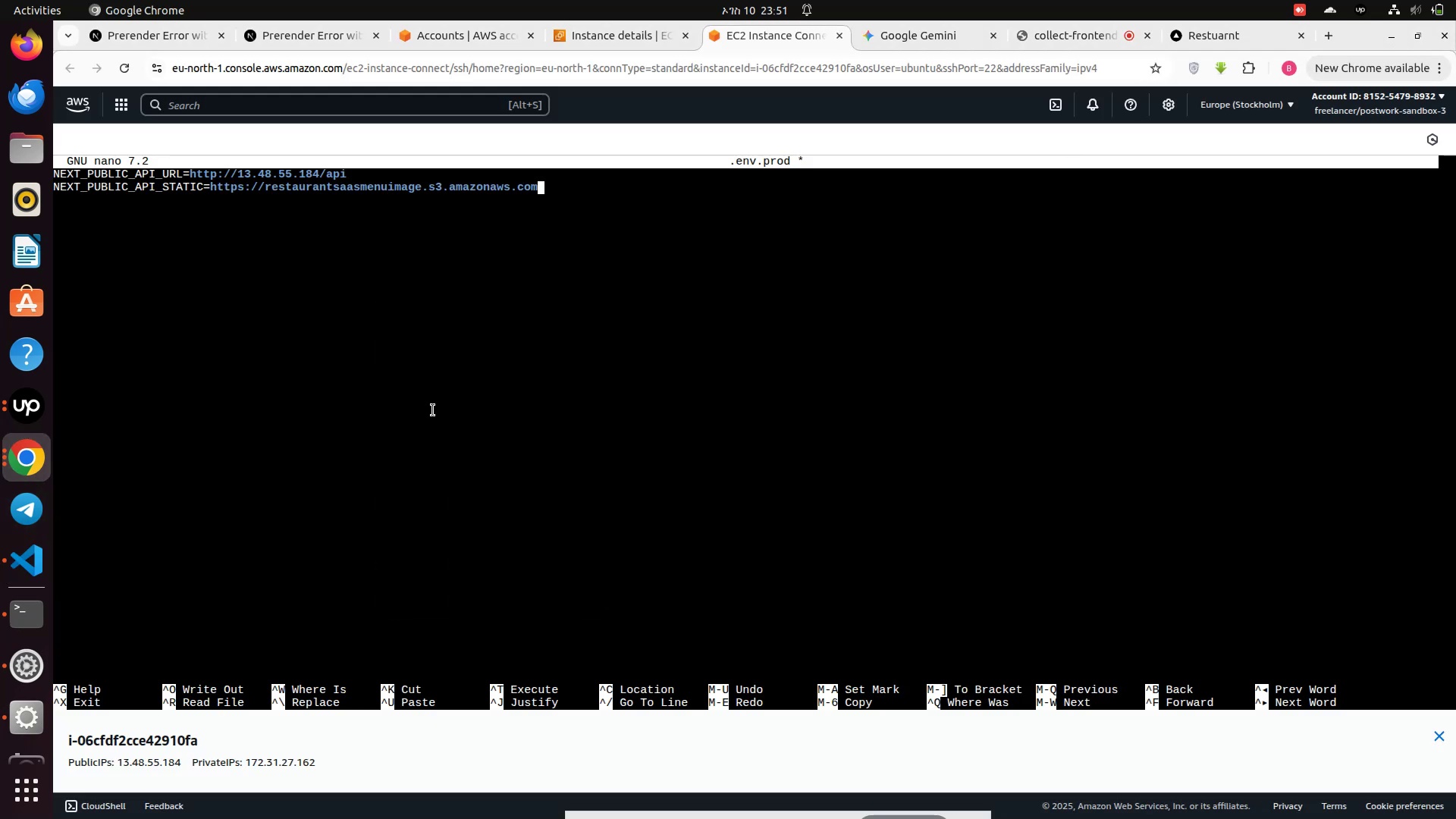 
key(Control+S)
 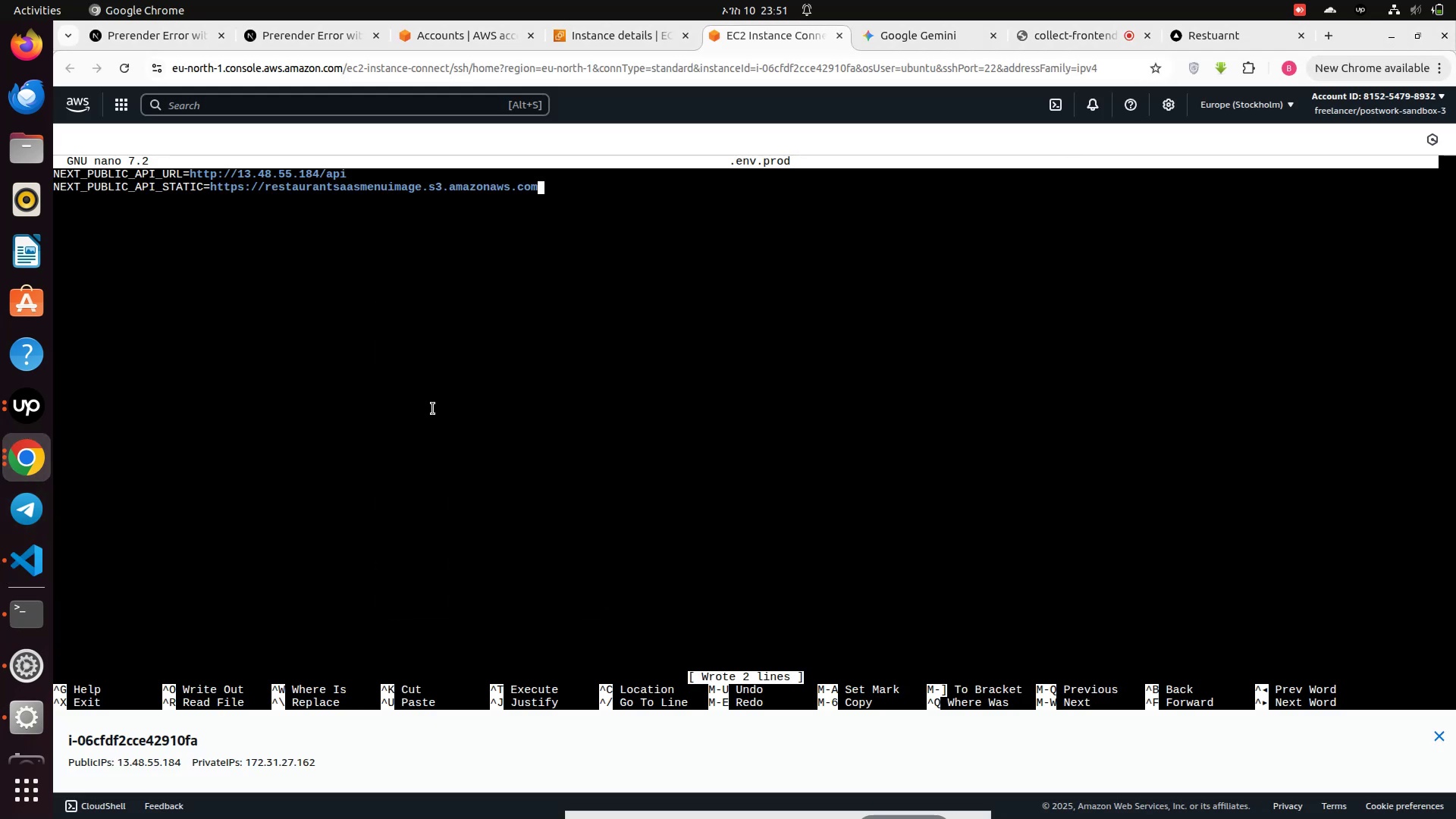 
key(Control+X)
 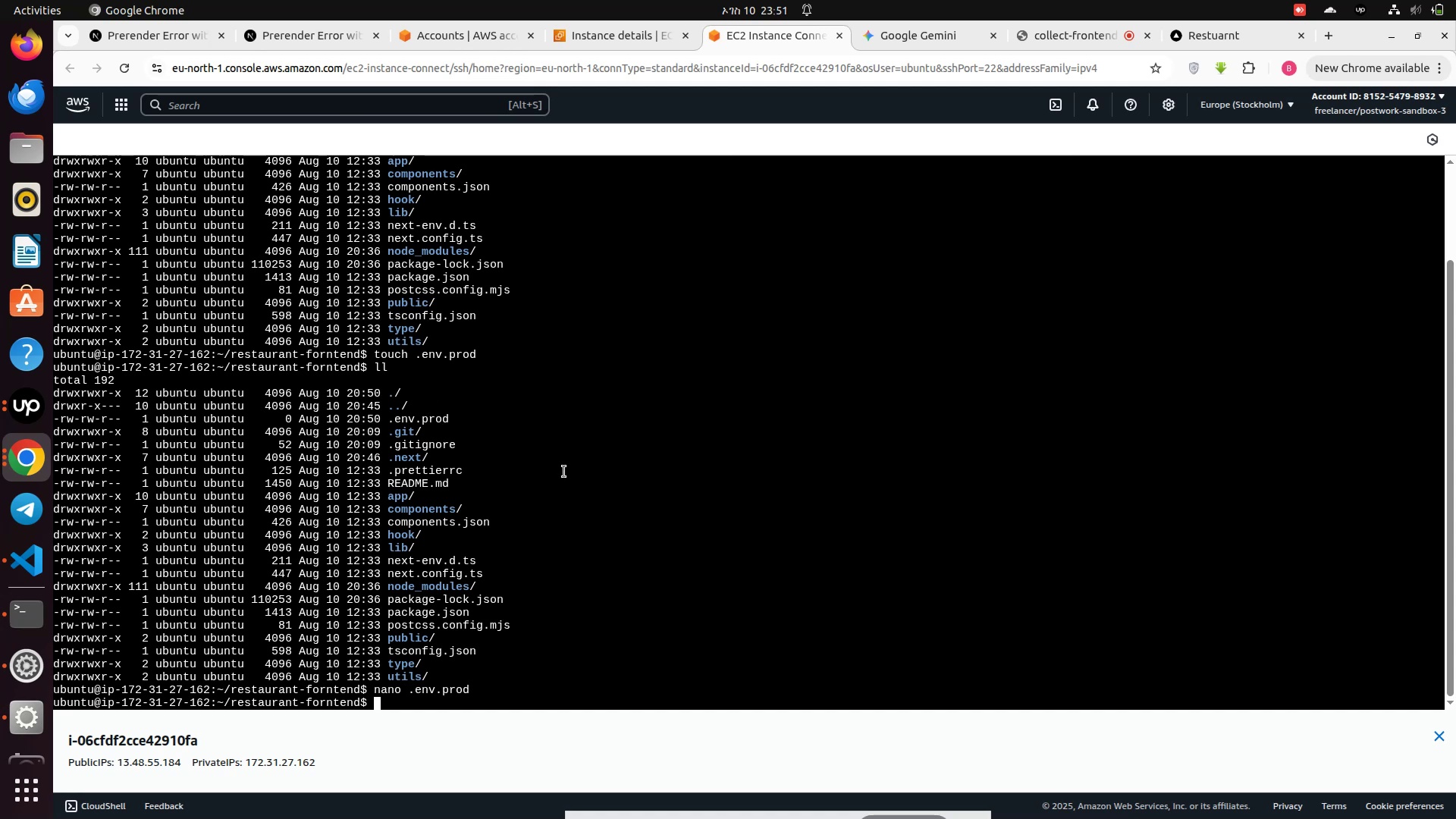 
key(ArrowUp)
 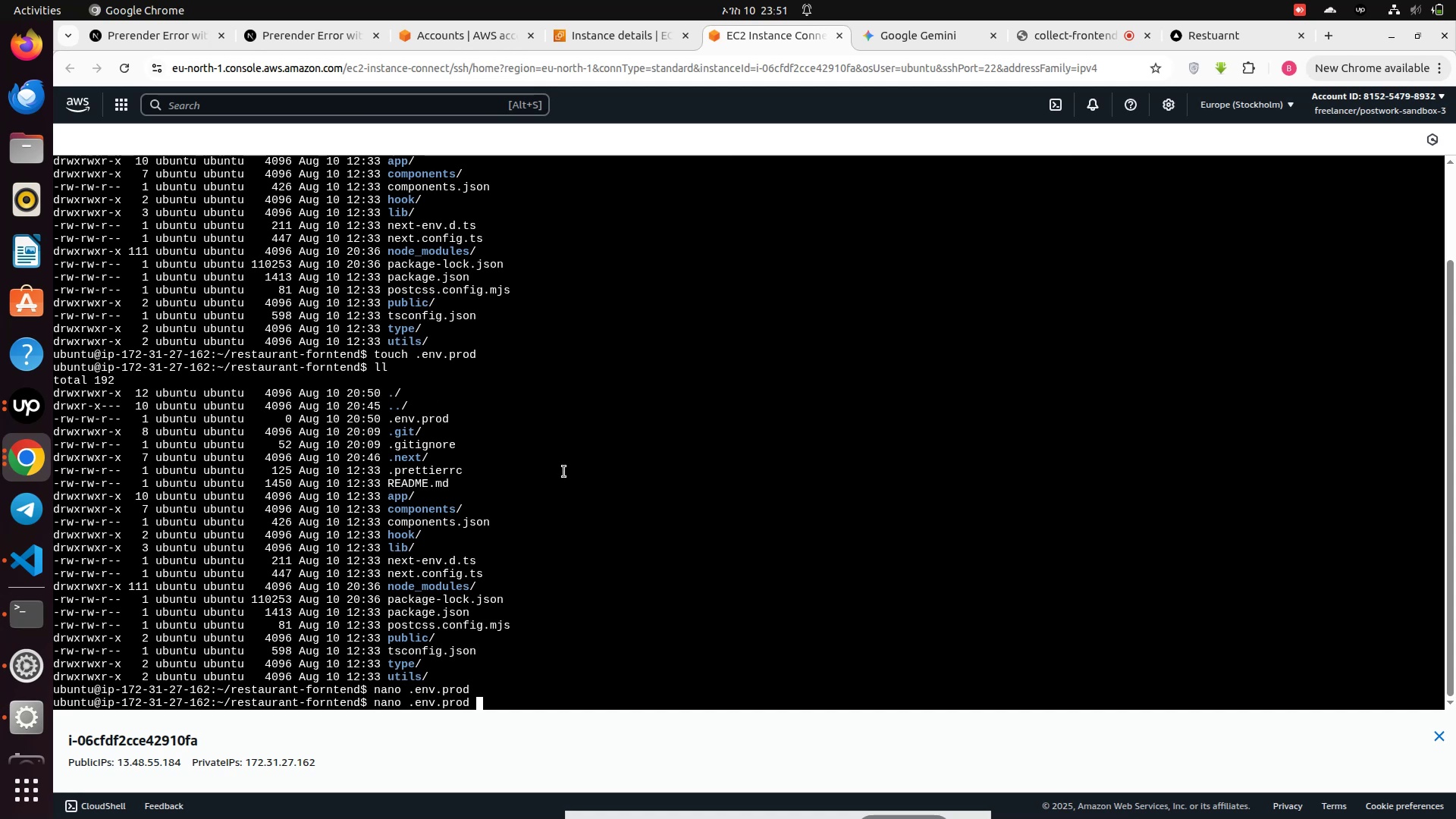 
key(ArrowUp)
 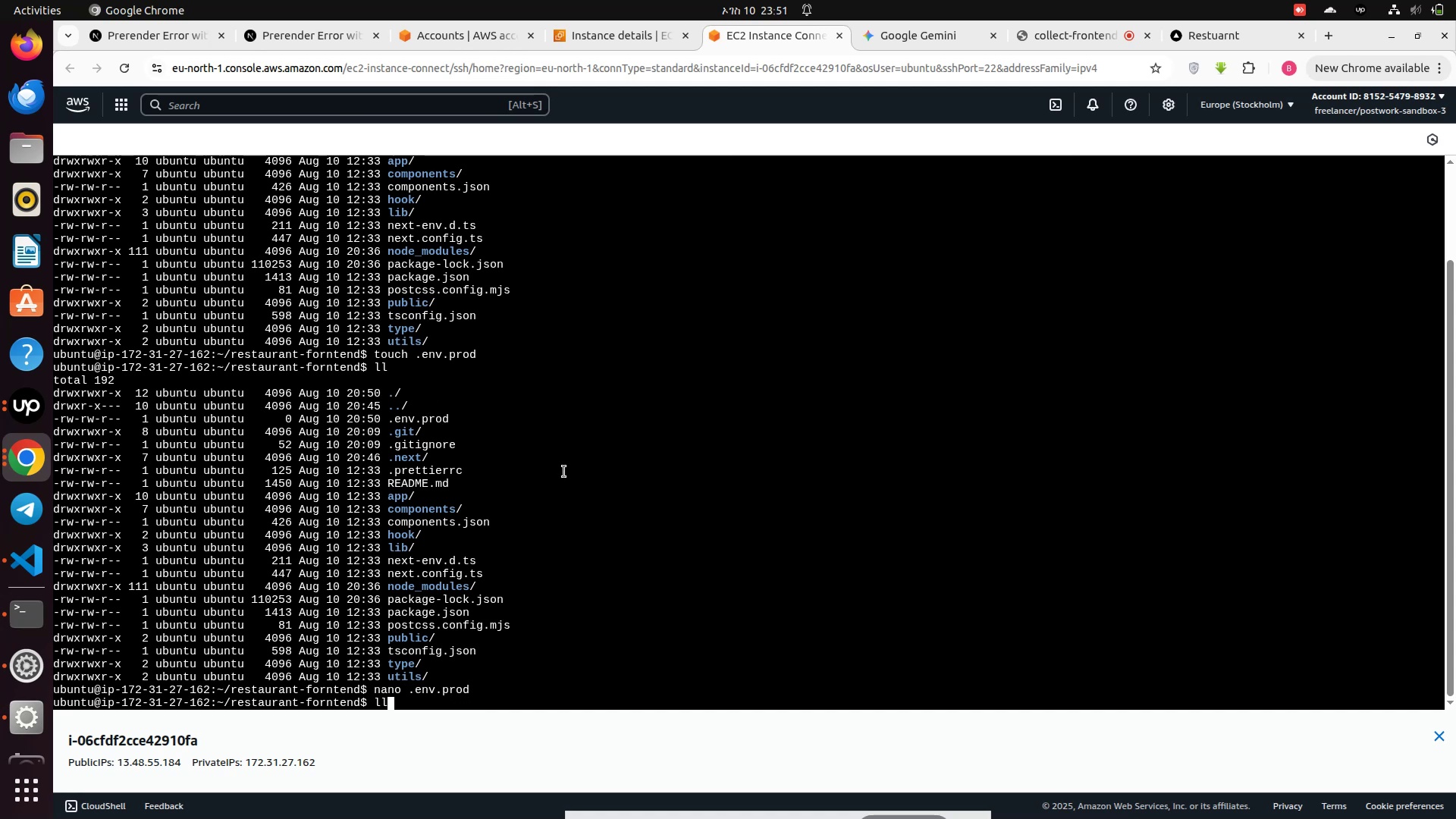 
key(ArrowUp)
 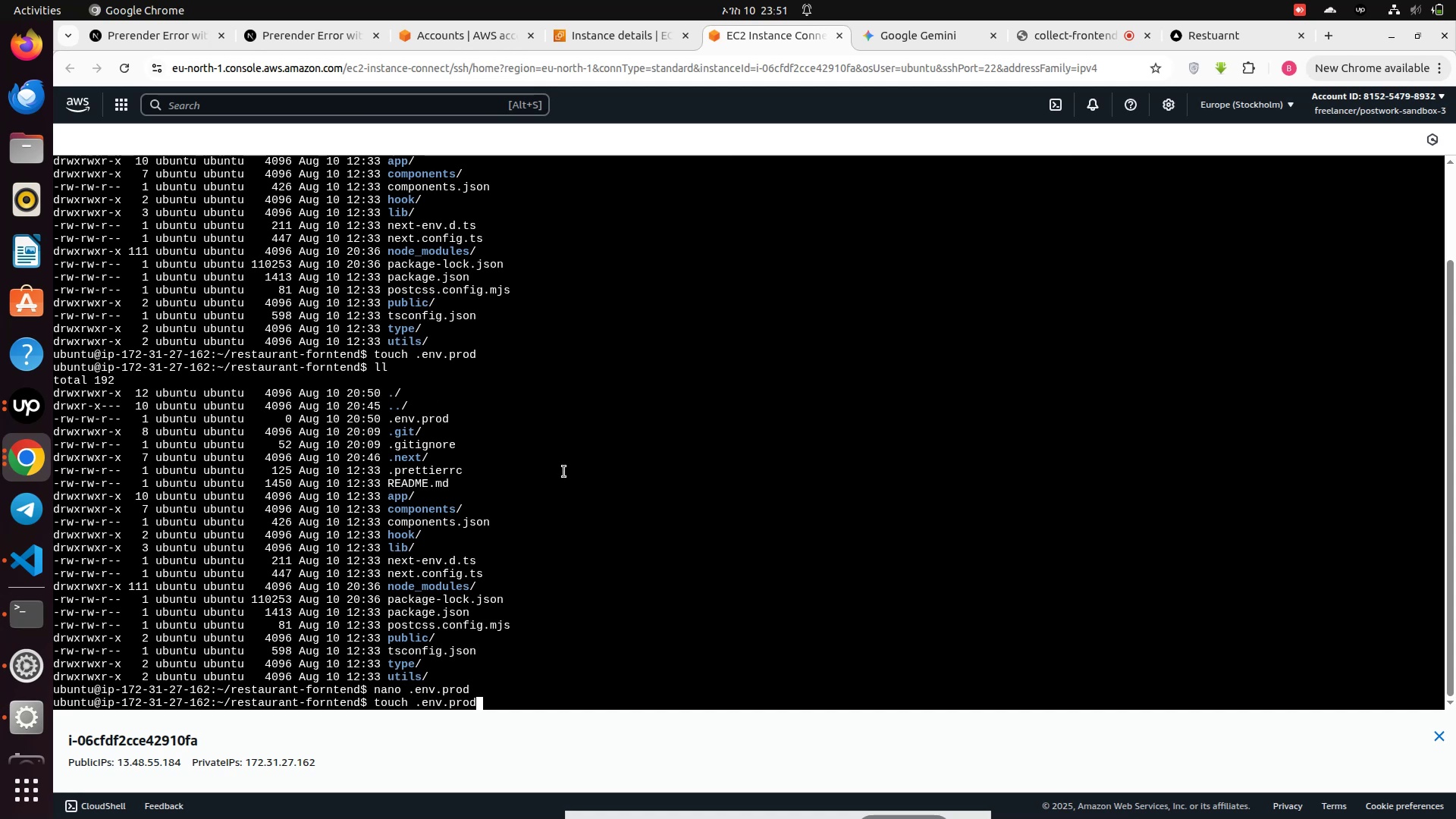 
key(ArrowUp)
 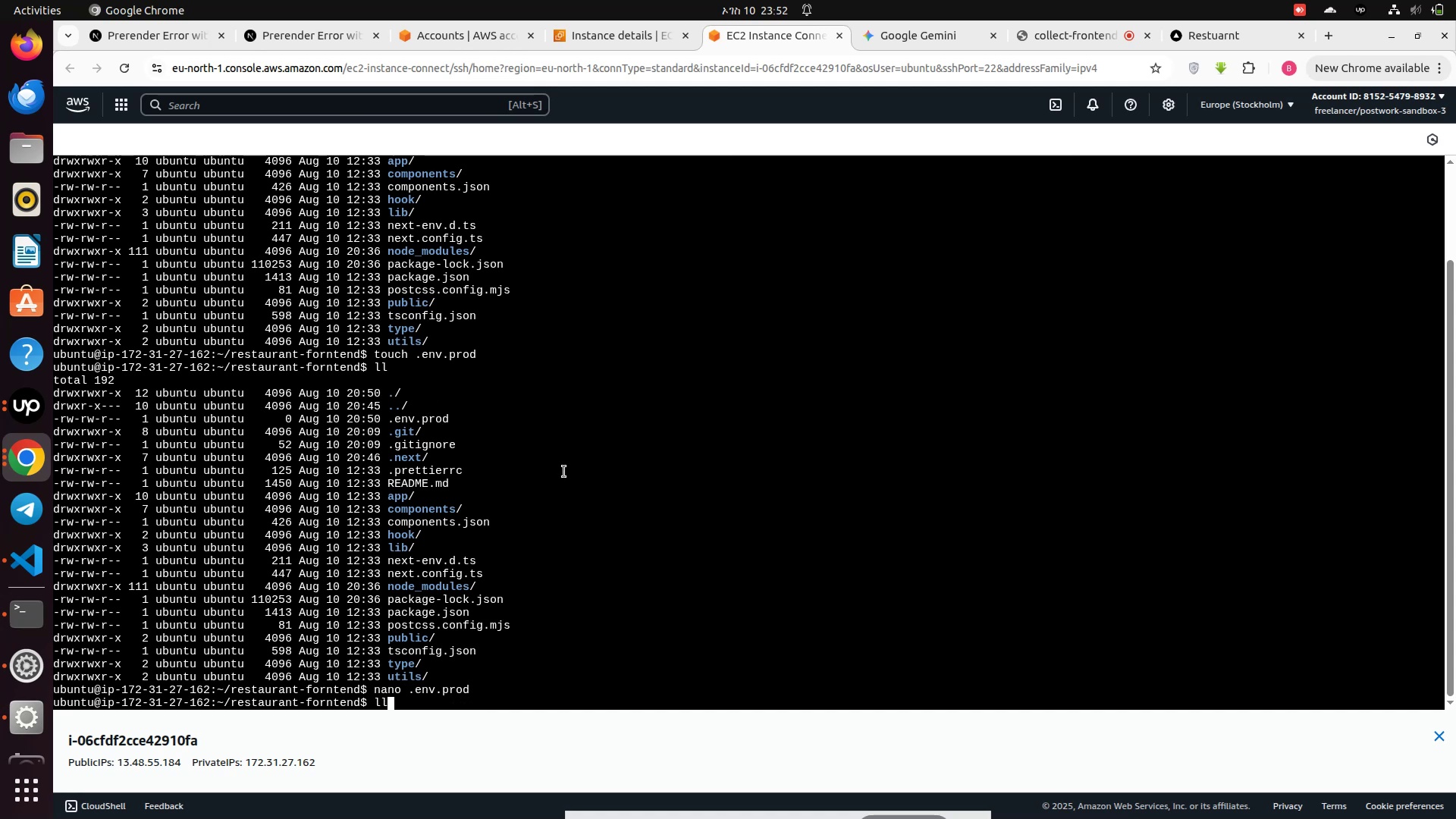 
key(ArrowUp)
 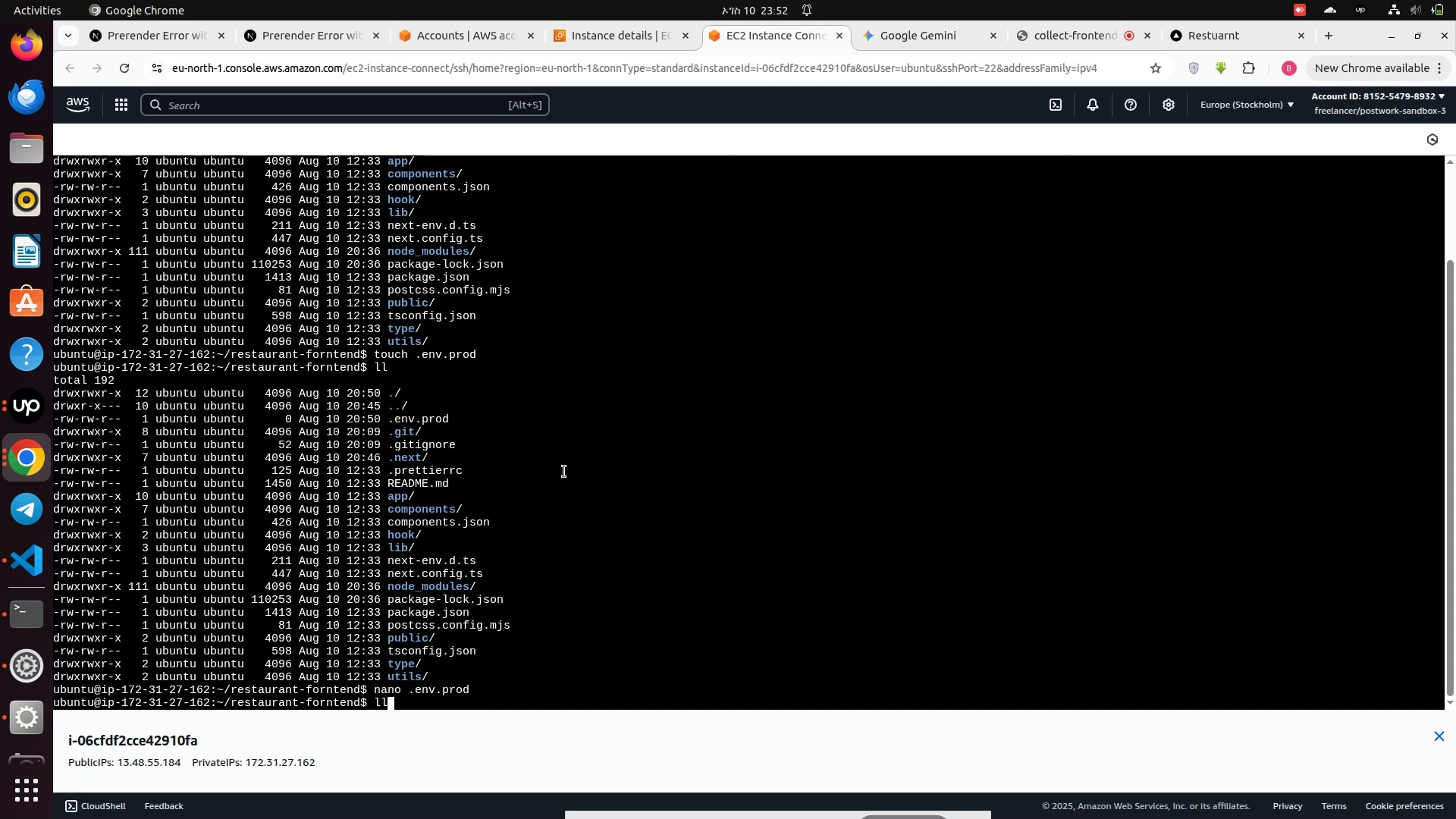 
key(ArrowUp)
 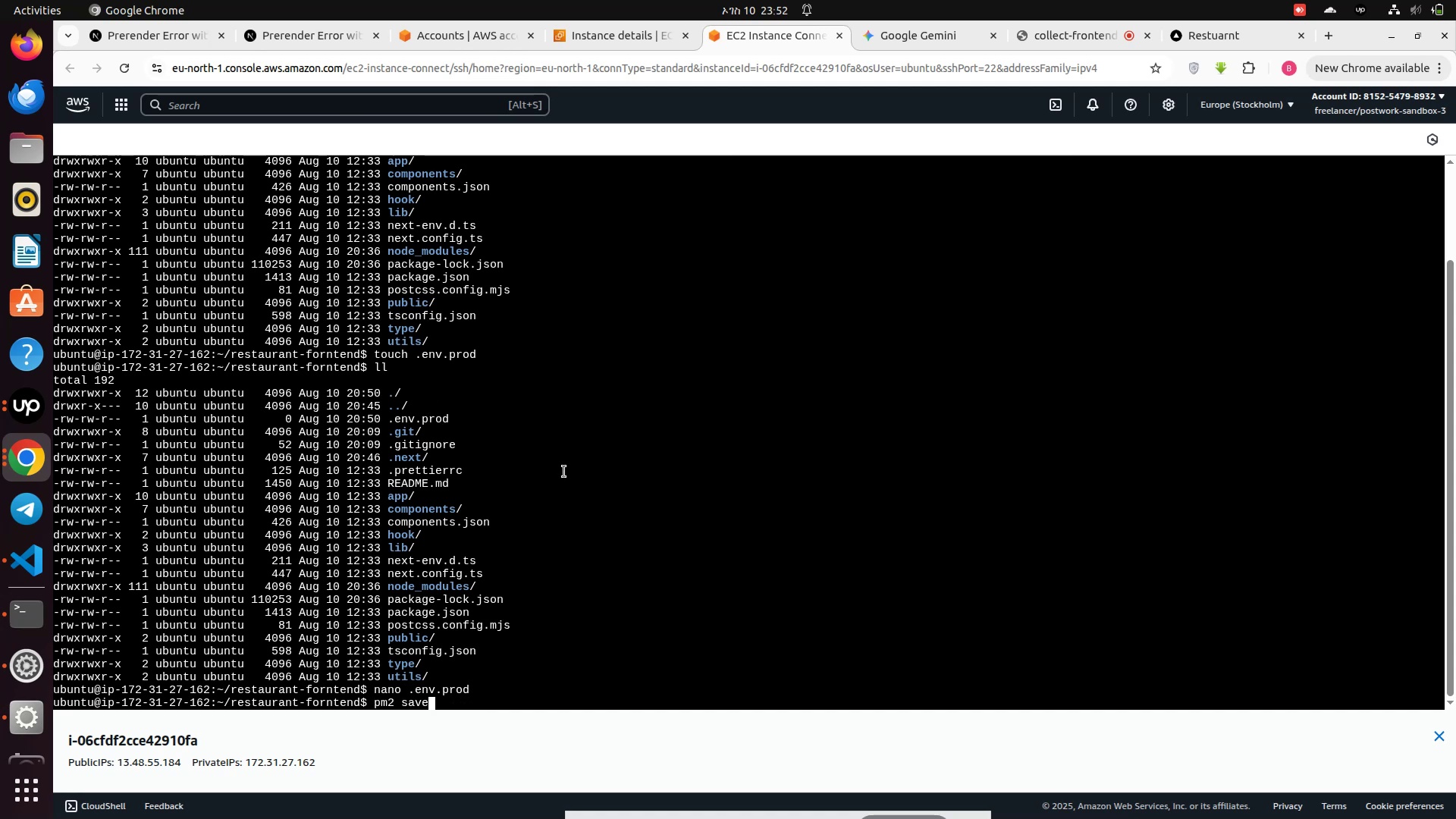 
key(ArrowUp)
 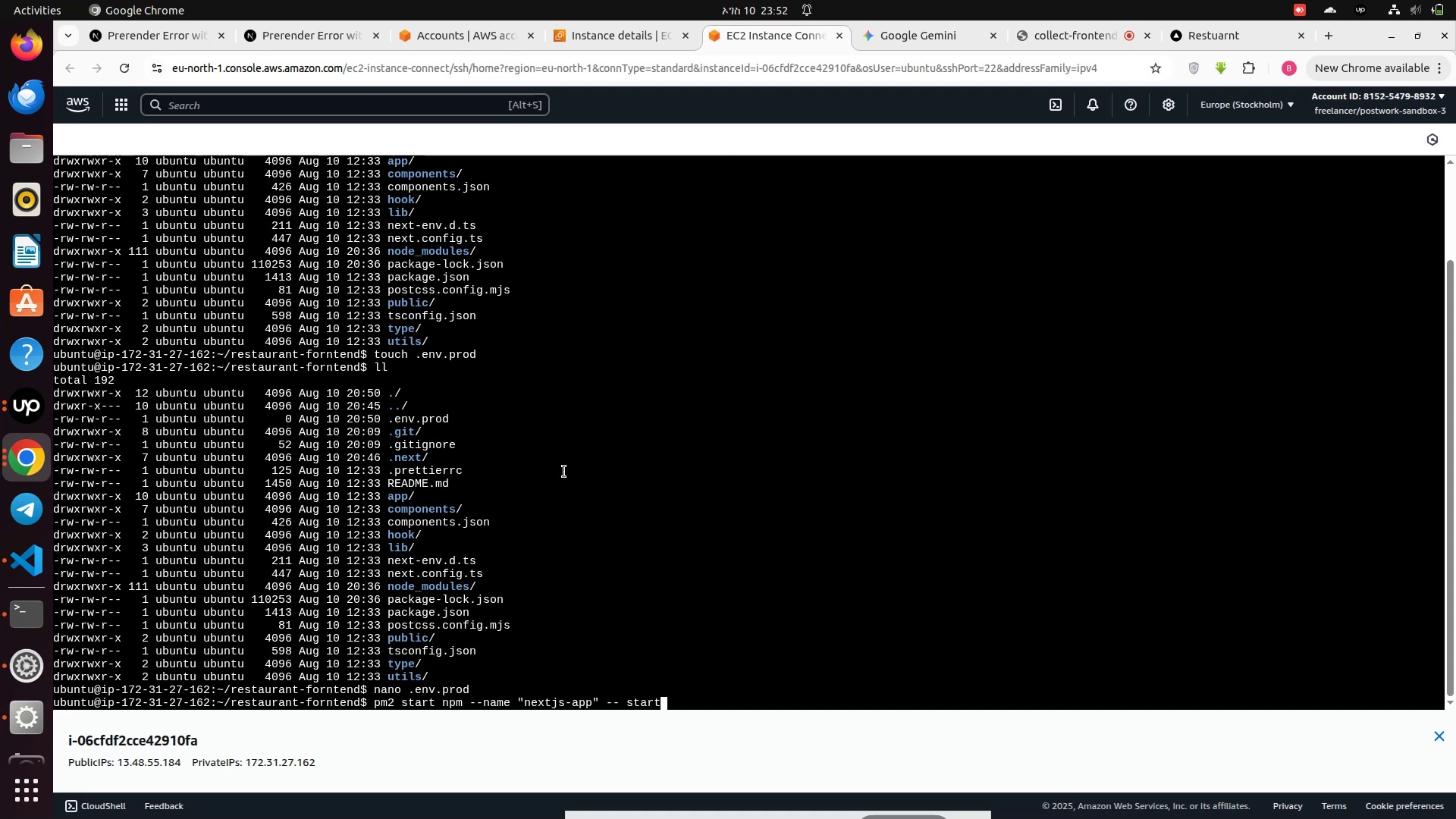 
key(ArrowUp)
 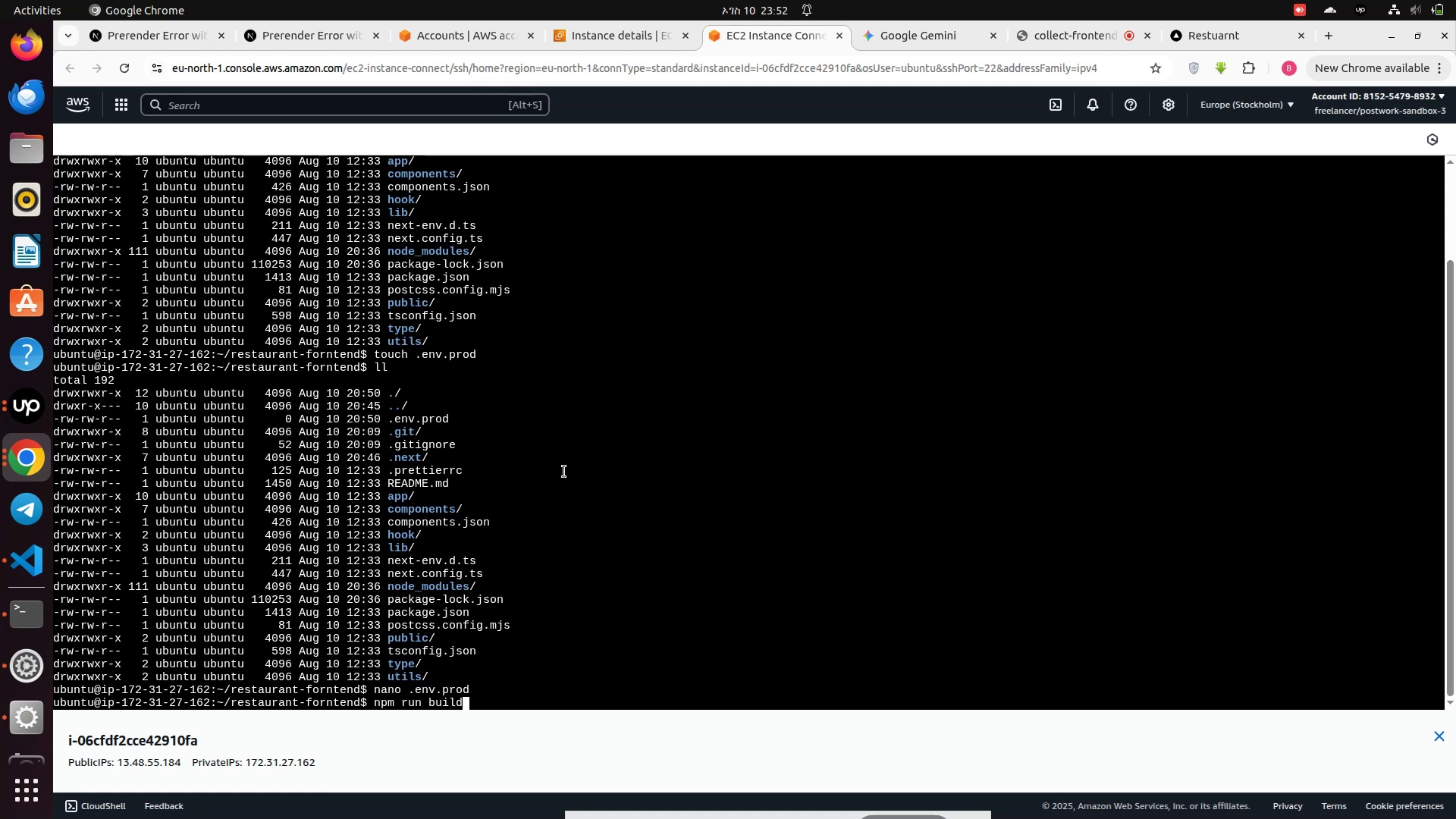 
key(ArrowUp)
 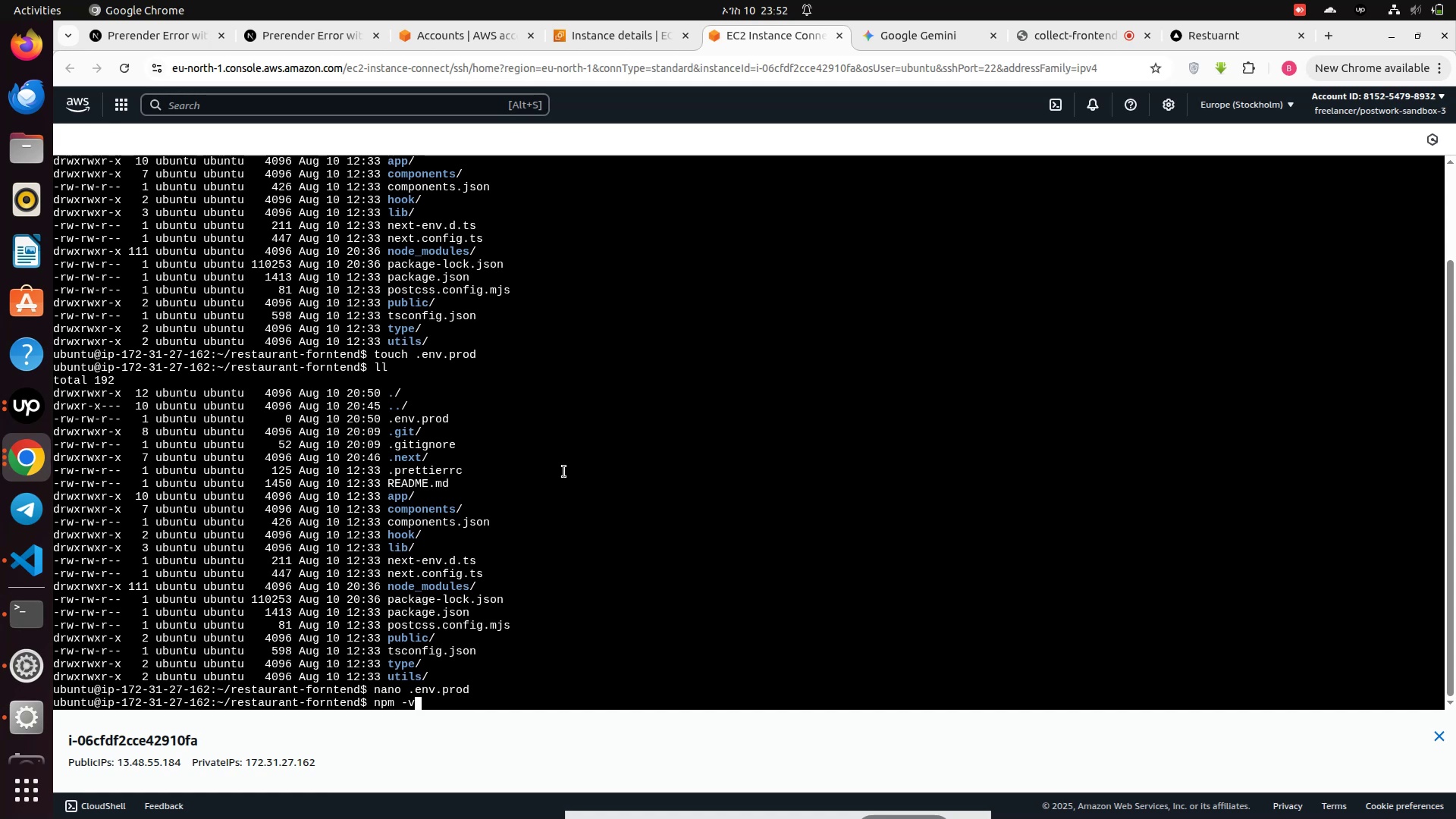 
key(ArrowDown)
 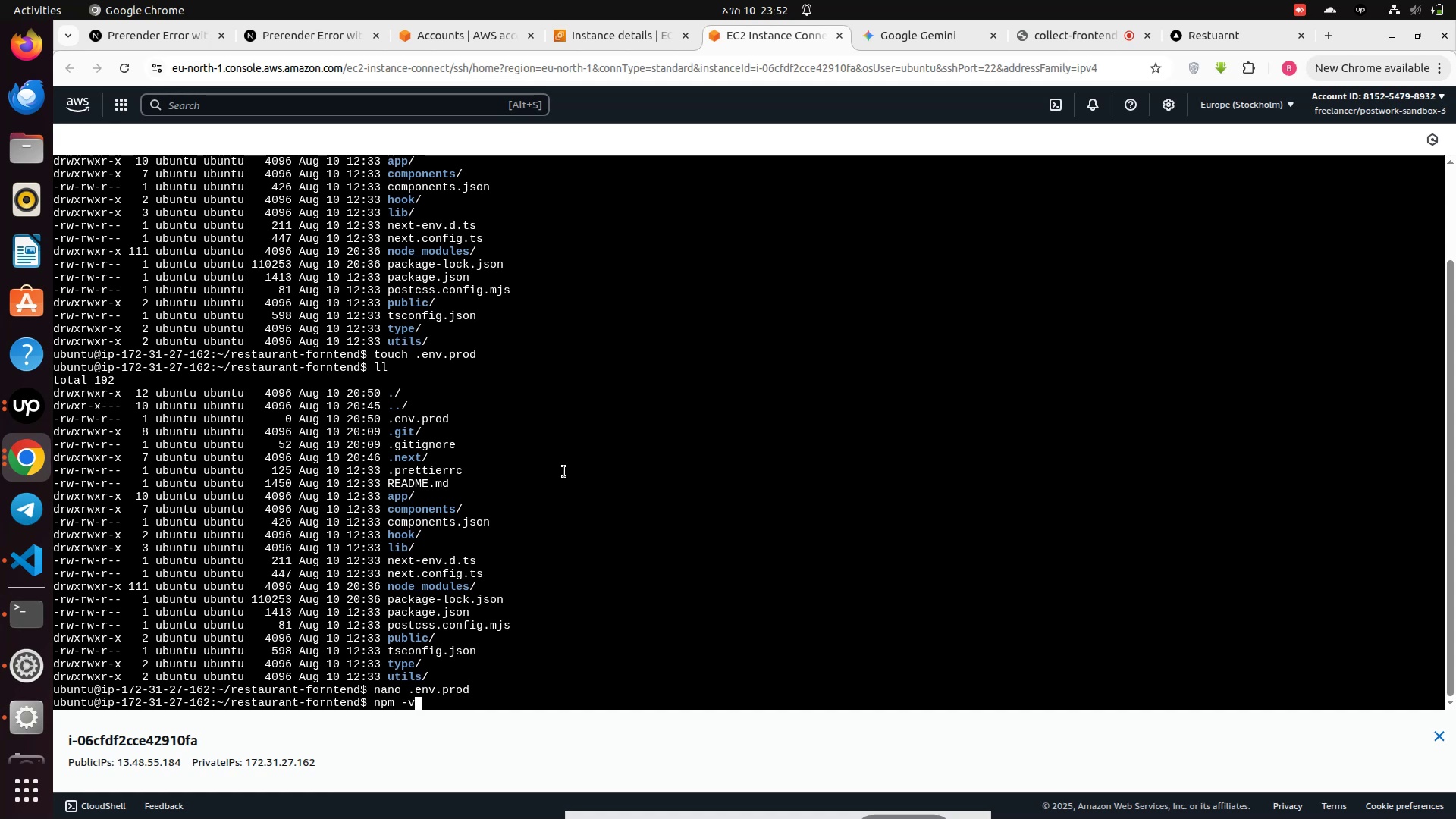 
key(ArrowDown)
 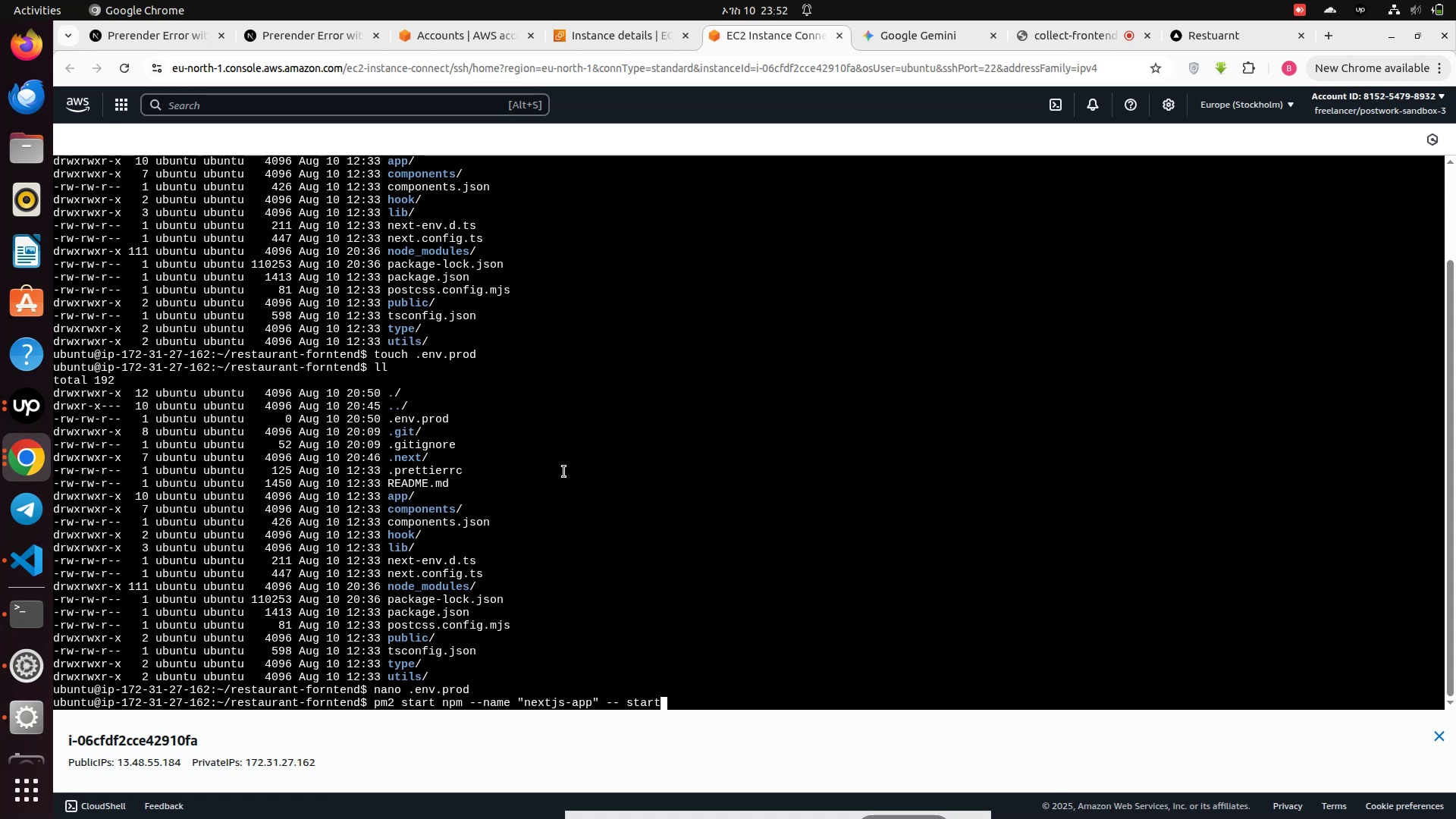 
key(ArrowUp)
 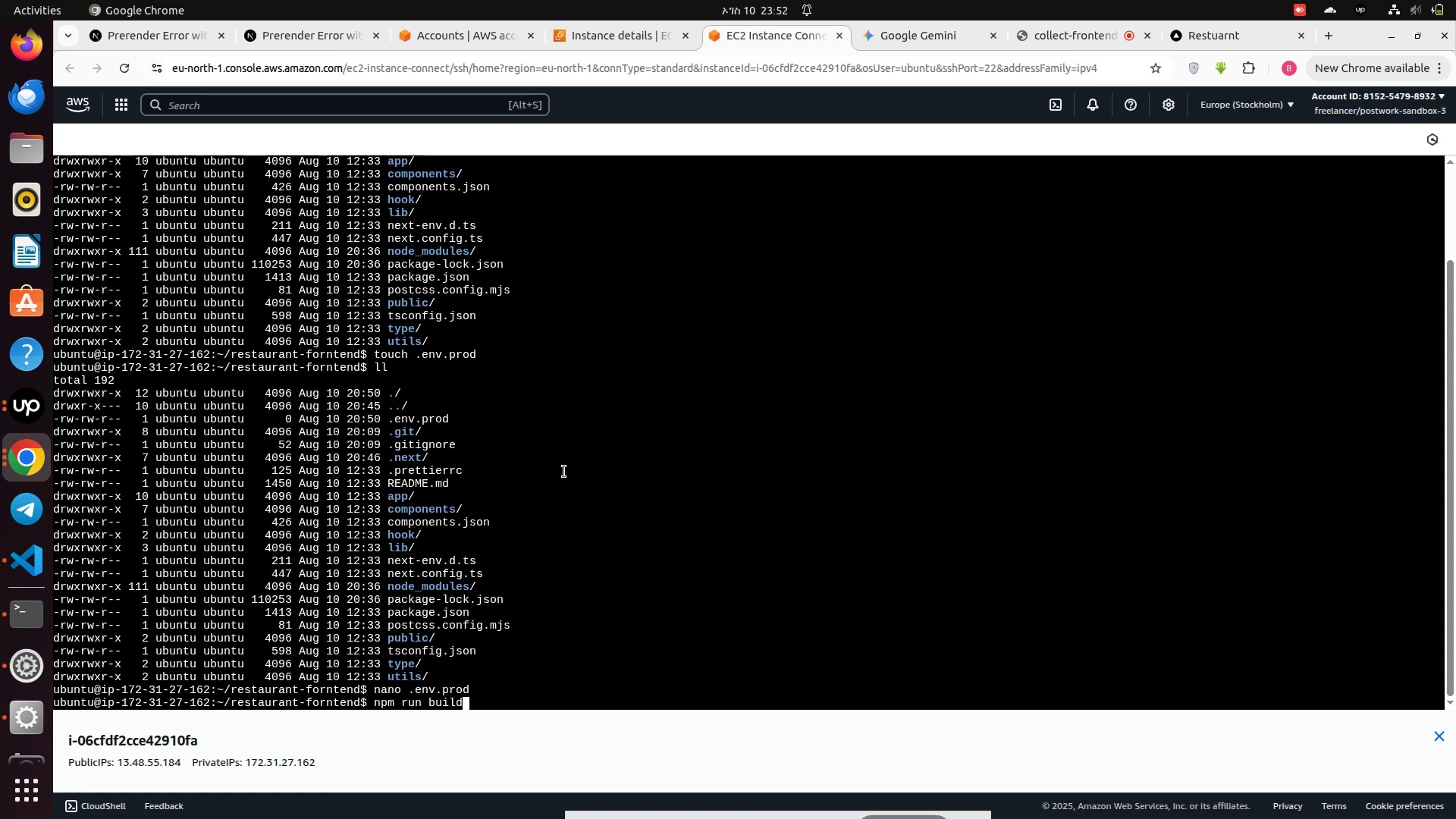 
key(Enter)
 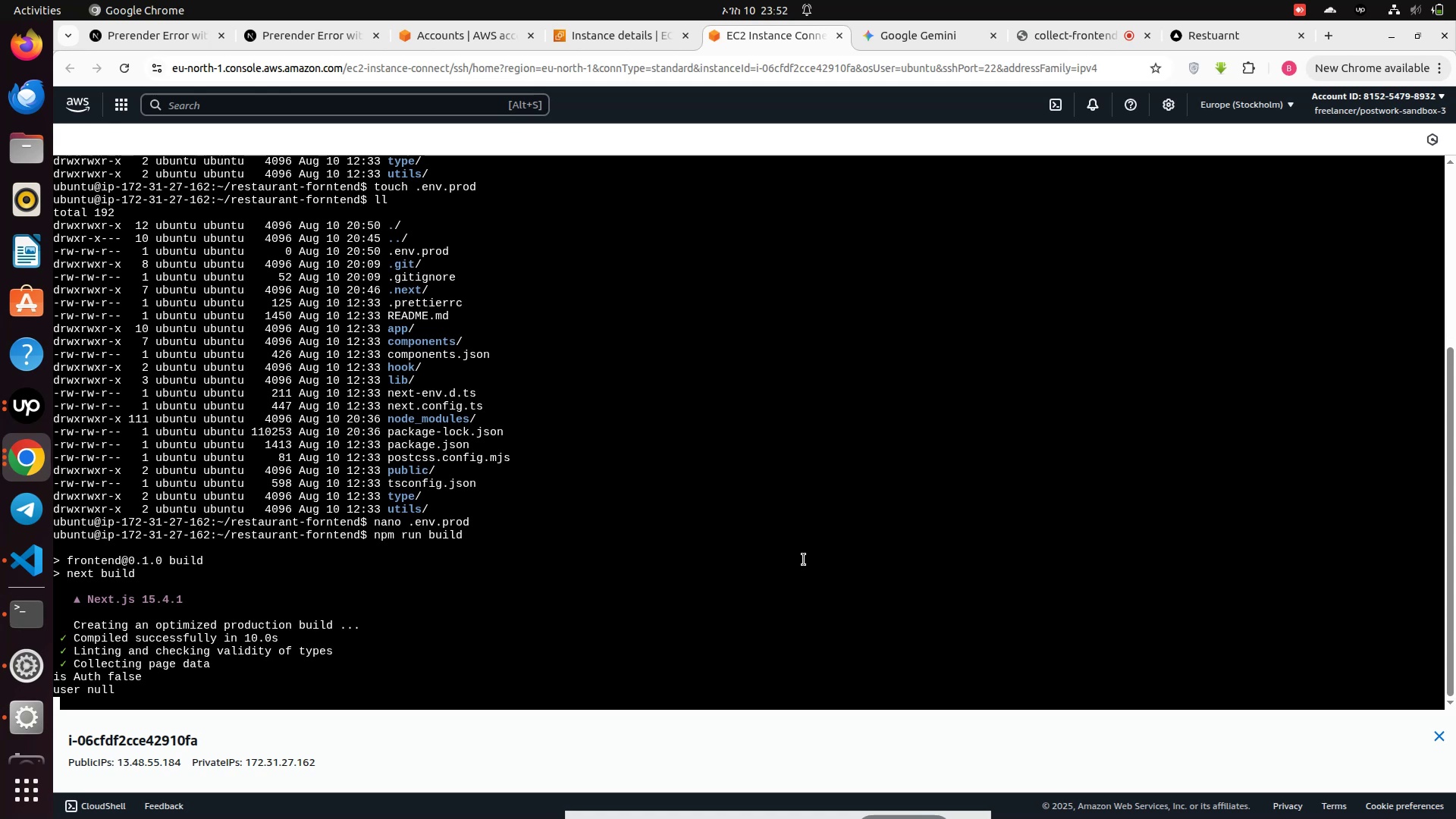 
wait(40.25)
 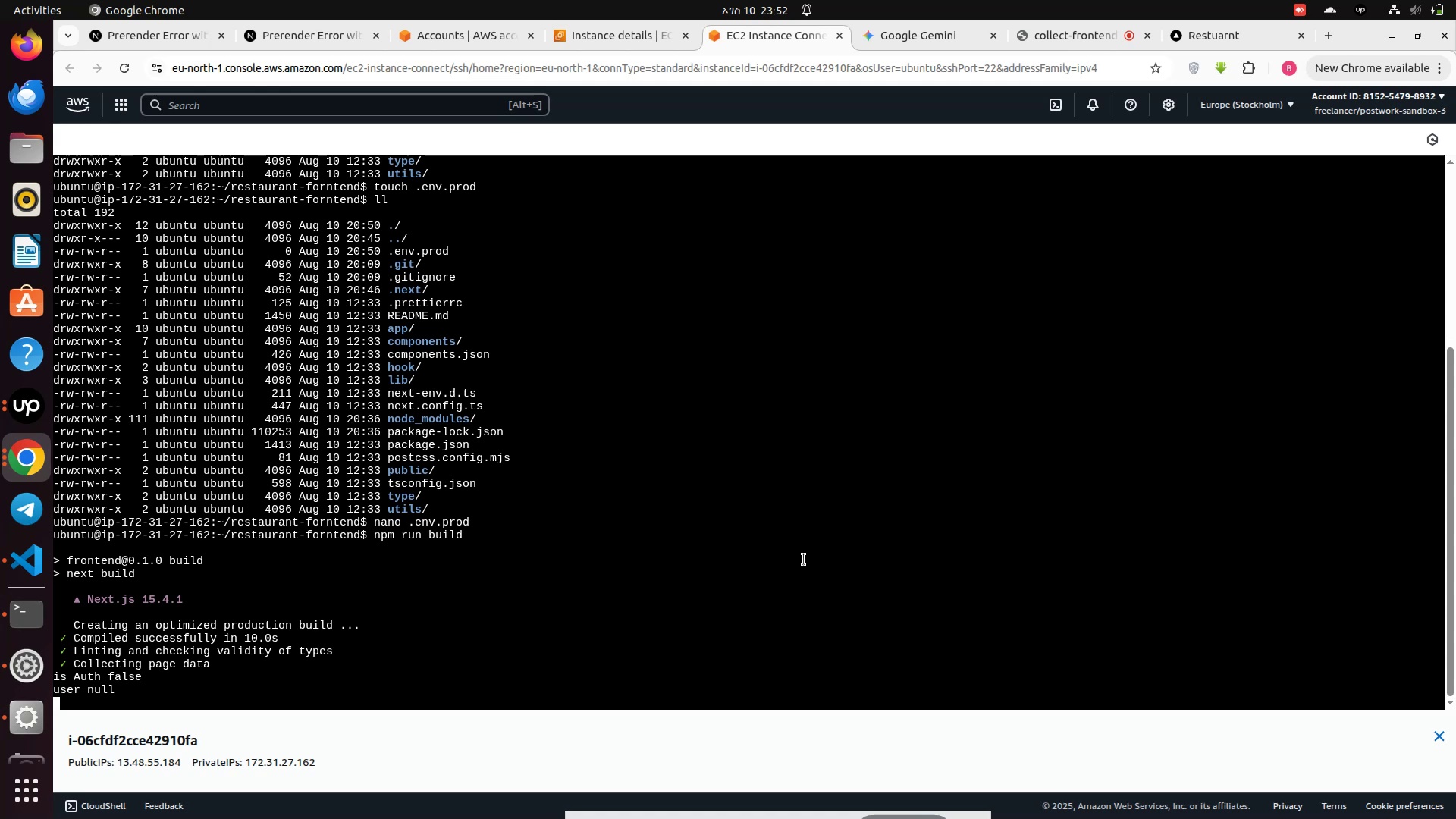 
left_click([894, 39])
 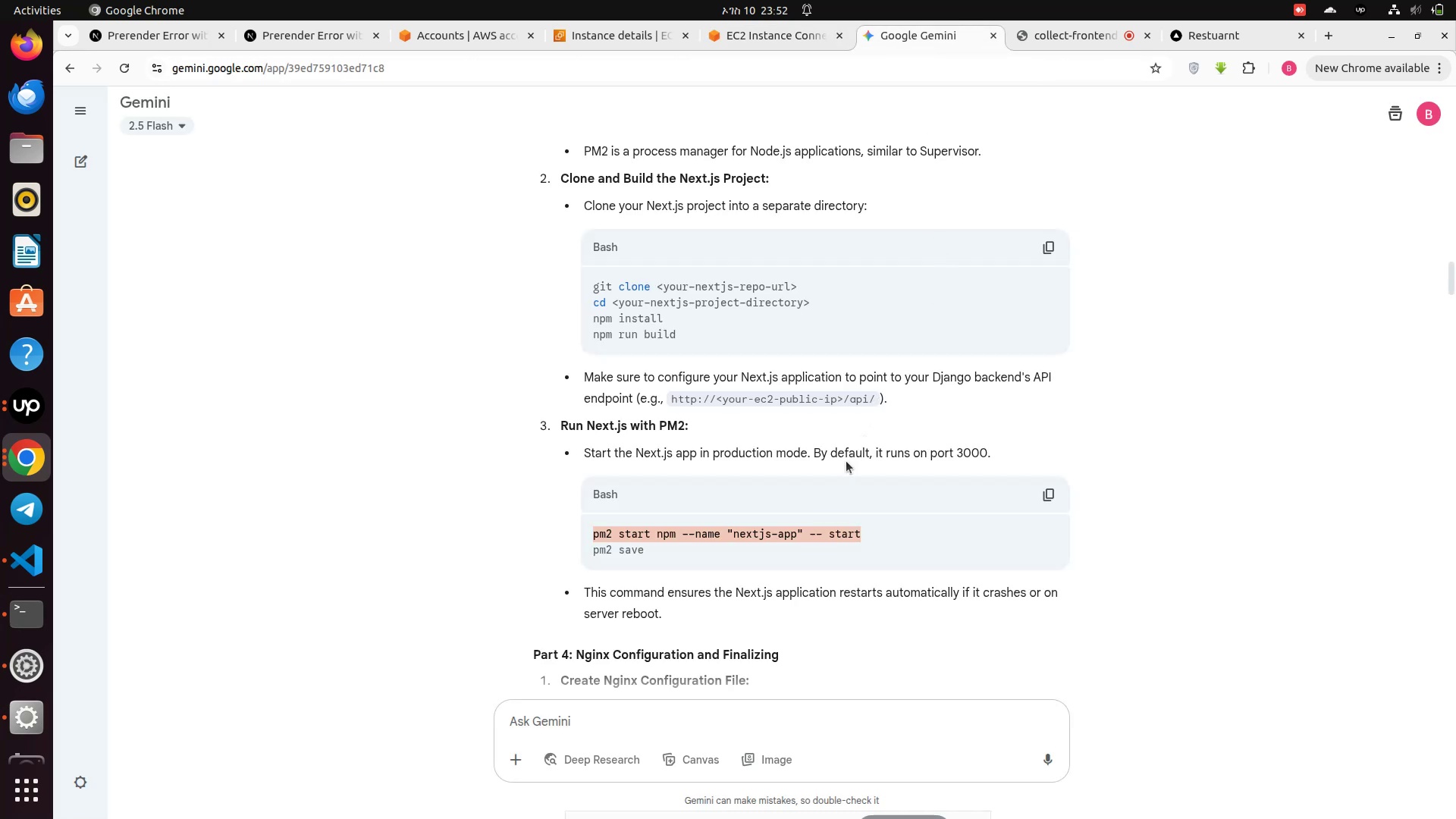 
left_click([855, 526])
 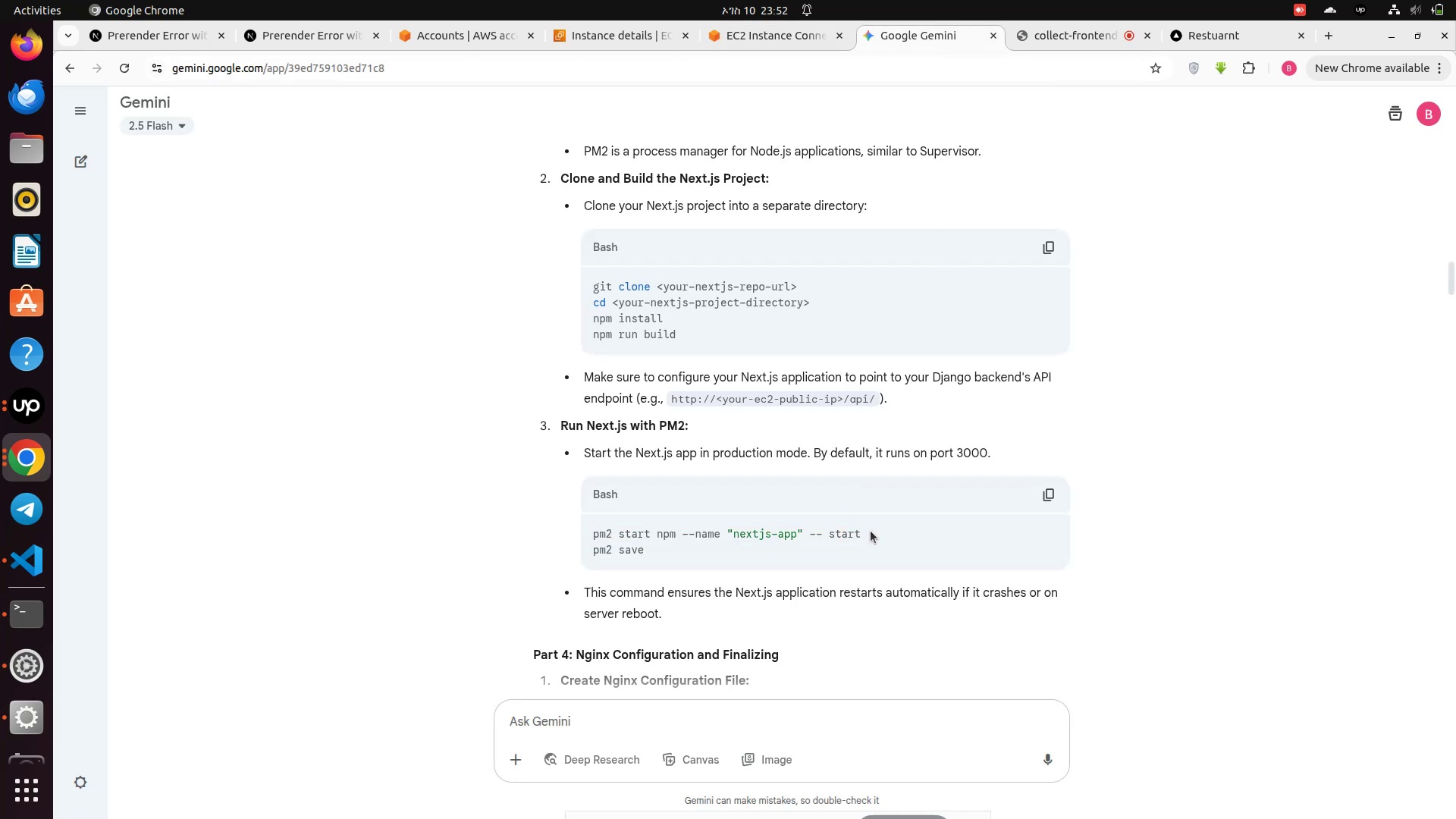 
left_click_drag(start_coordinate=[871, 532], to_coordinate=[592, 537])
 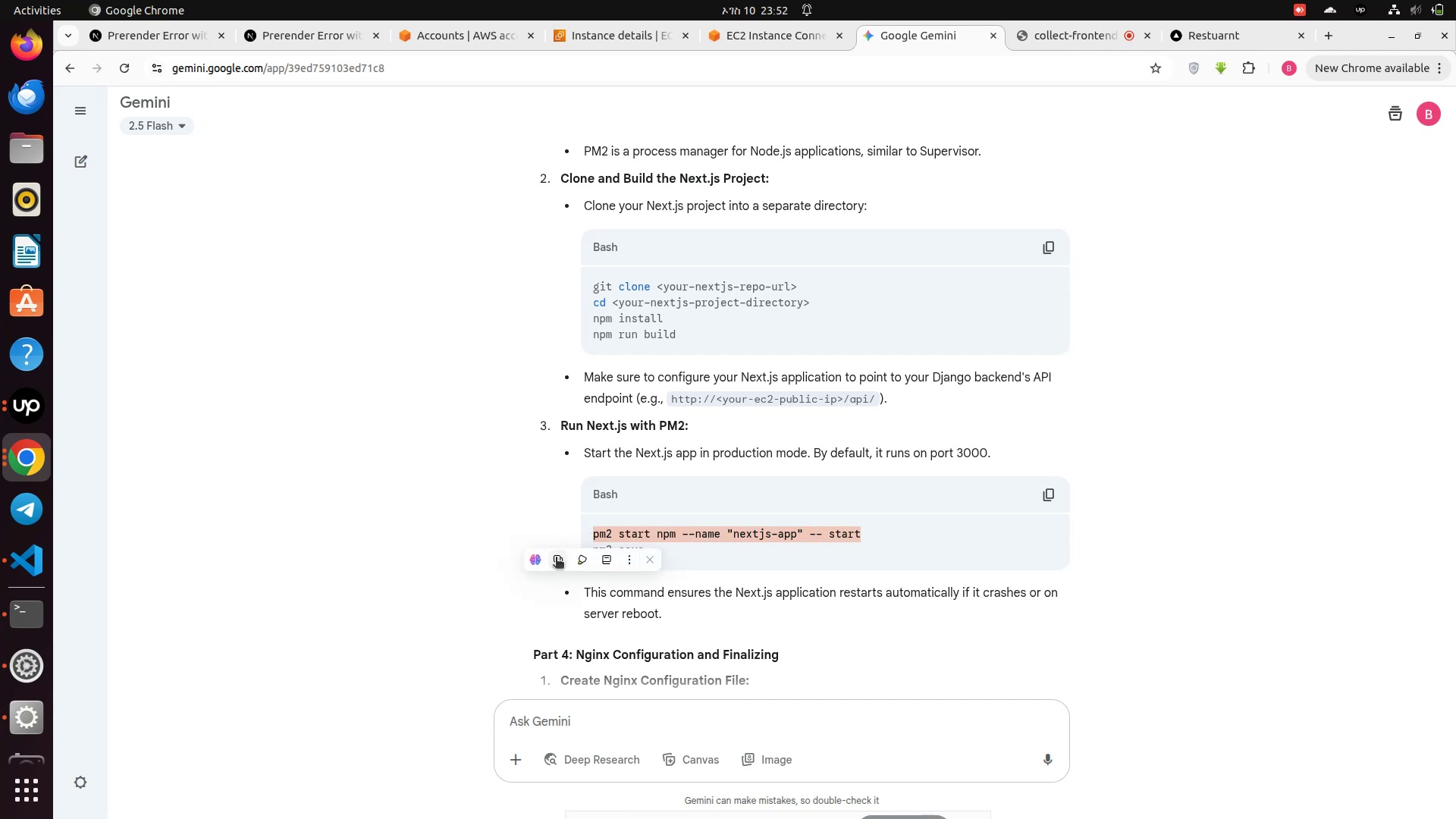 
left_click([554, 560])
 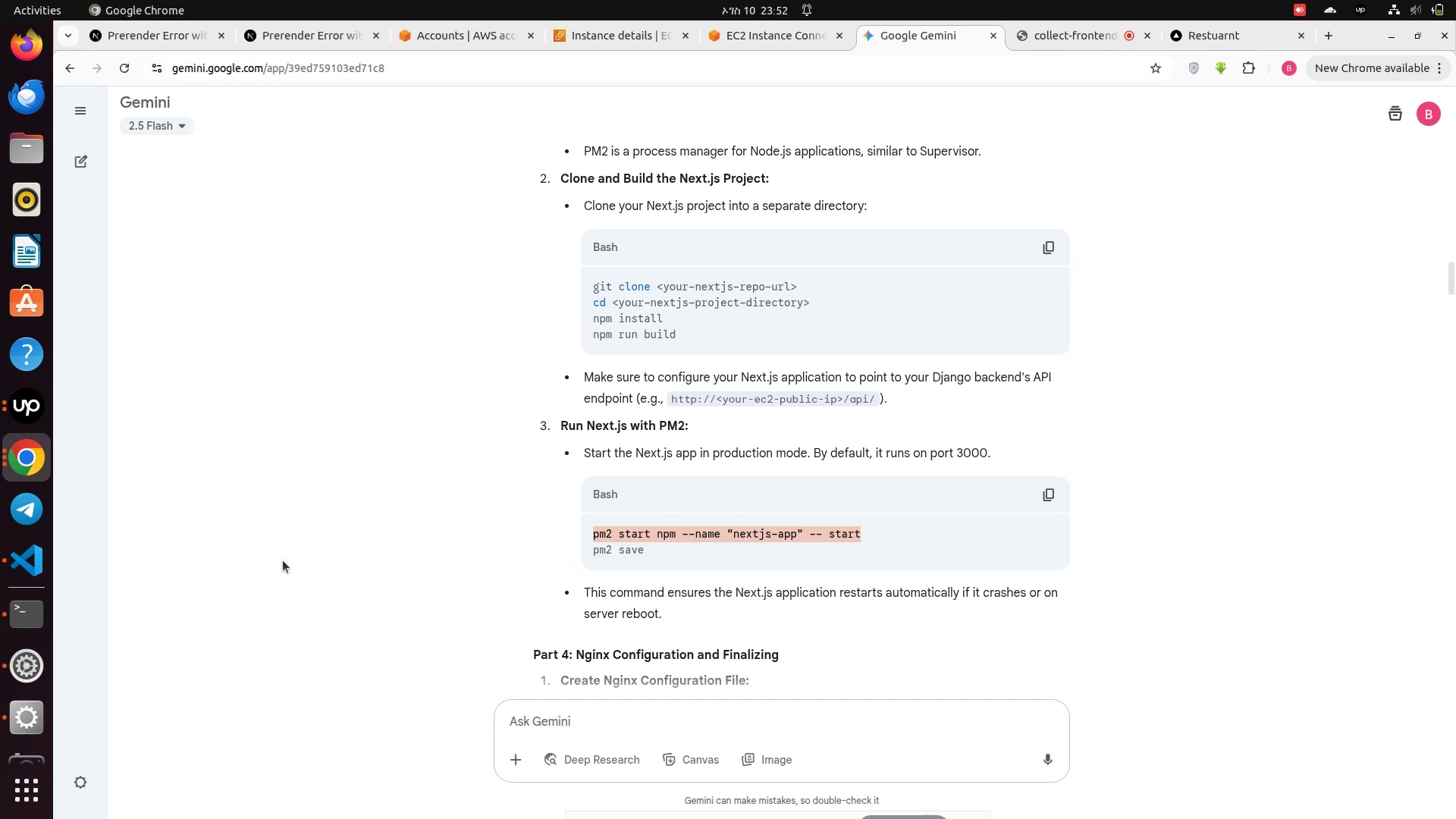 
mouse_move([27, 611])
 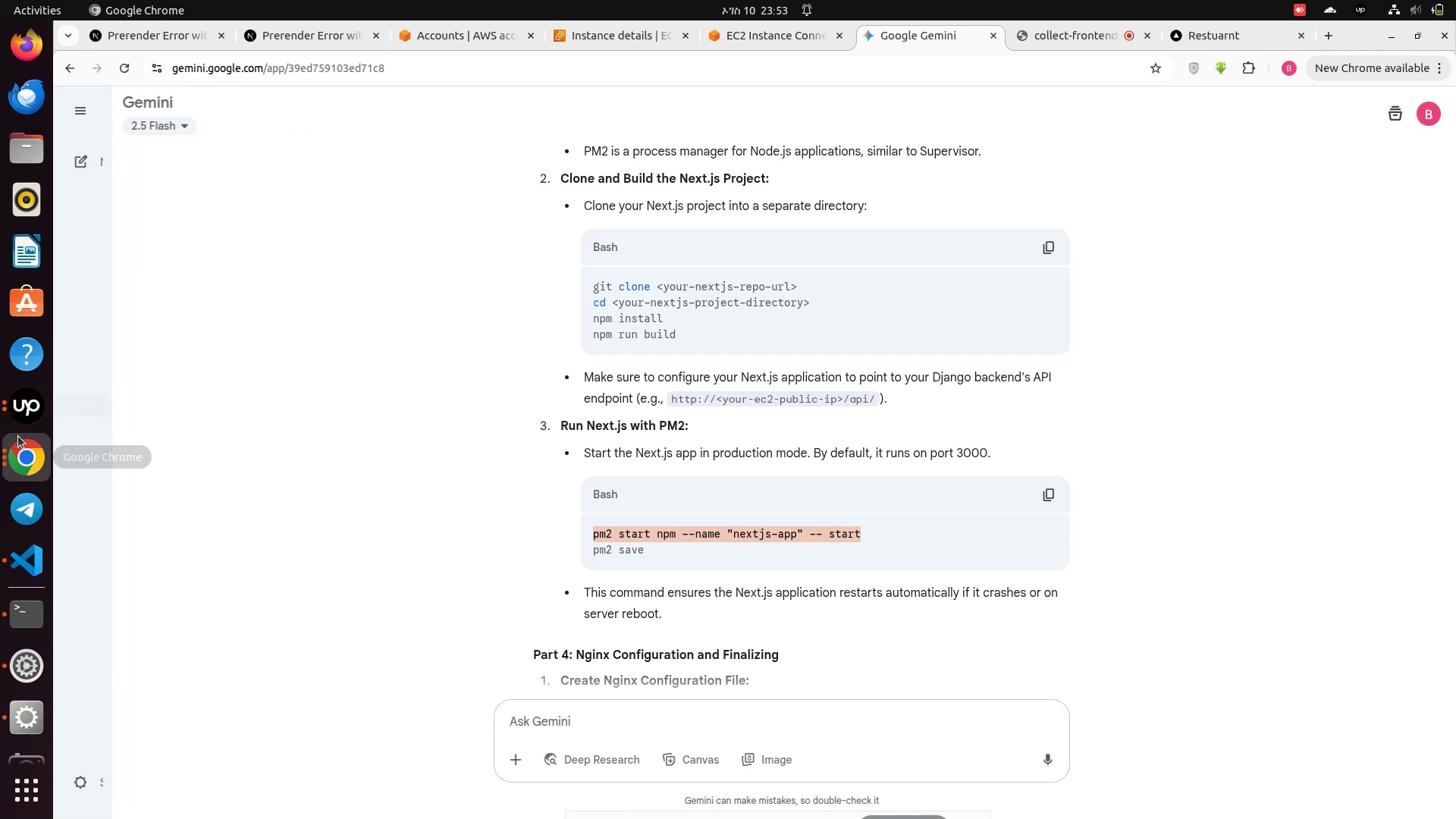 
left_click([18, 442])
 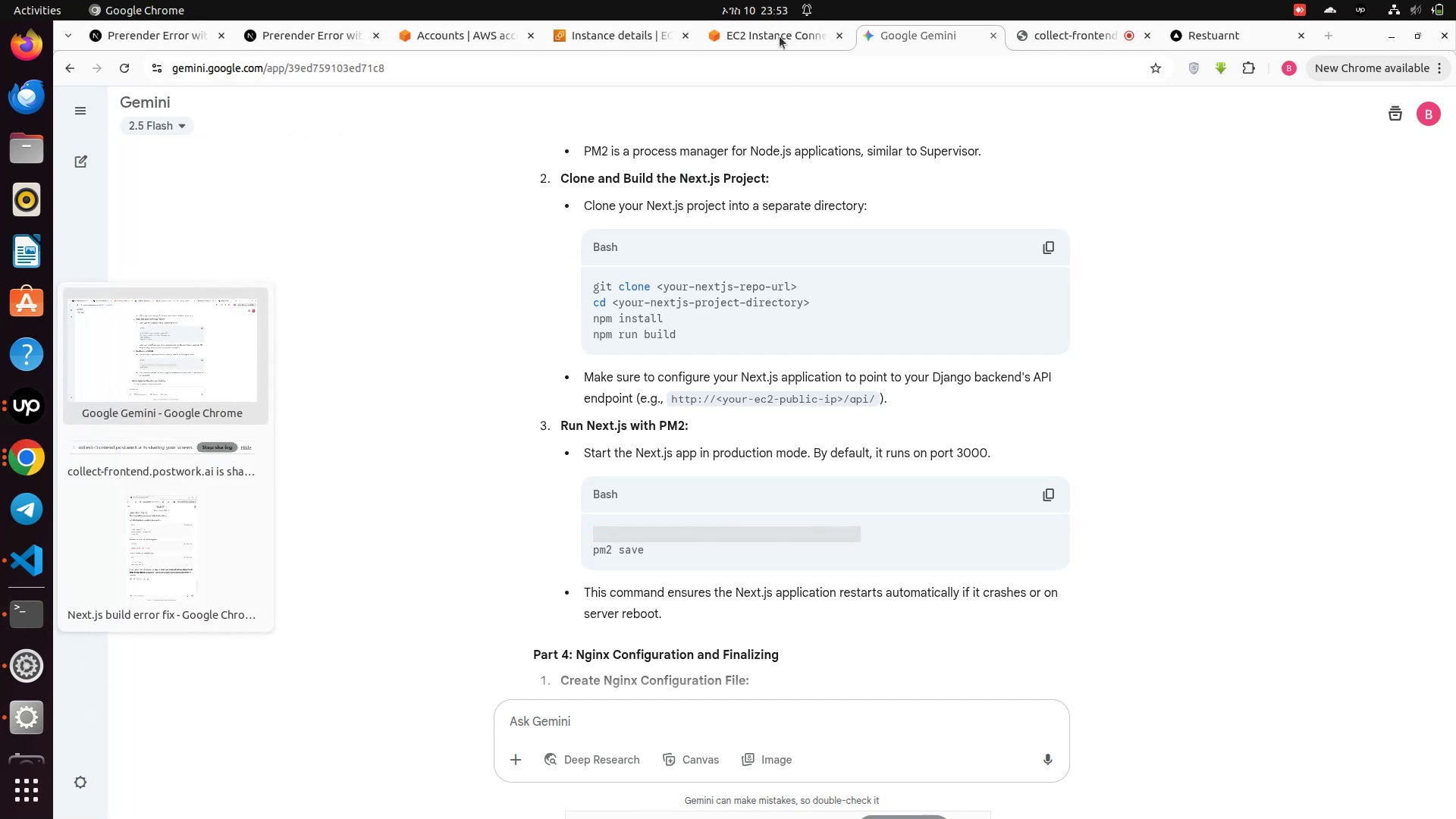 
left_click([774, 40])
 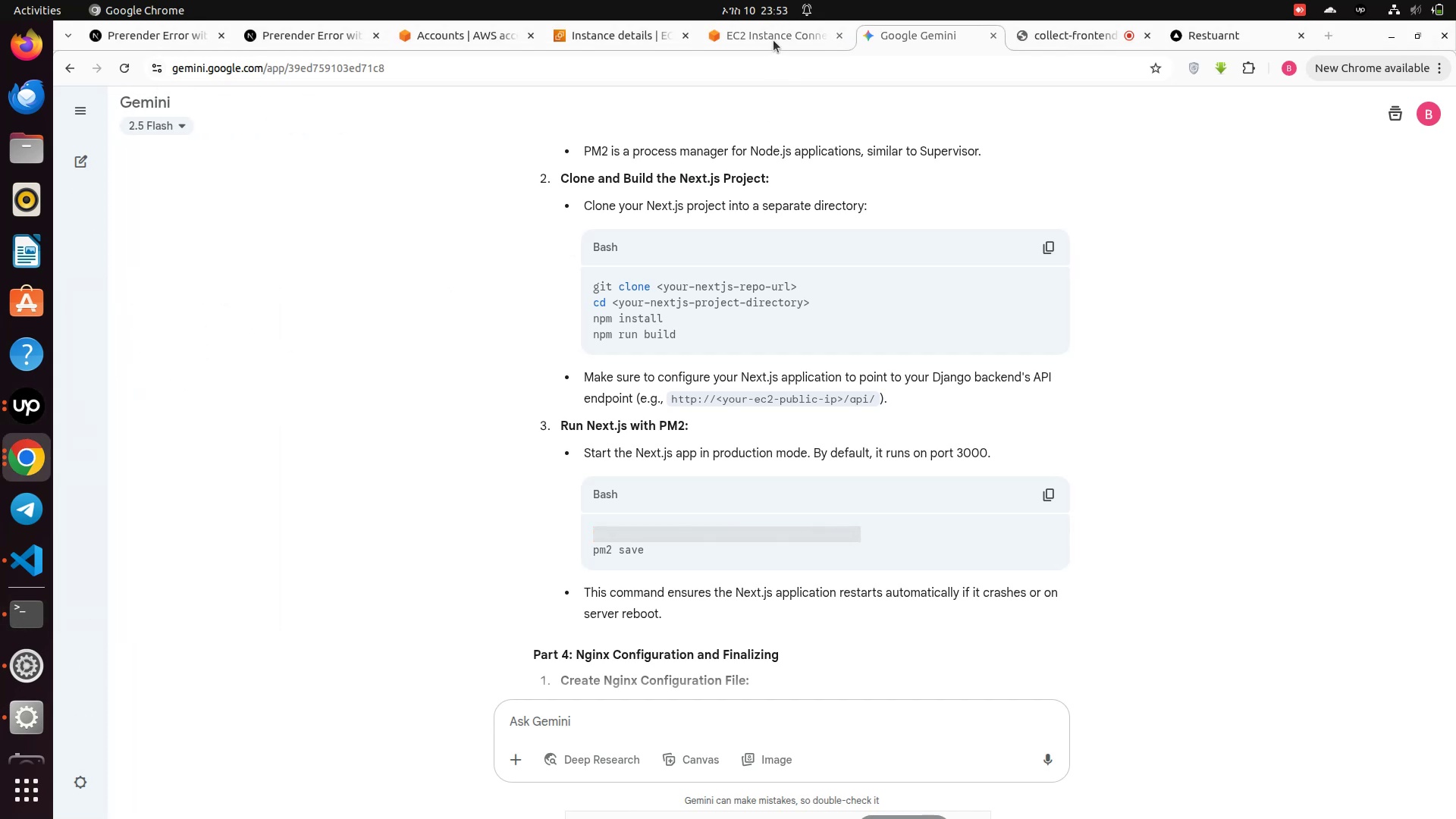 
left_click([774, 40])
 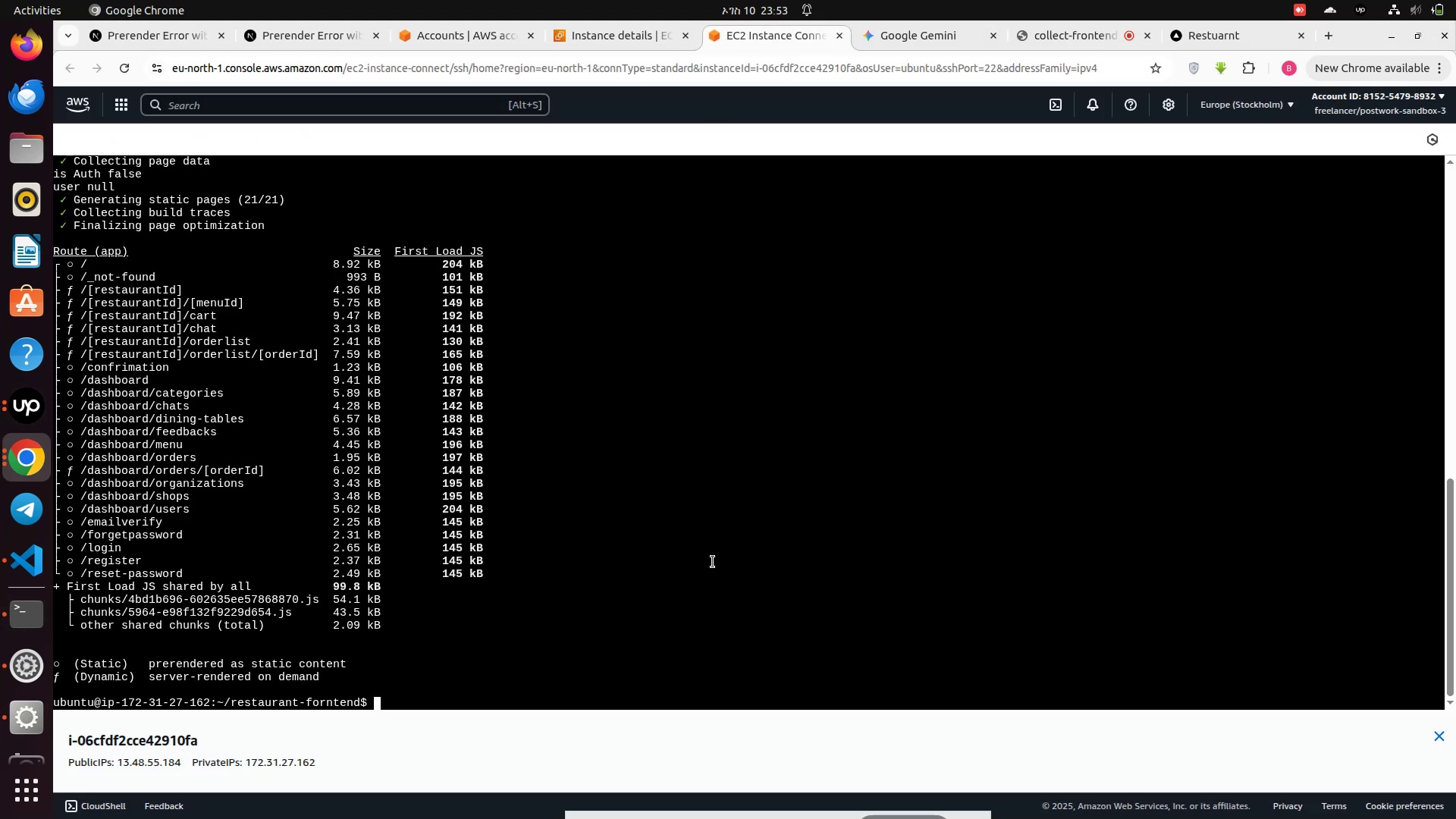 
type(pm2 stoop nextjs-app)
 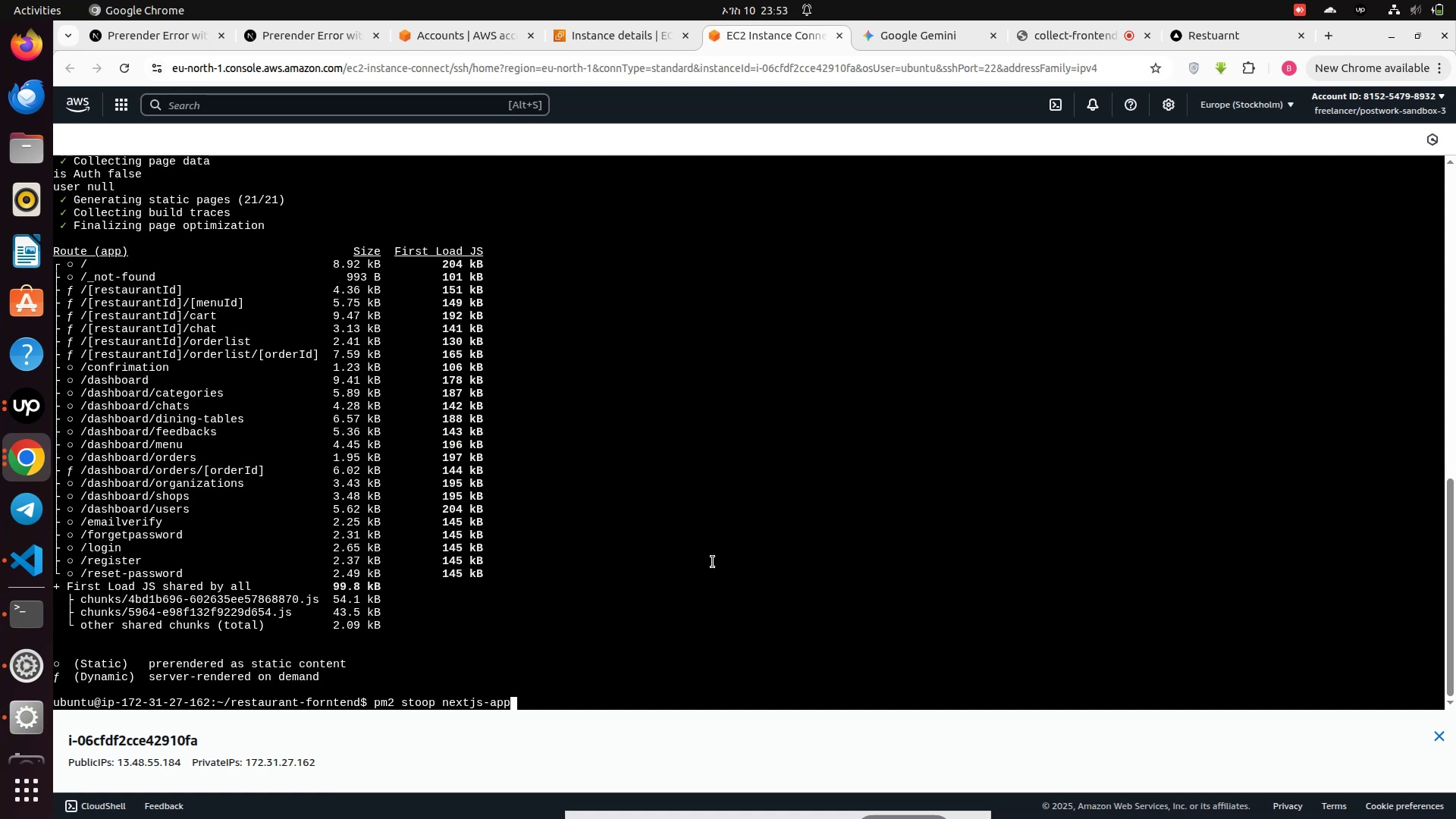 
key(Enter)
 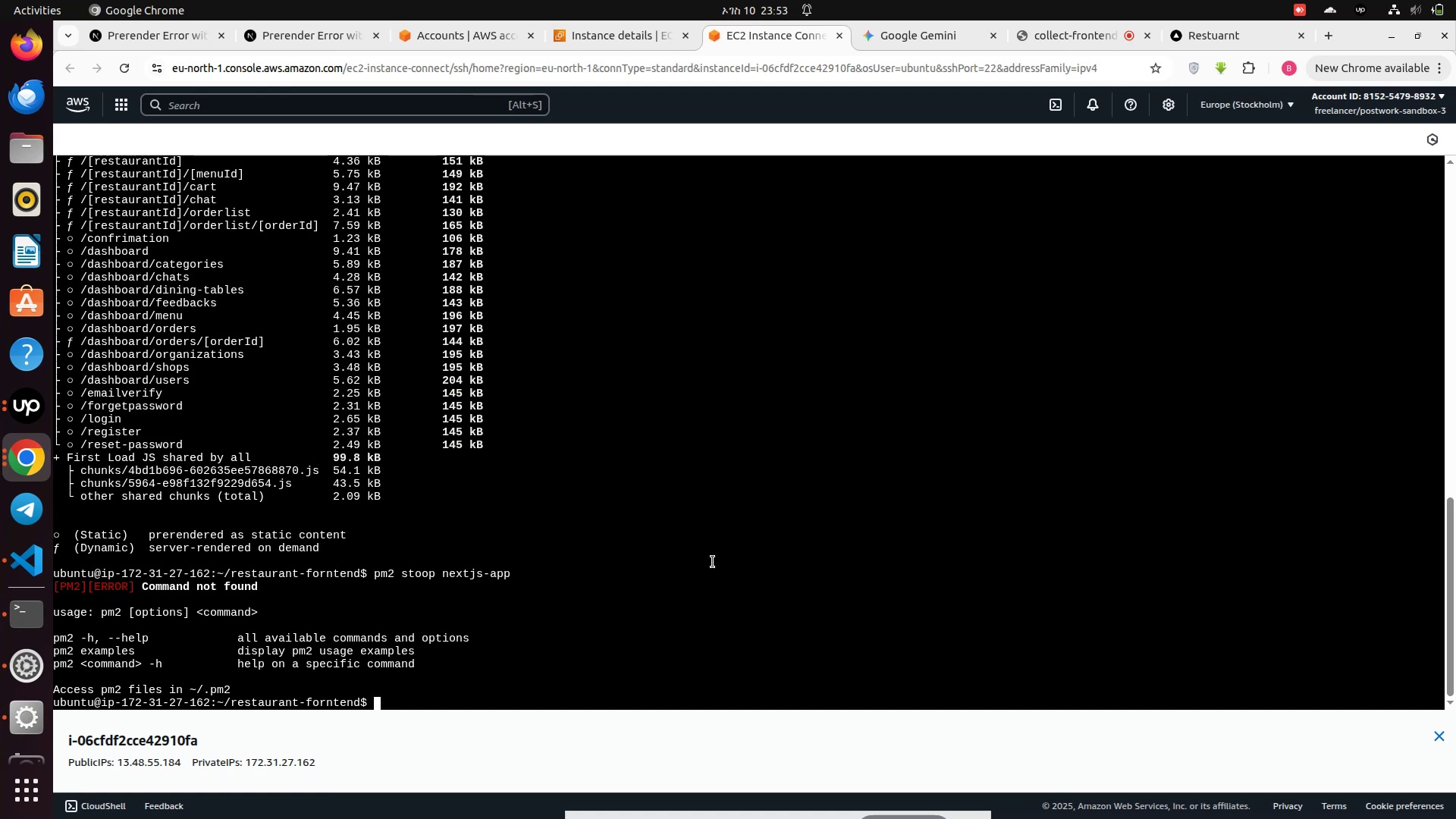 
type(pm2 list)
 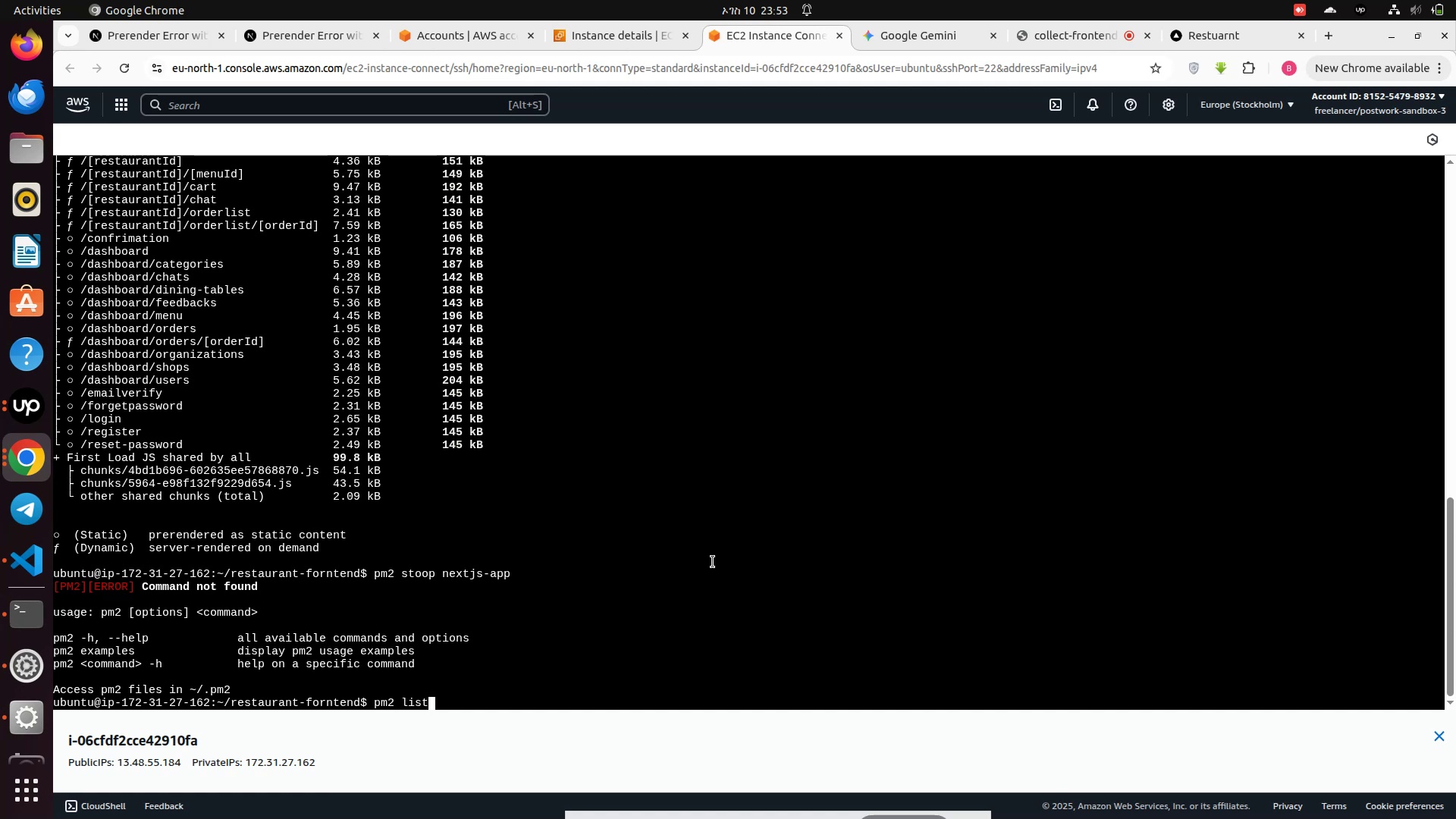 
key(Enter)
 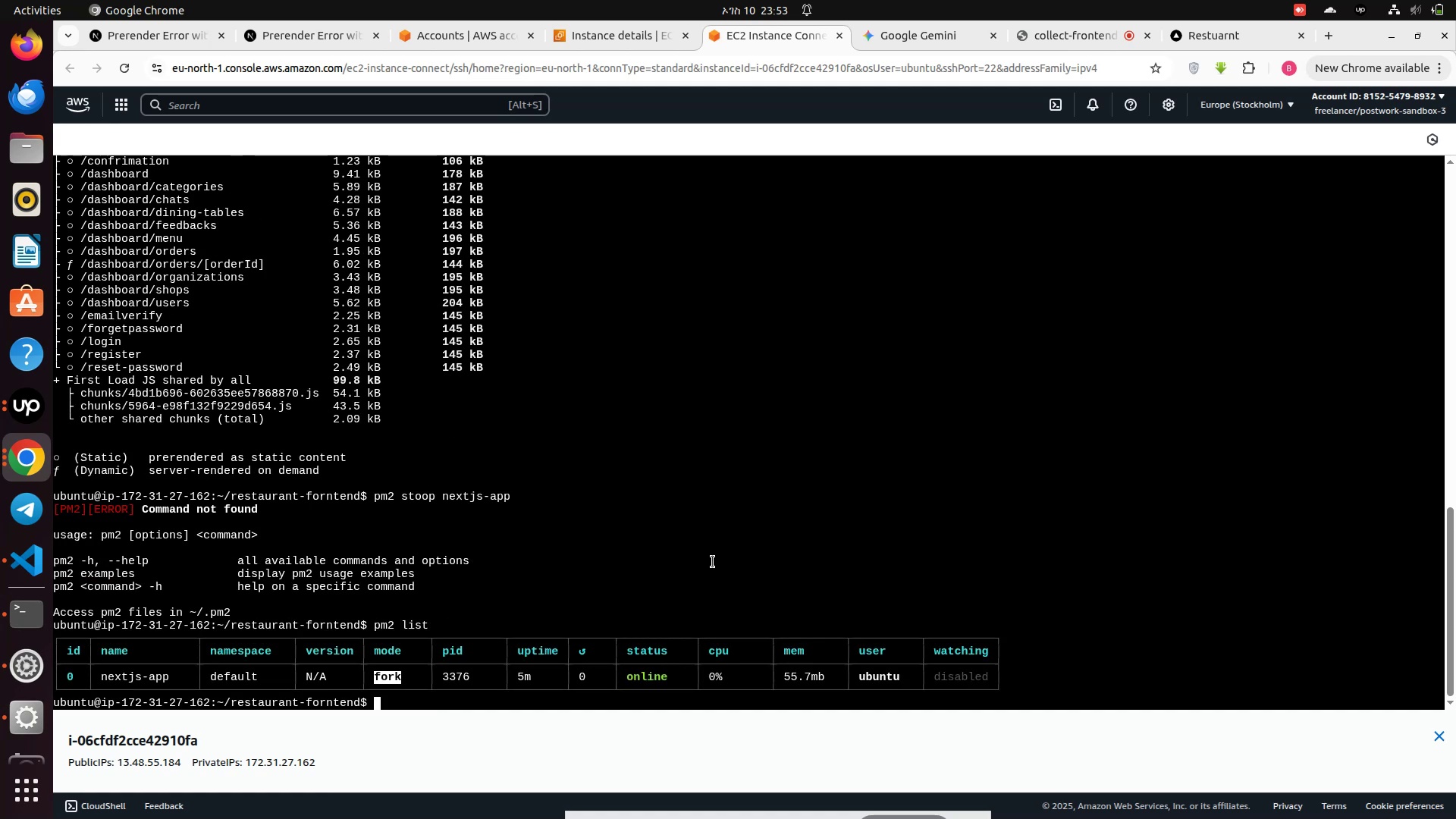 
type(pm2 stp)
key(Backspace)
type(op nextjs-app)
 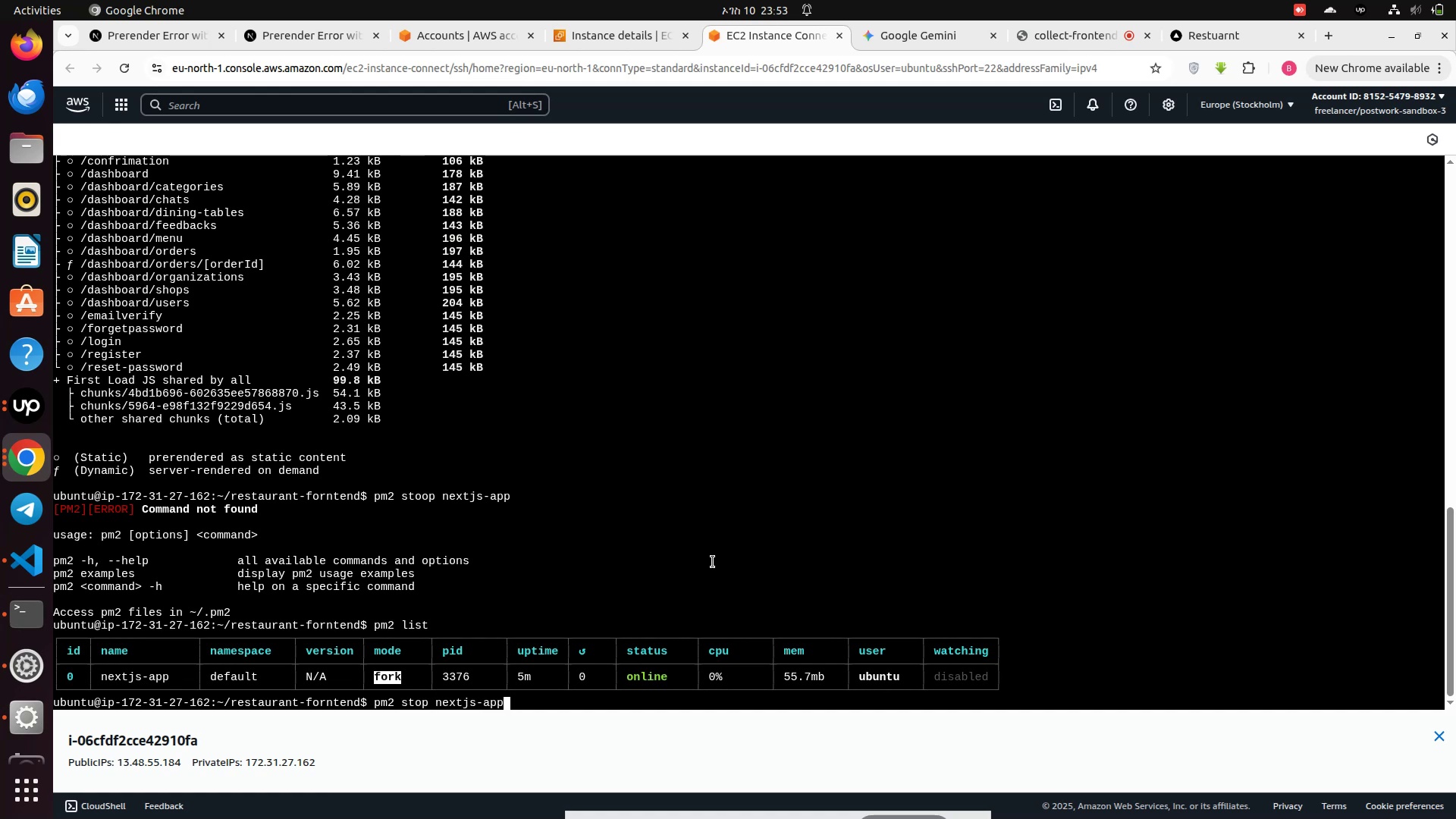 
key(Enter)
 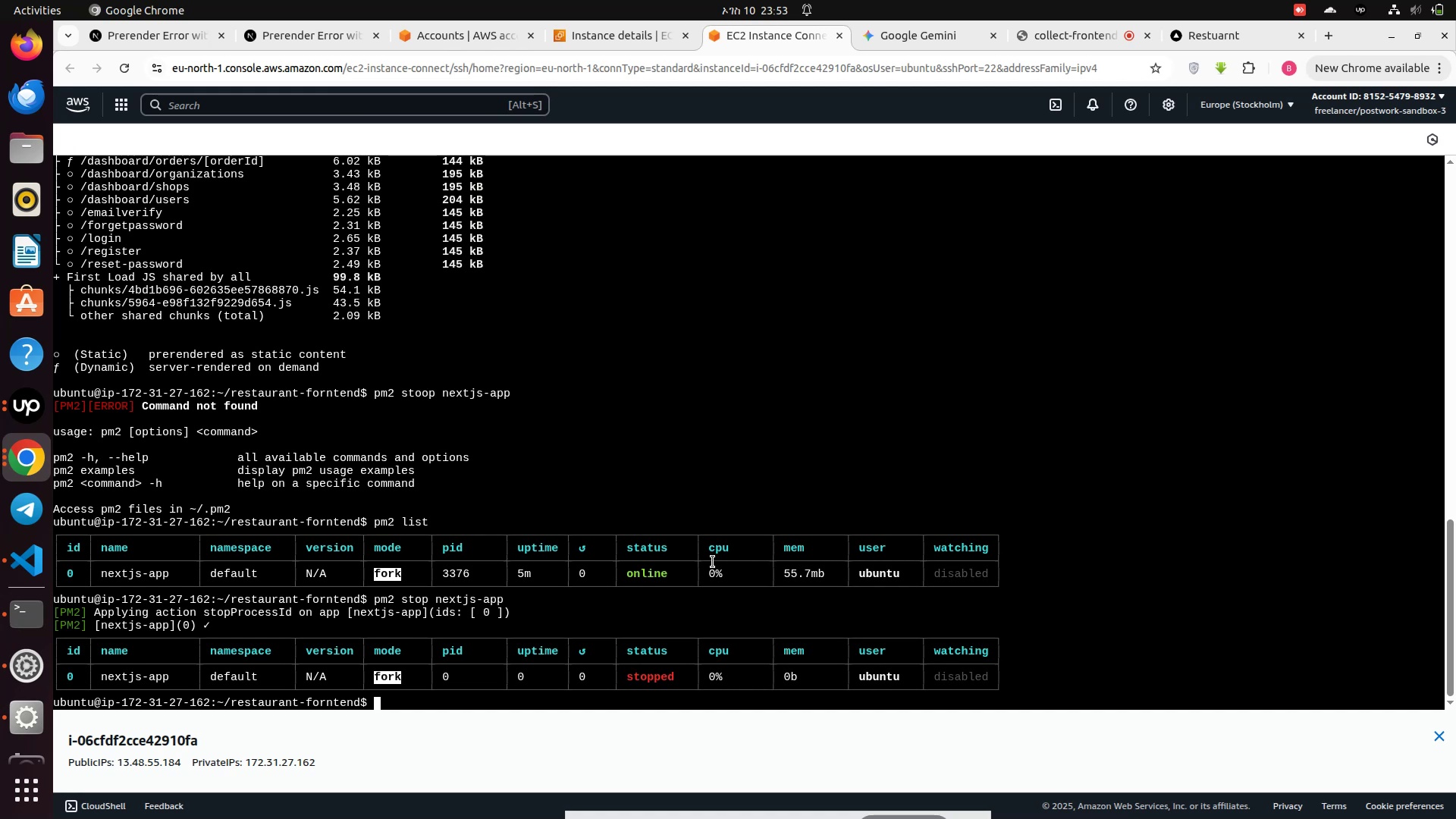 
right_click([454, 692])
 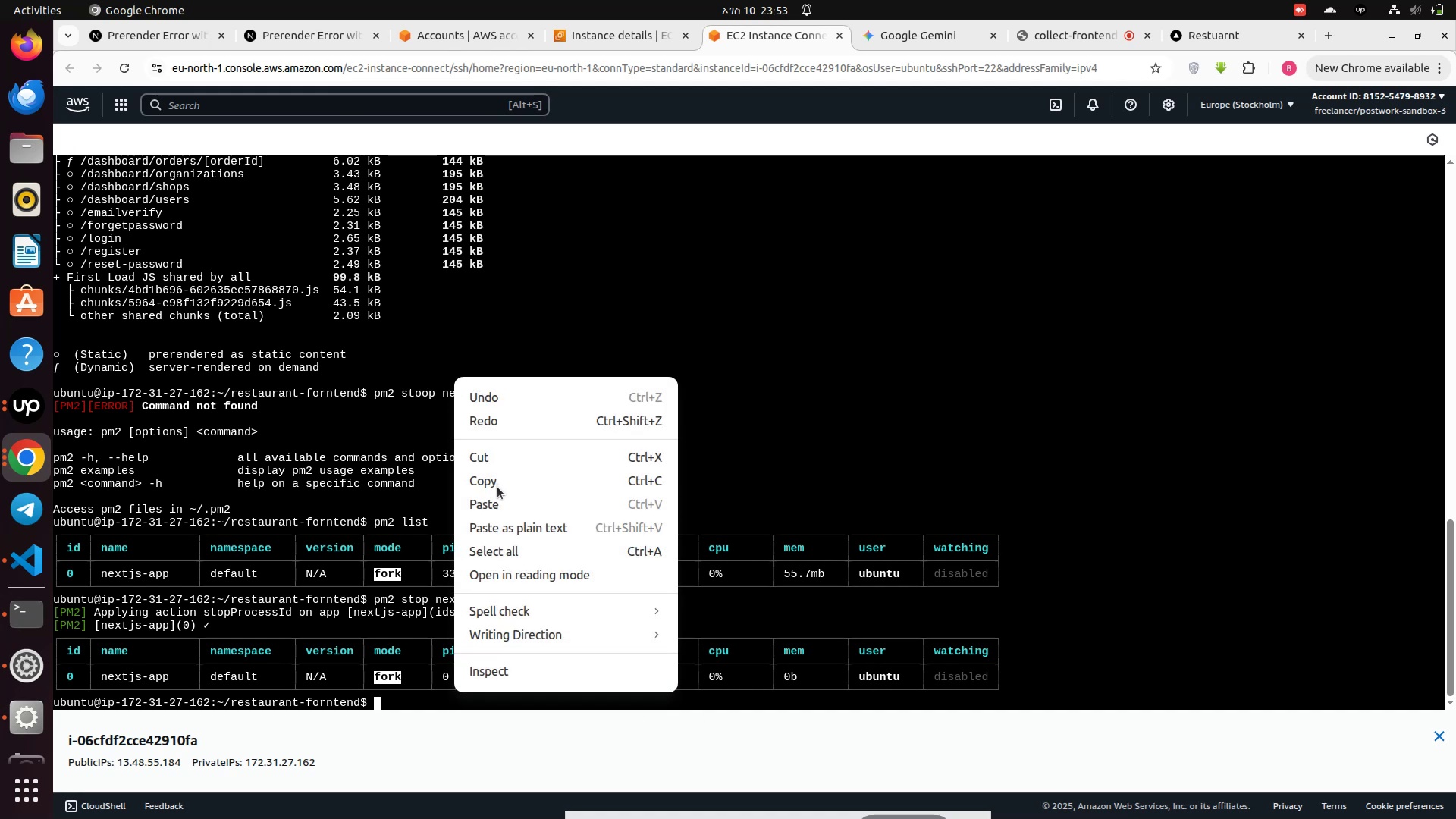 
left_click([494, 500])
 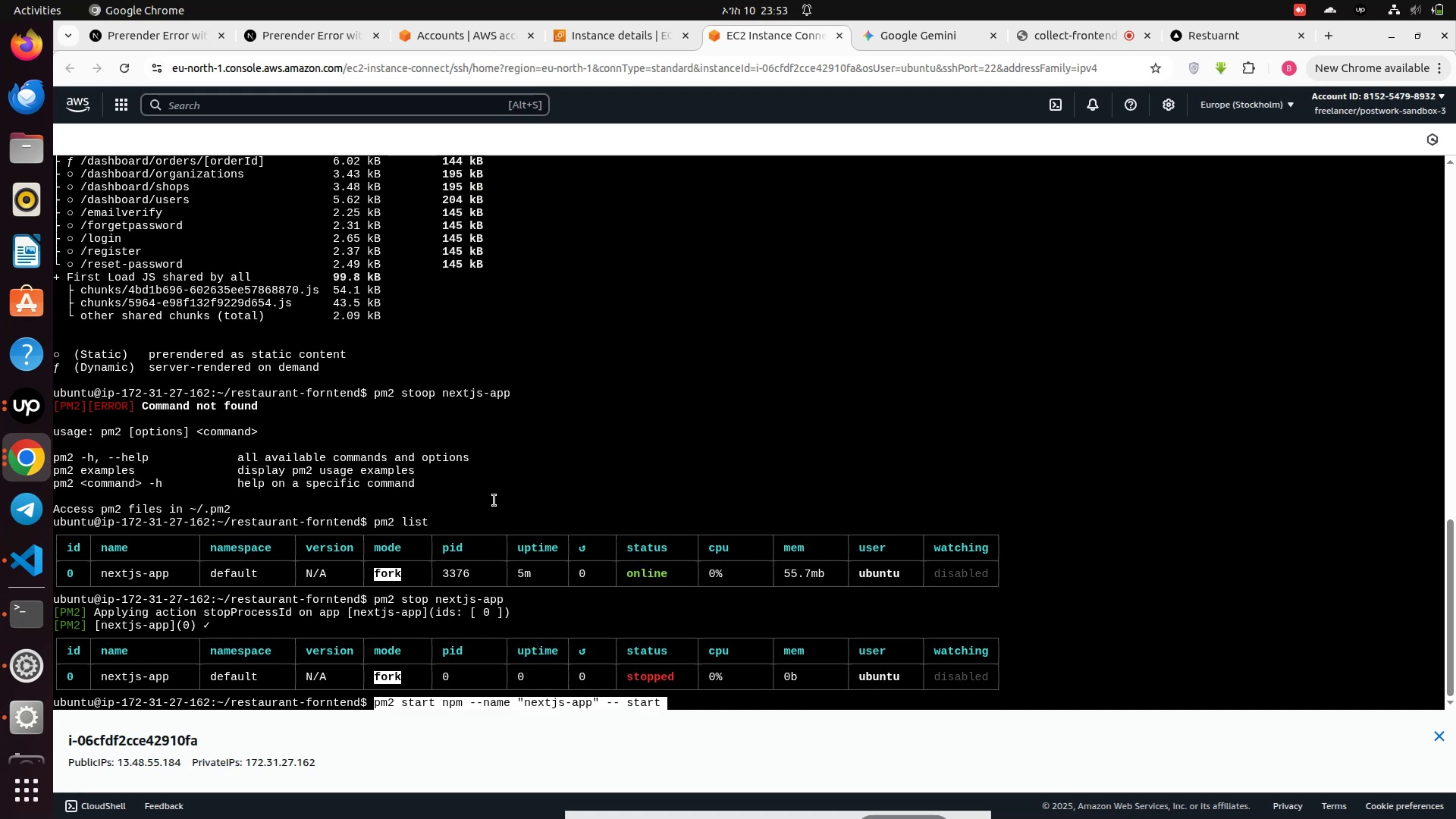 
key(Enter)
 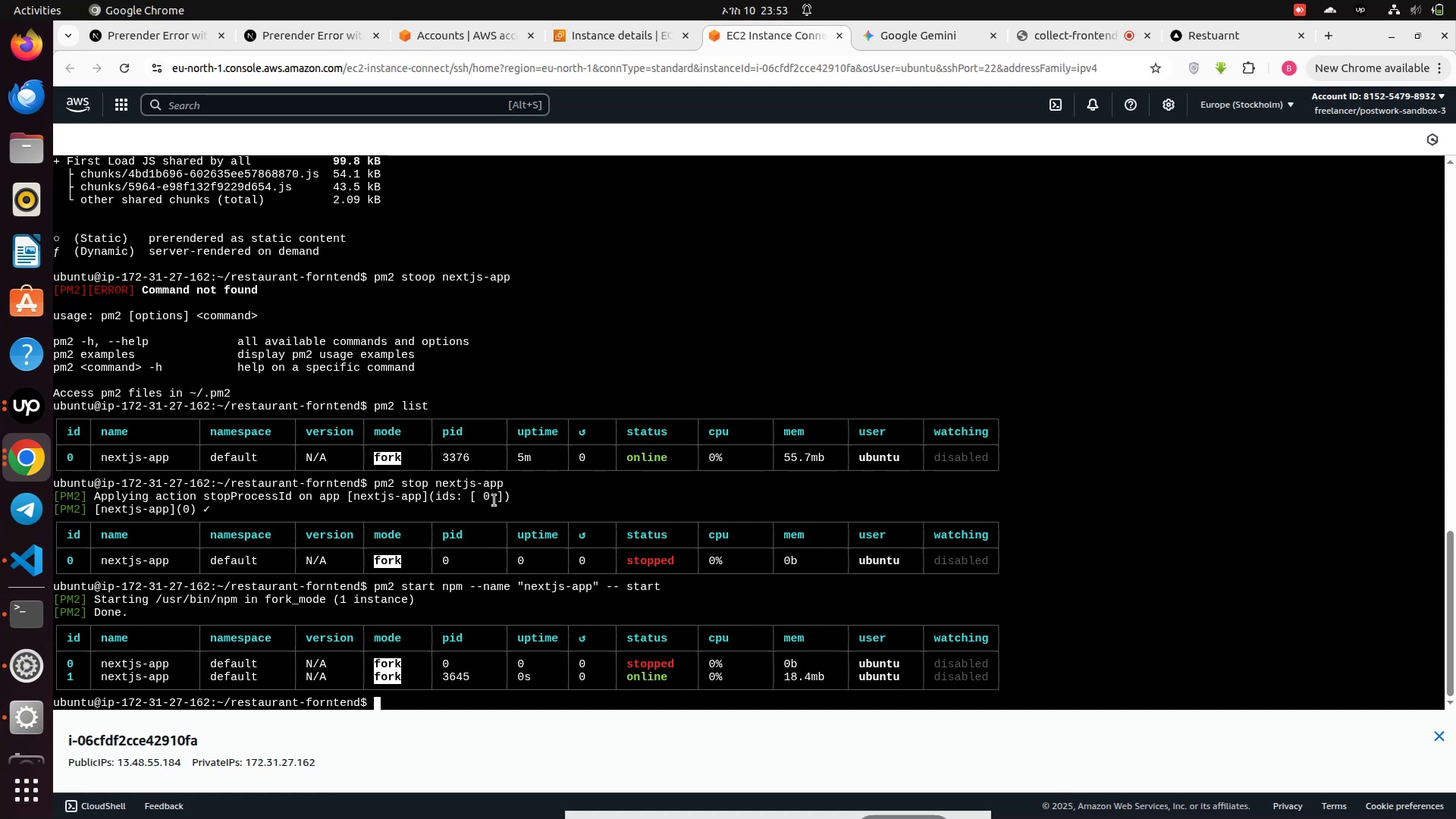 
wait(11.95)
 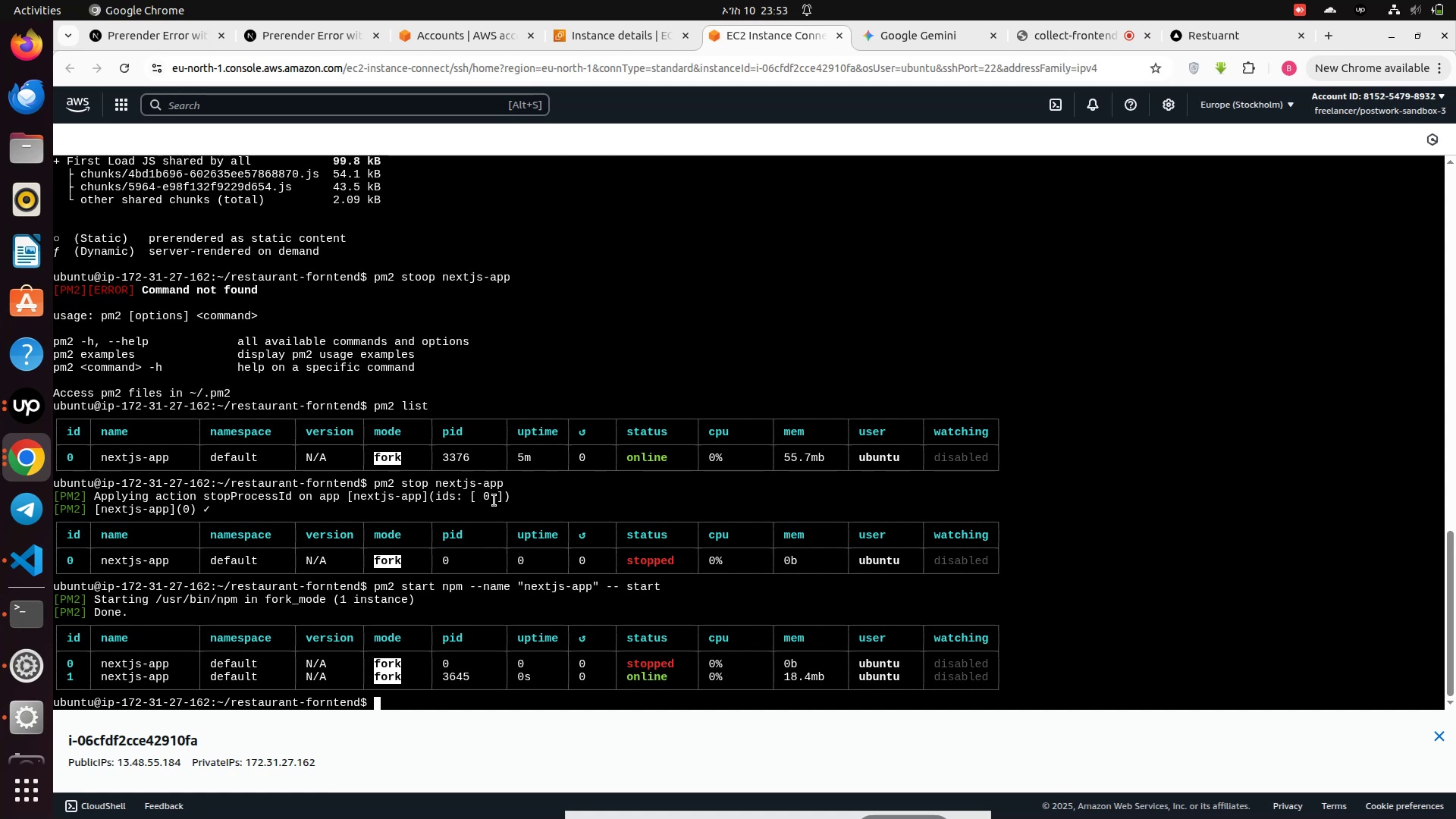 
key(ArrowUp)
 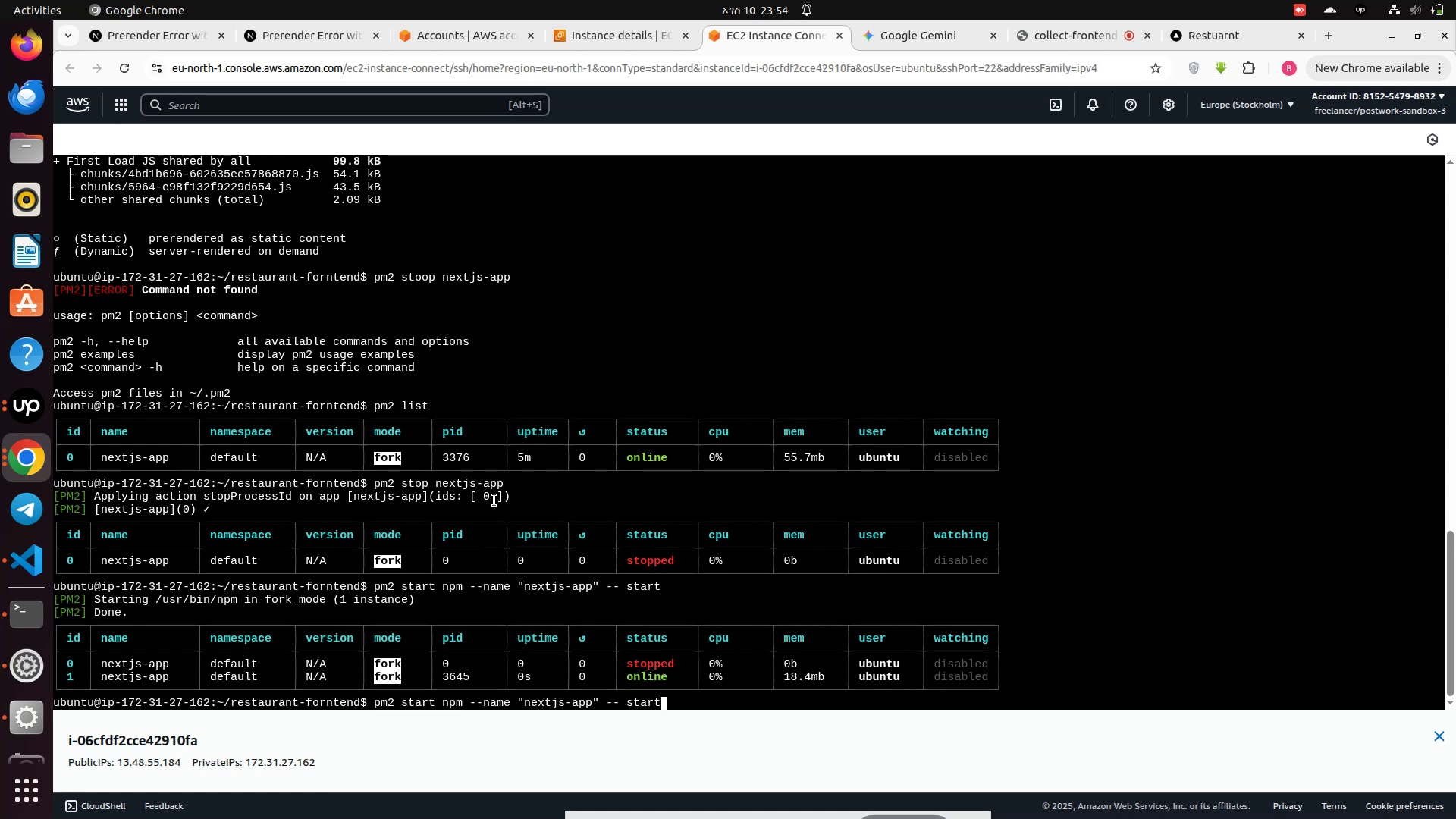 
key(ArrowUp)
 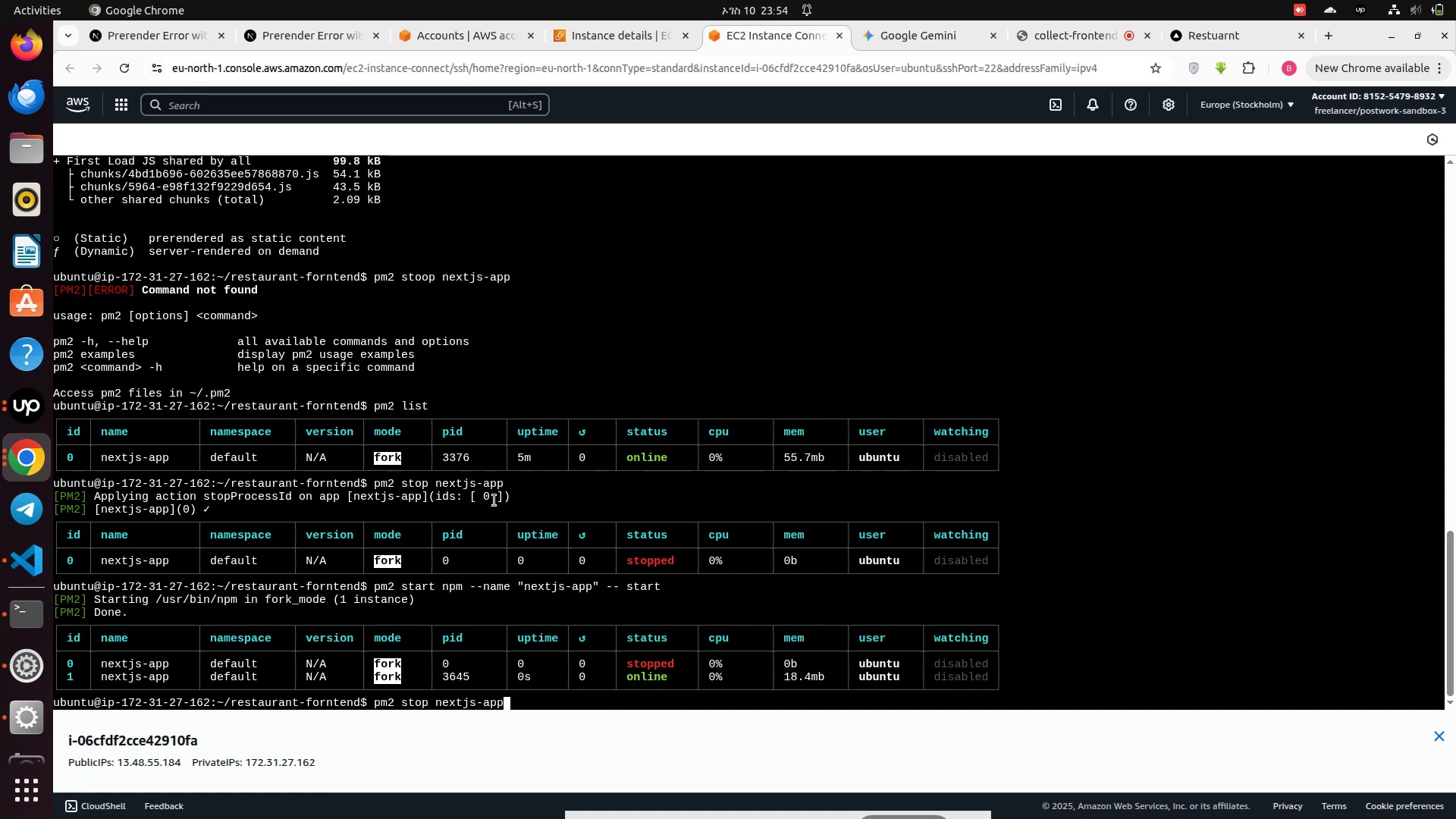 
key(ArrowUp)
 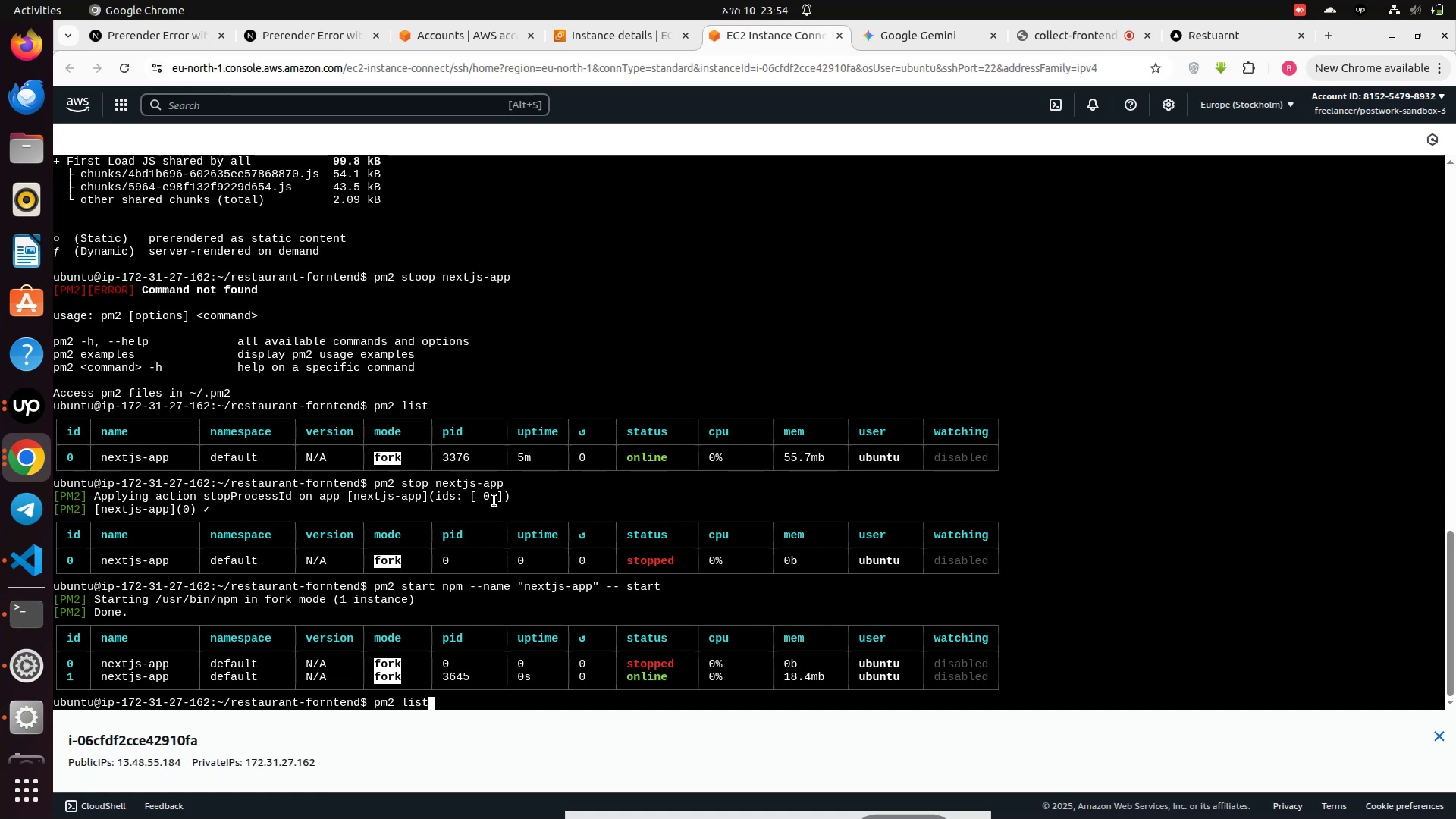 
key(Enter)
 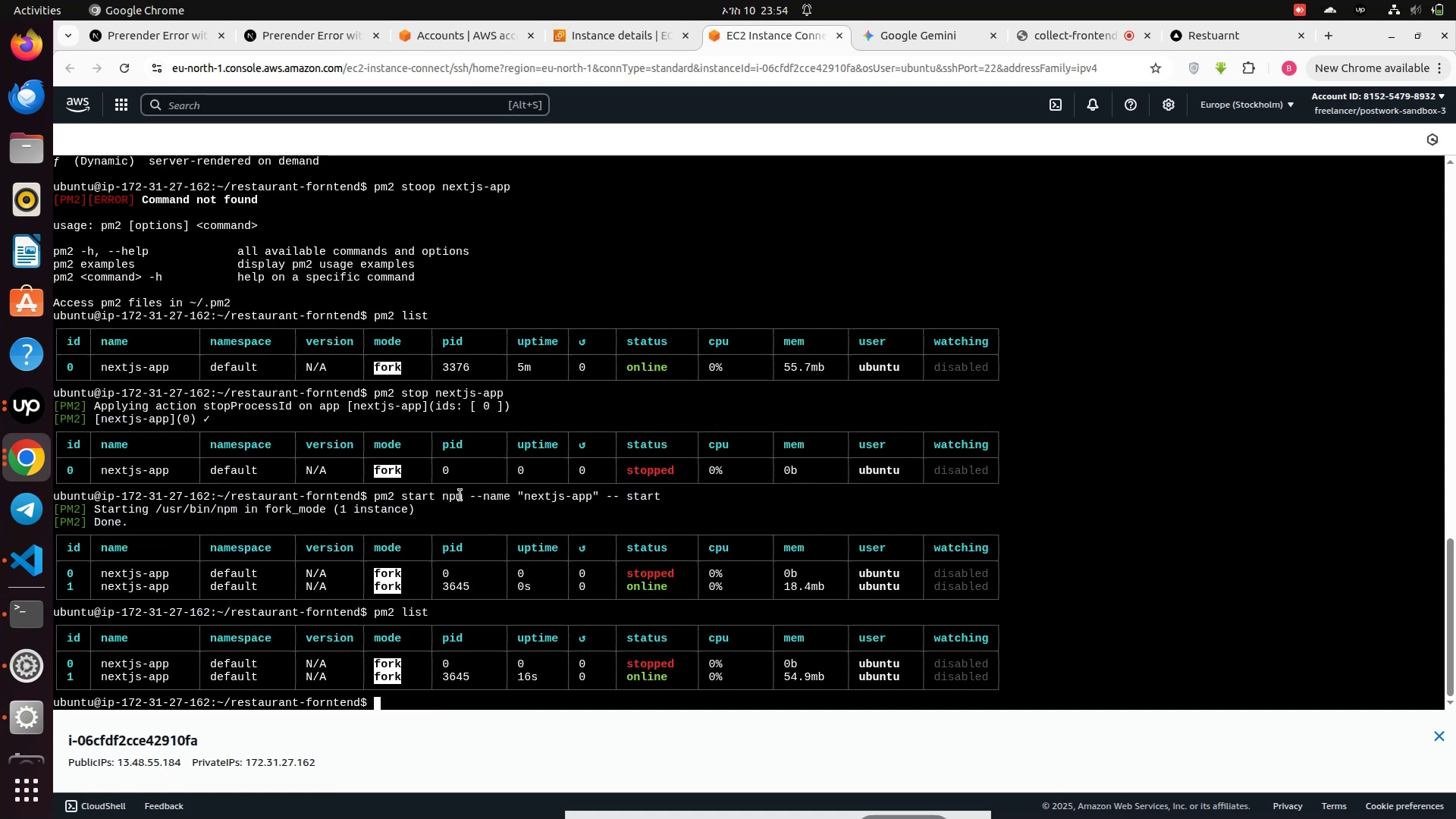 
wait(8.52)
 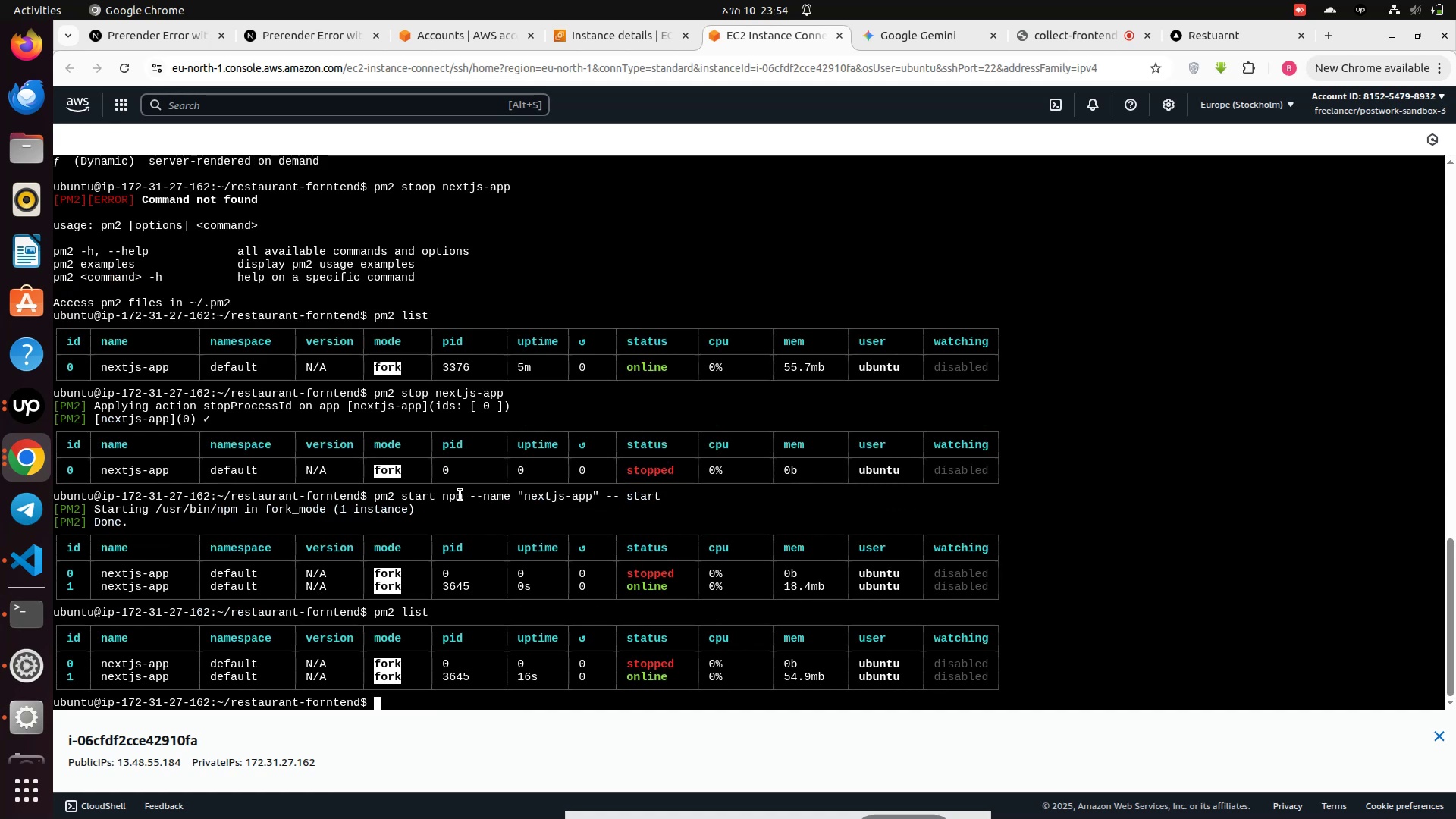 
left_click([1188, 31])
 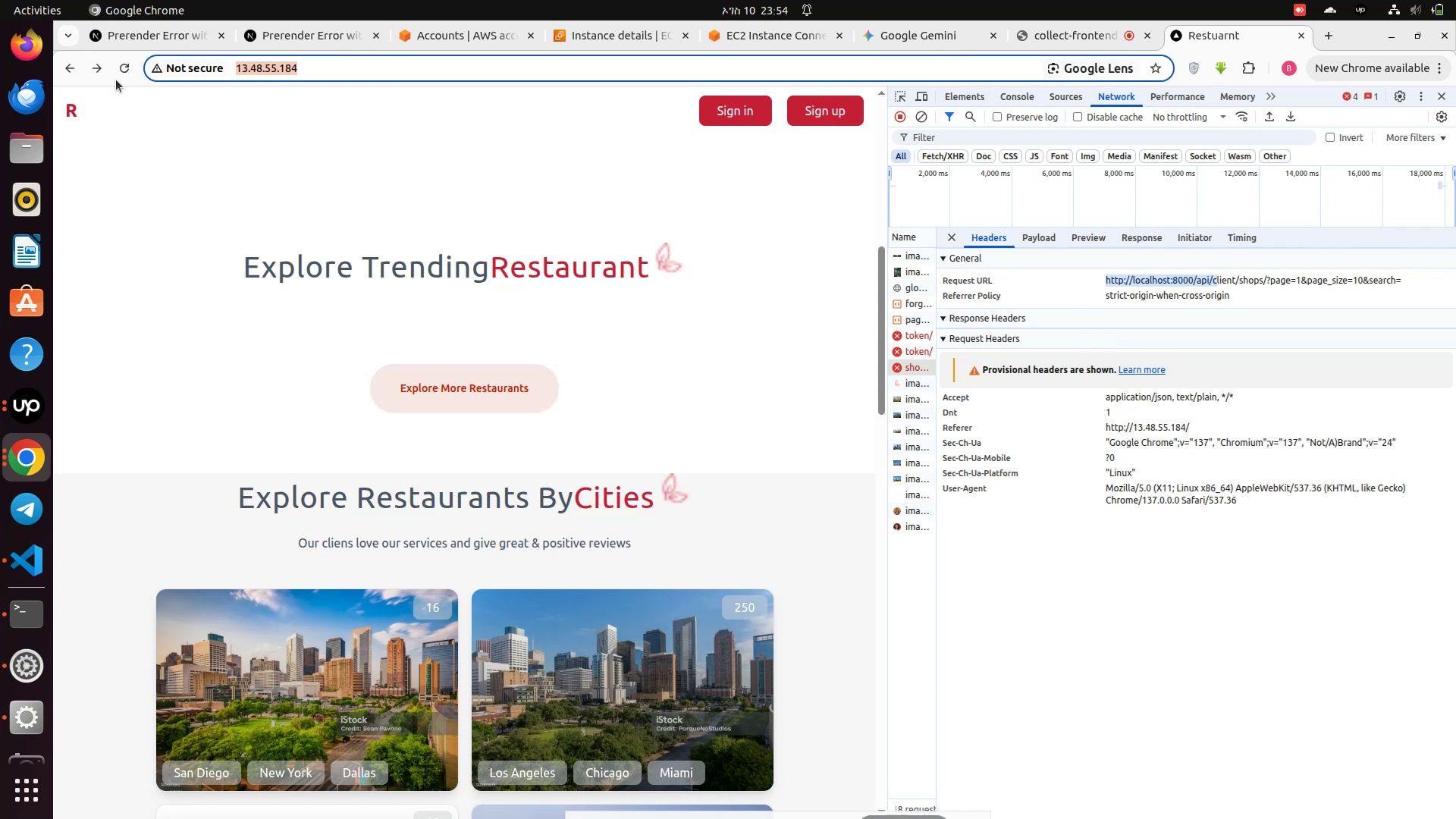 
left_click([124, 69])
 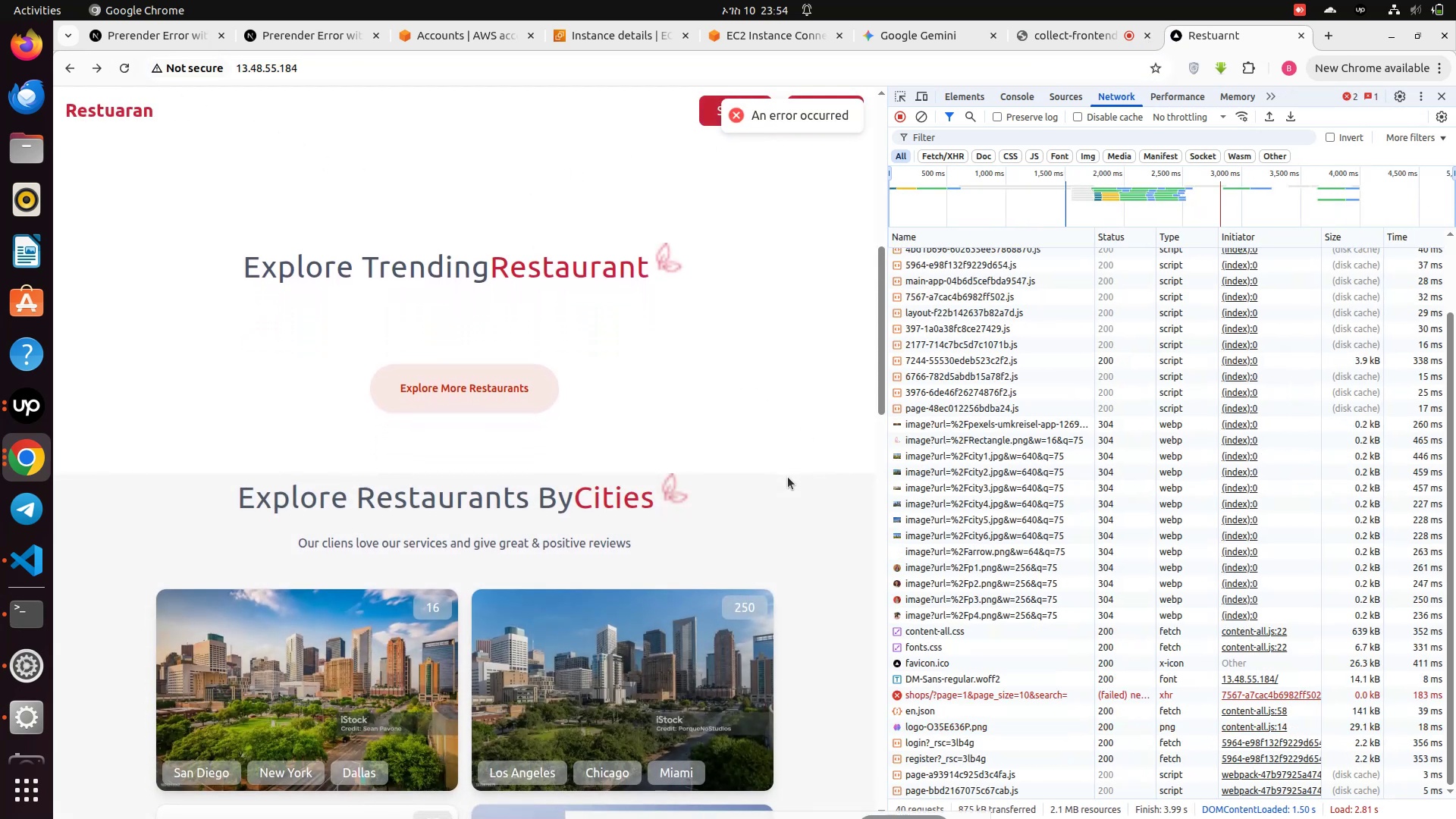 
wait(6.61)
 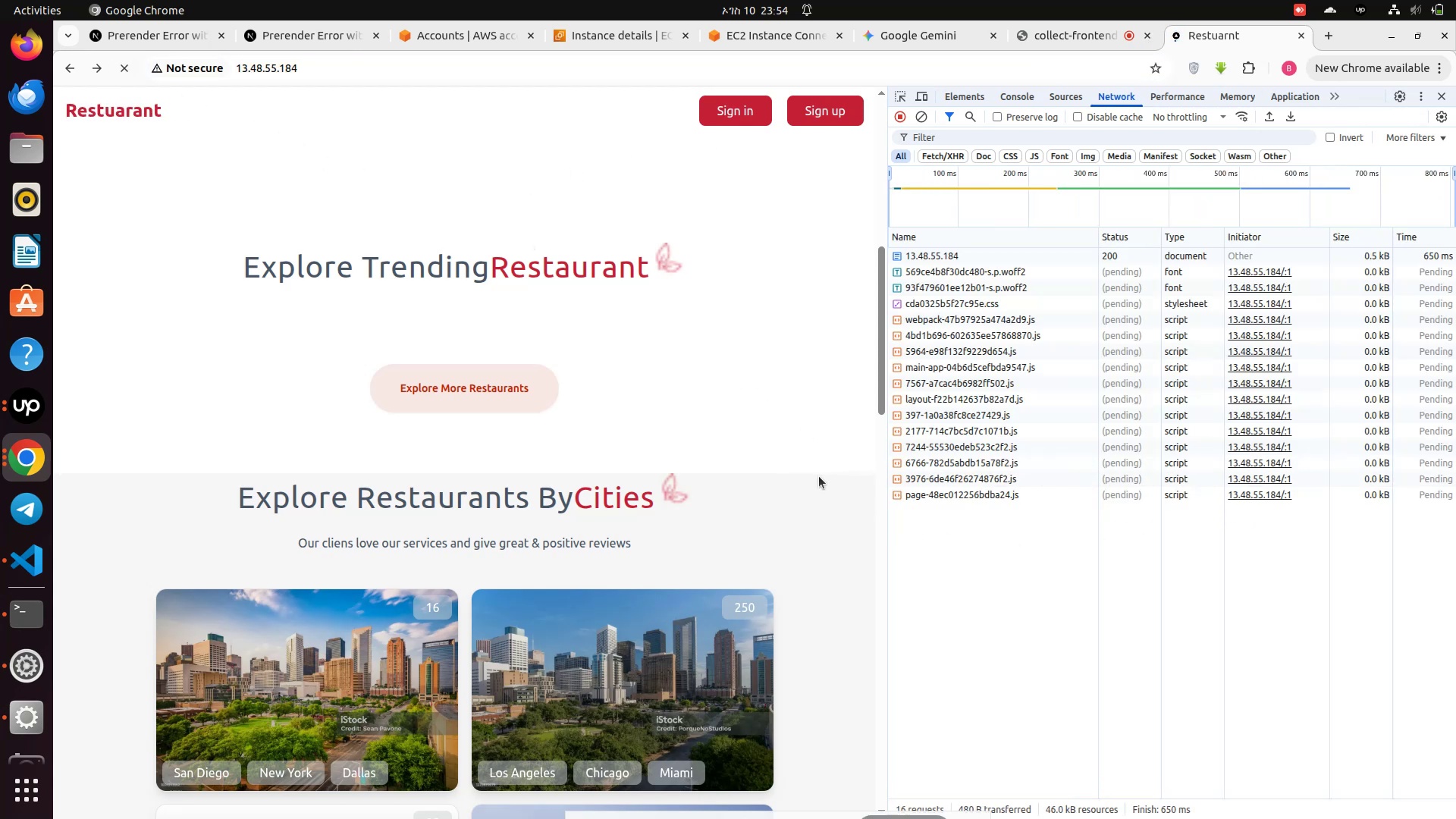 
left_click([937, 696])
 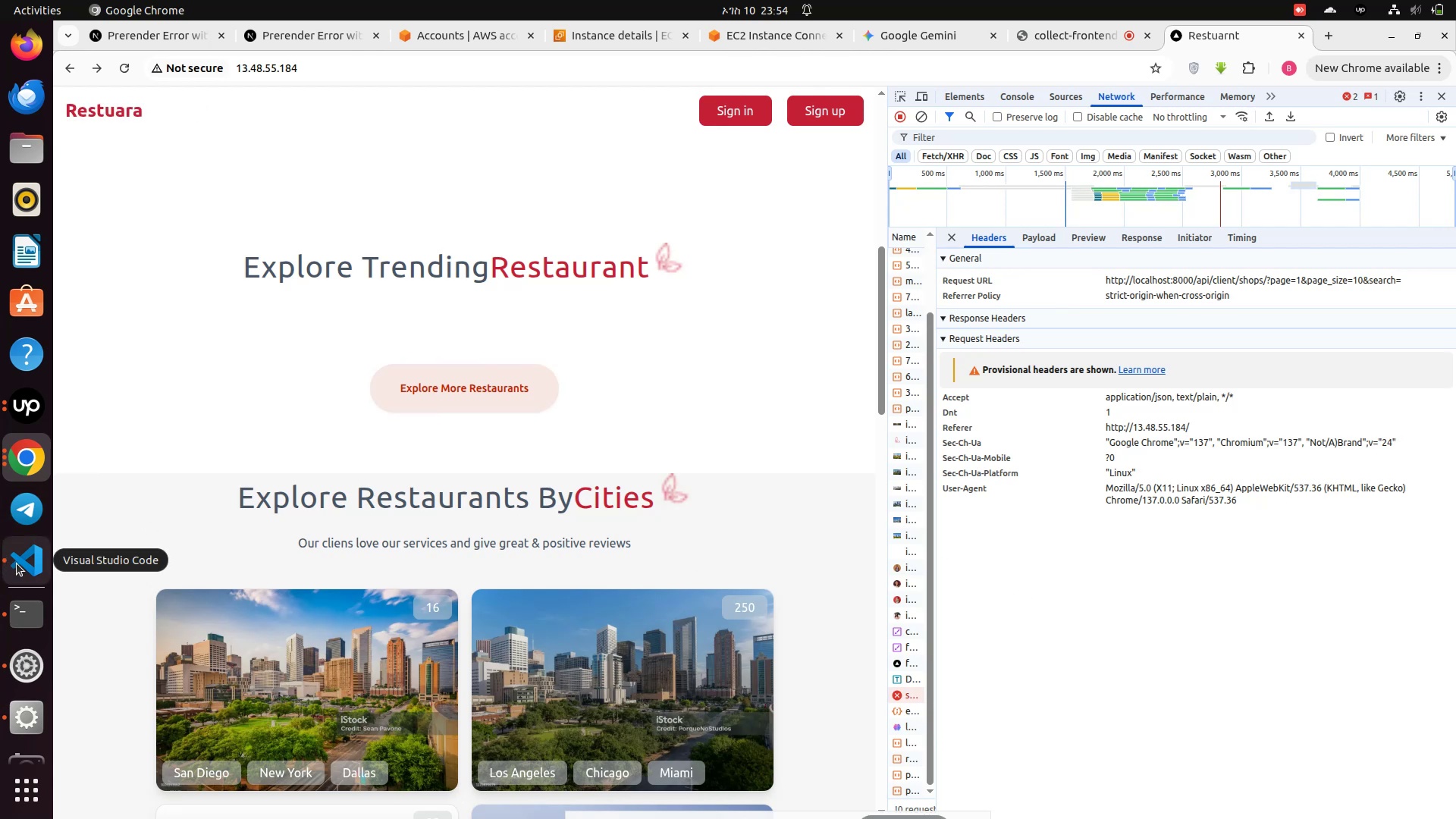 
wait(7.32)
 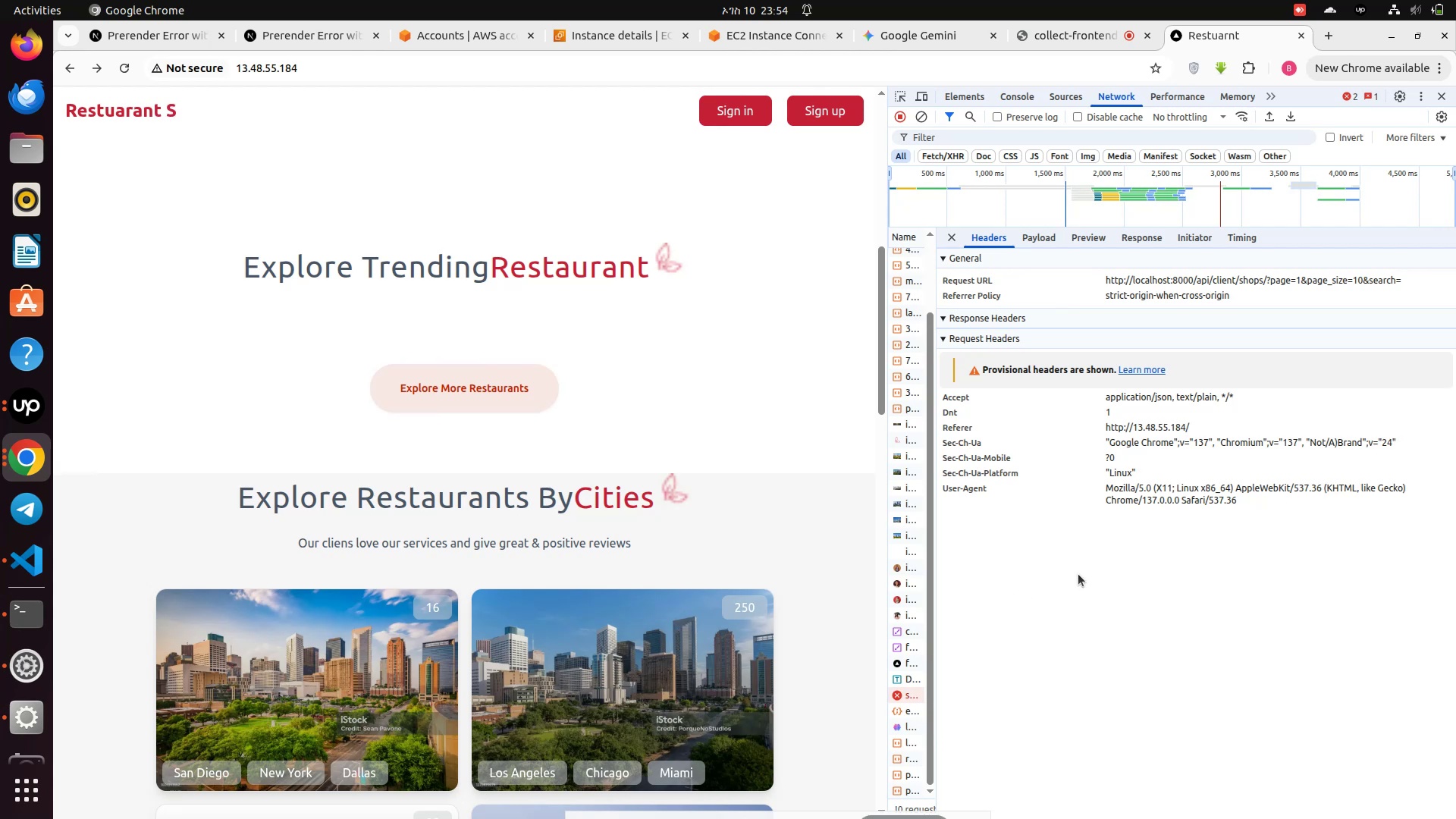 
left_click([17, 563])
 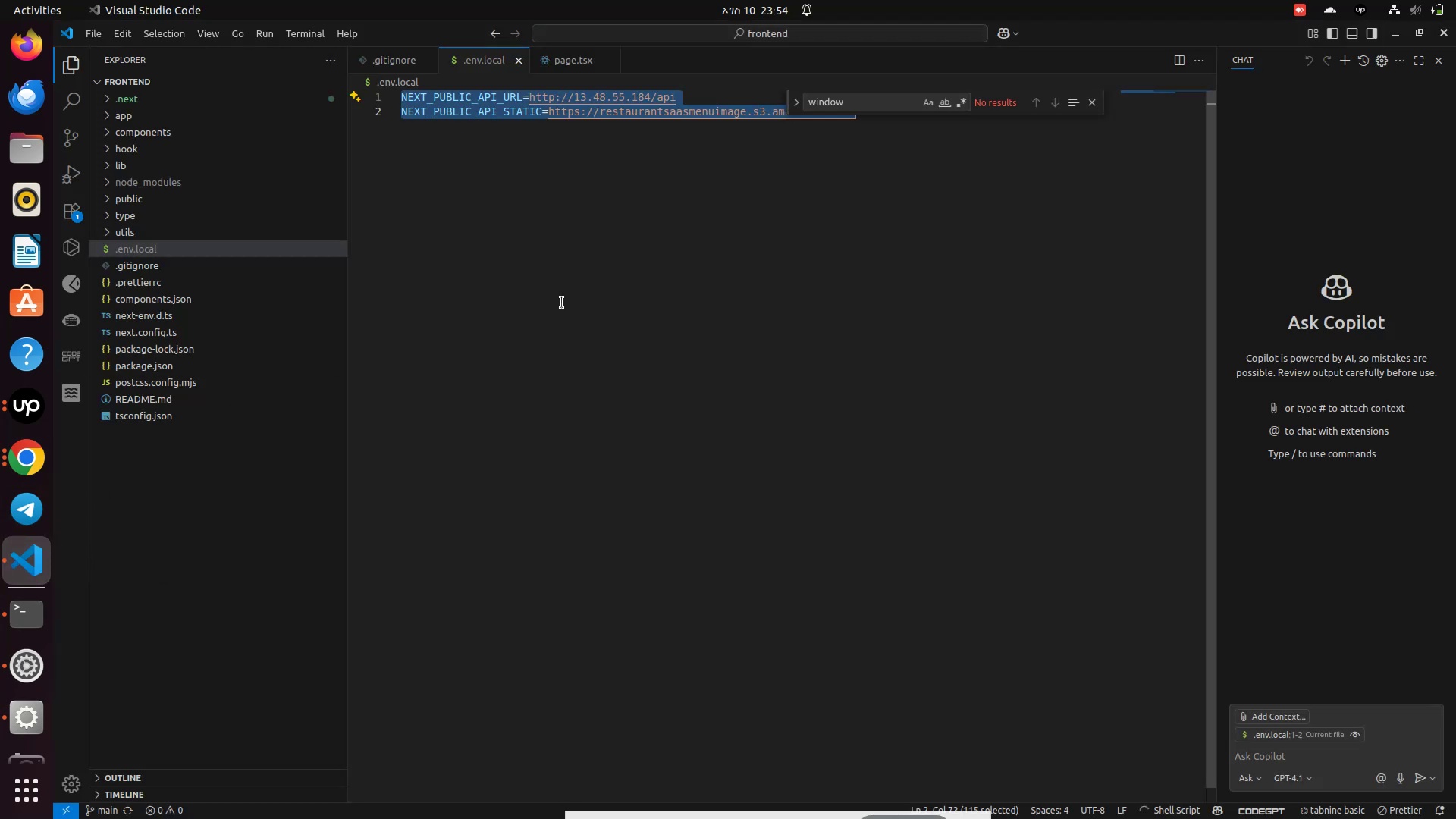 
left_click([585, 306])
 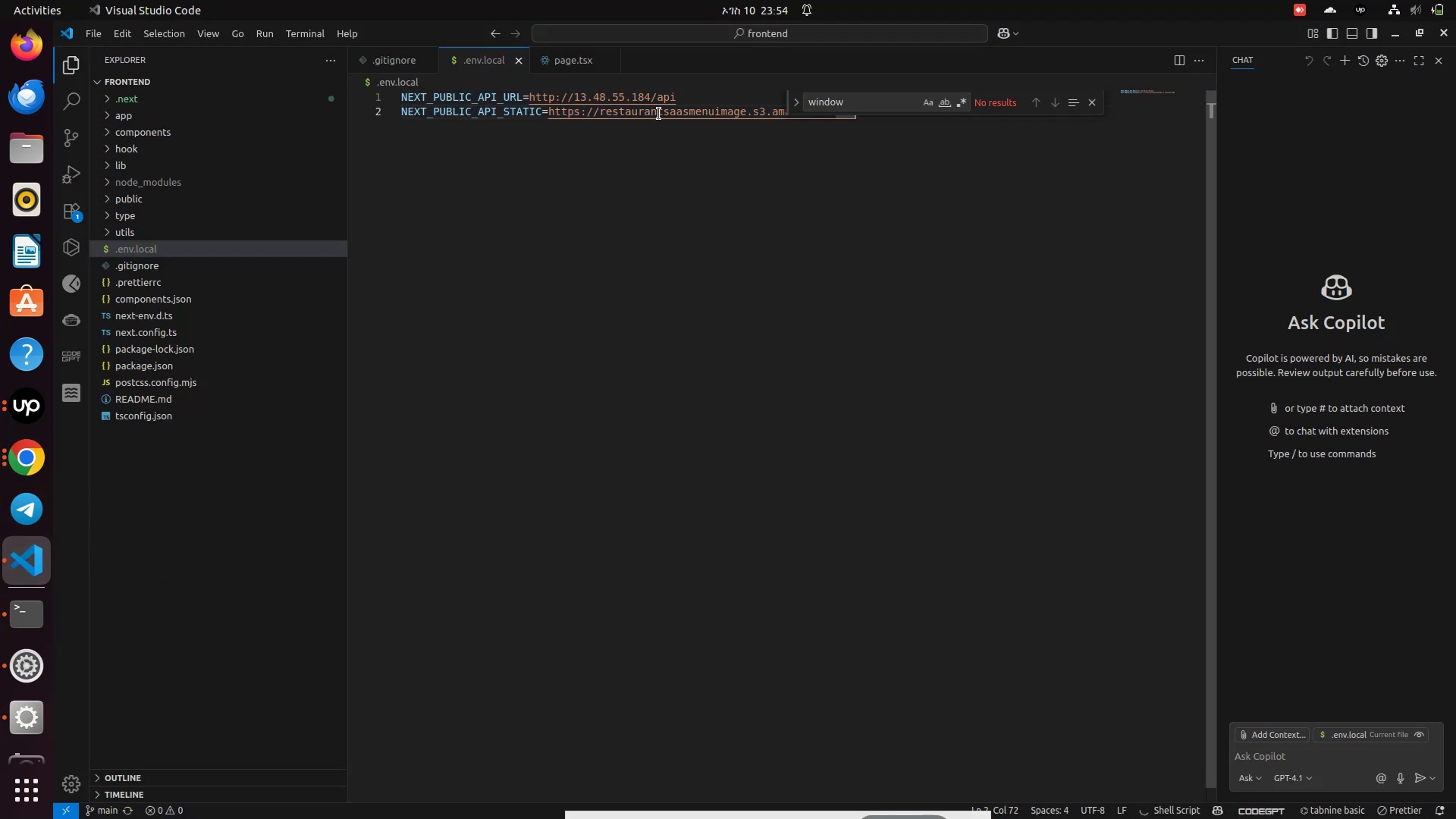 
left_click_drag(start_coordinate=[685, 96], to_coordinate=[526, 99])
 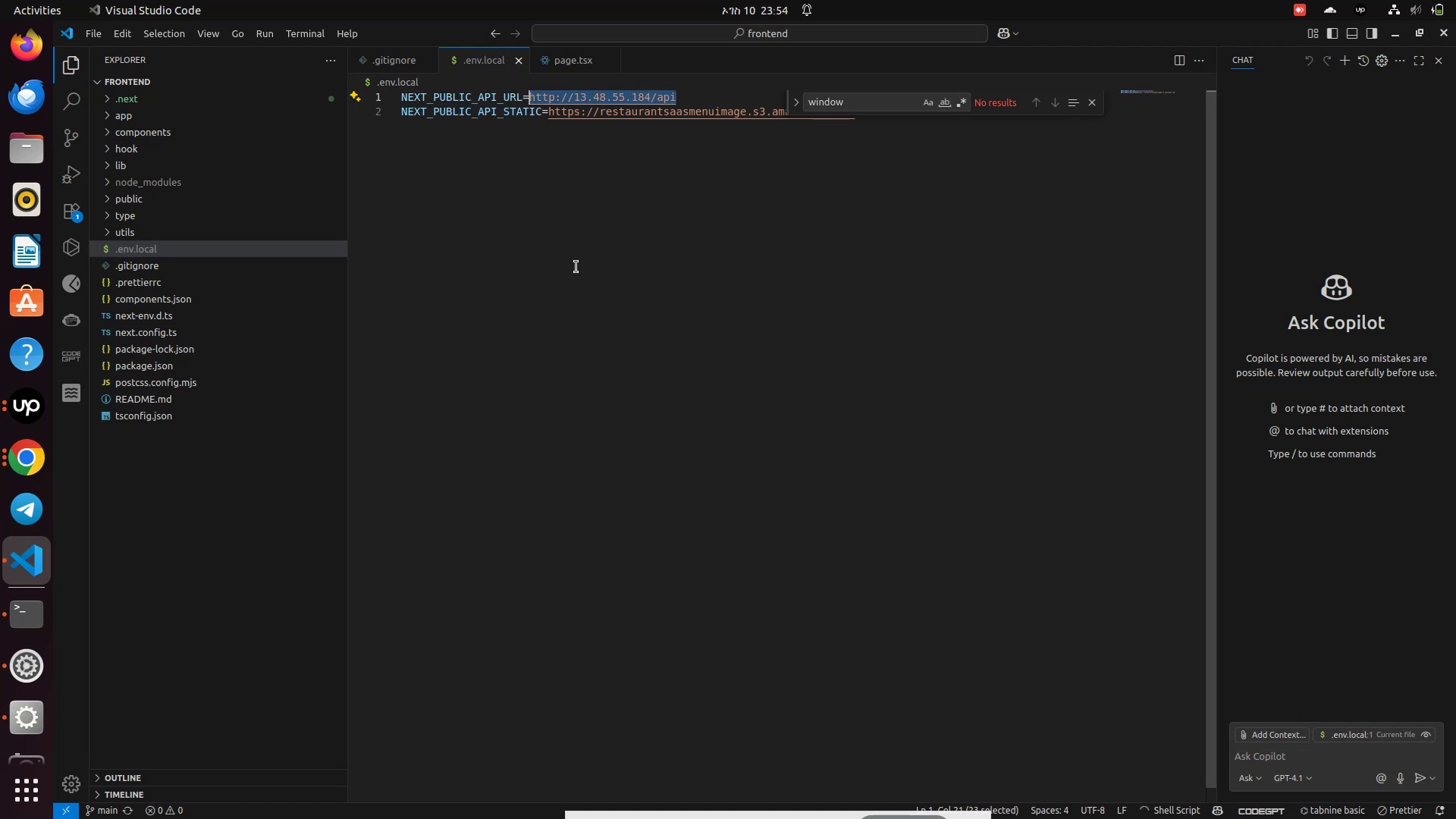 
key(Control+C)
 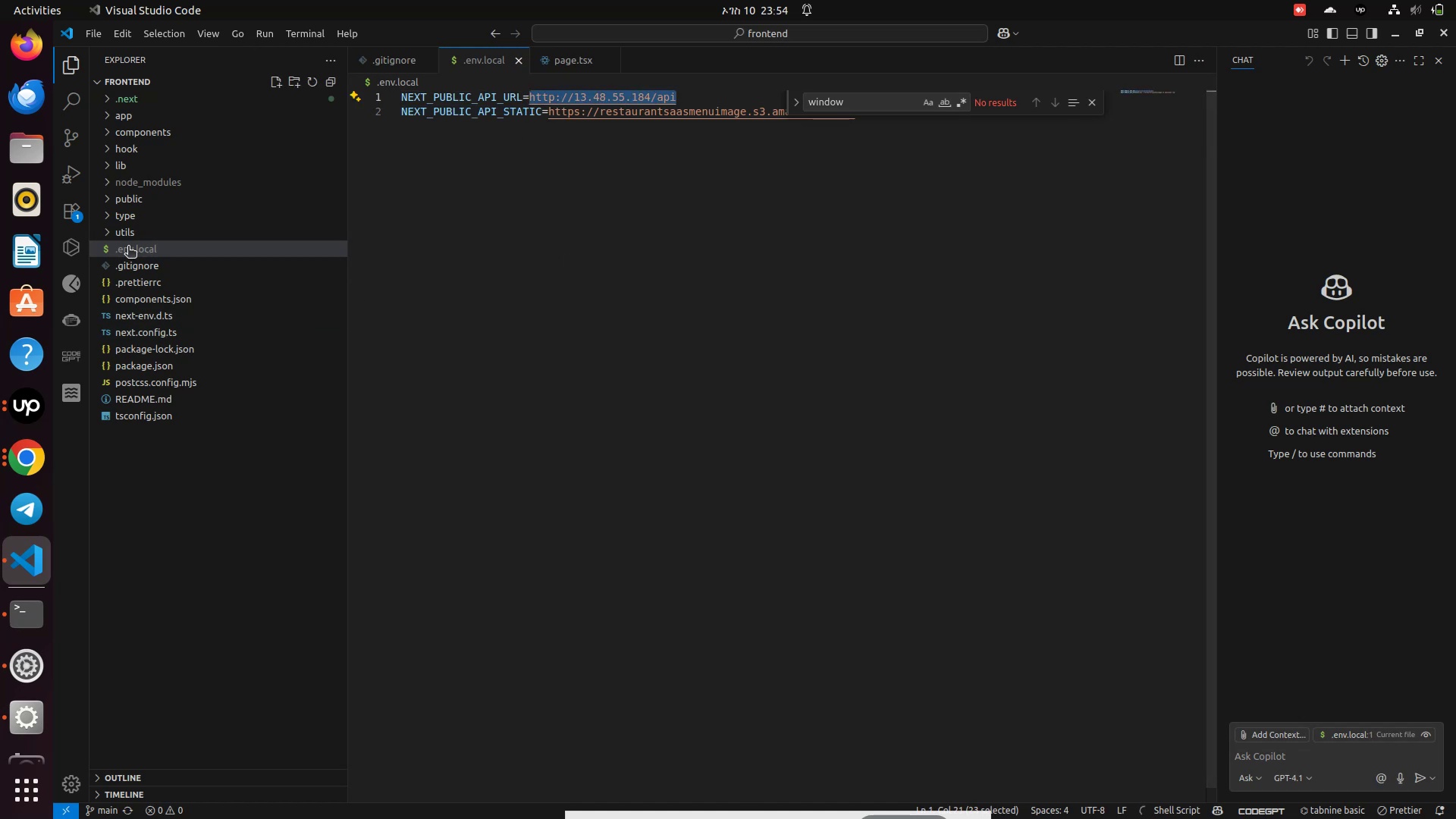 
left_click([130, 227])
 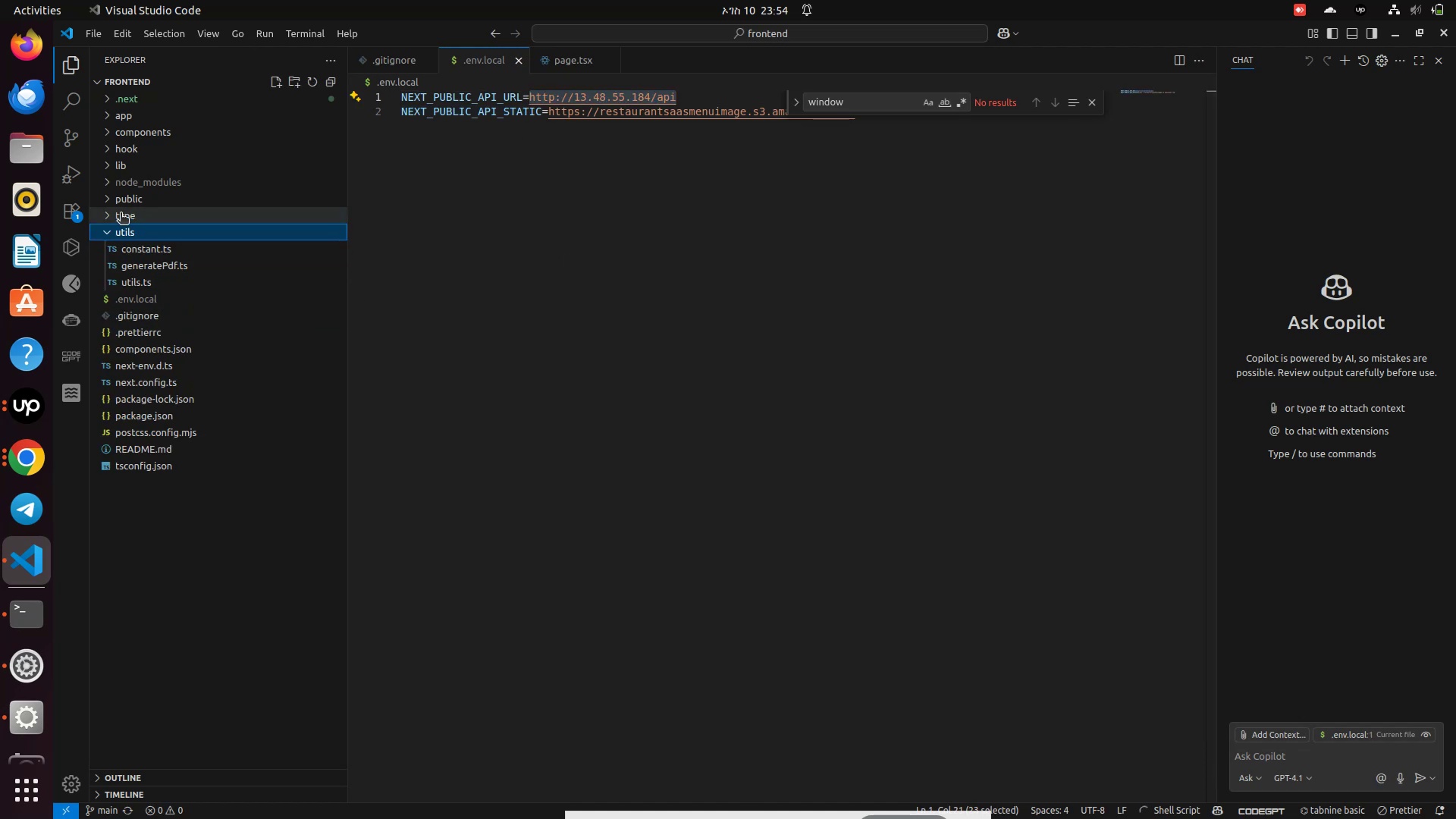 
left_click([120, 213])
 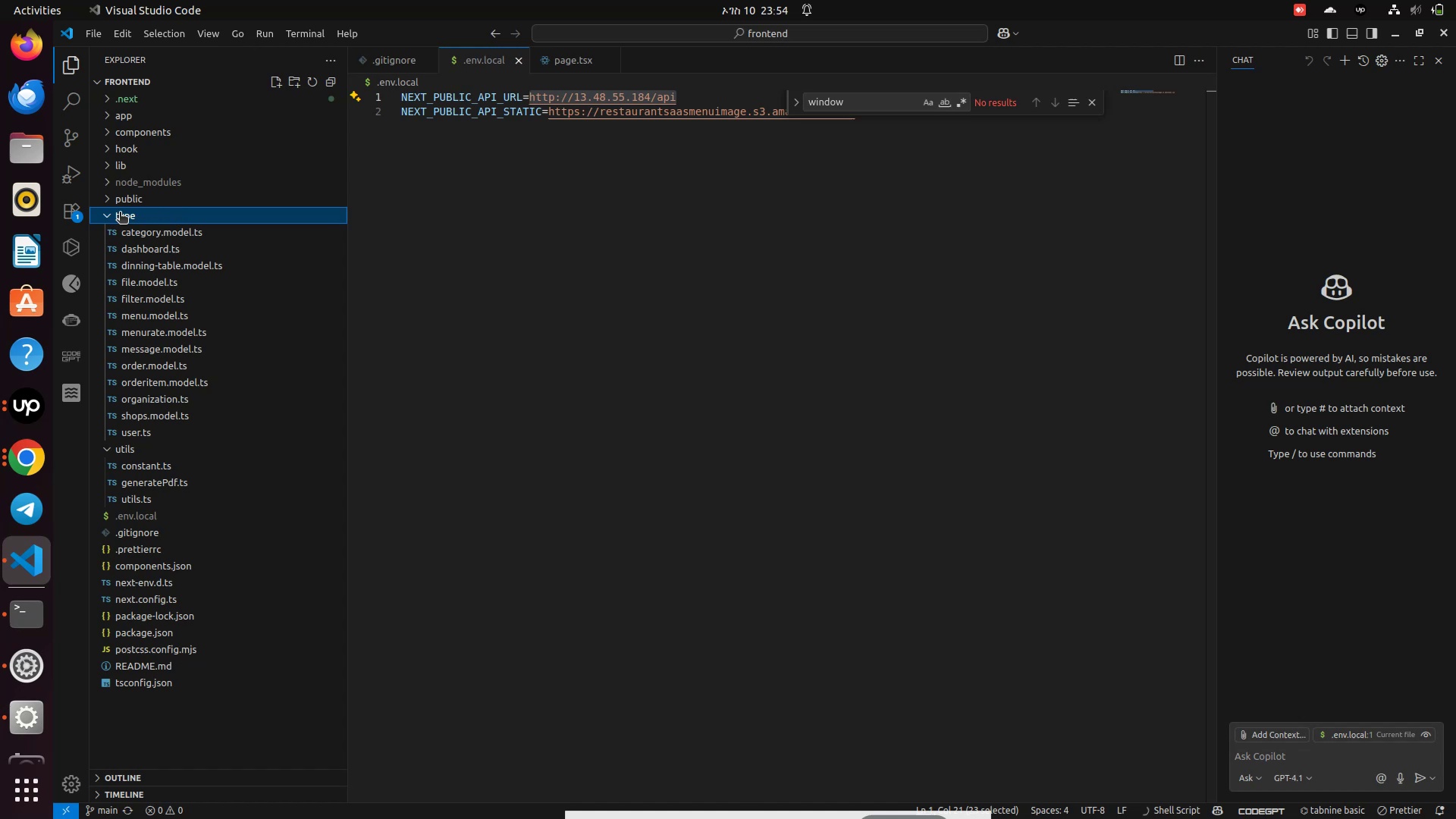 
left_click([120, 213])
 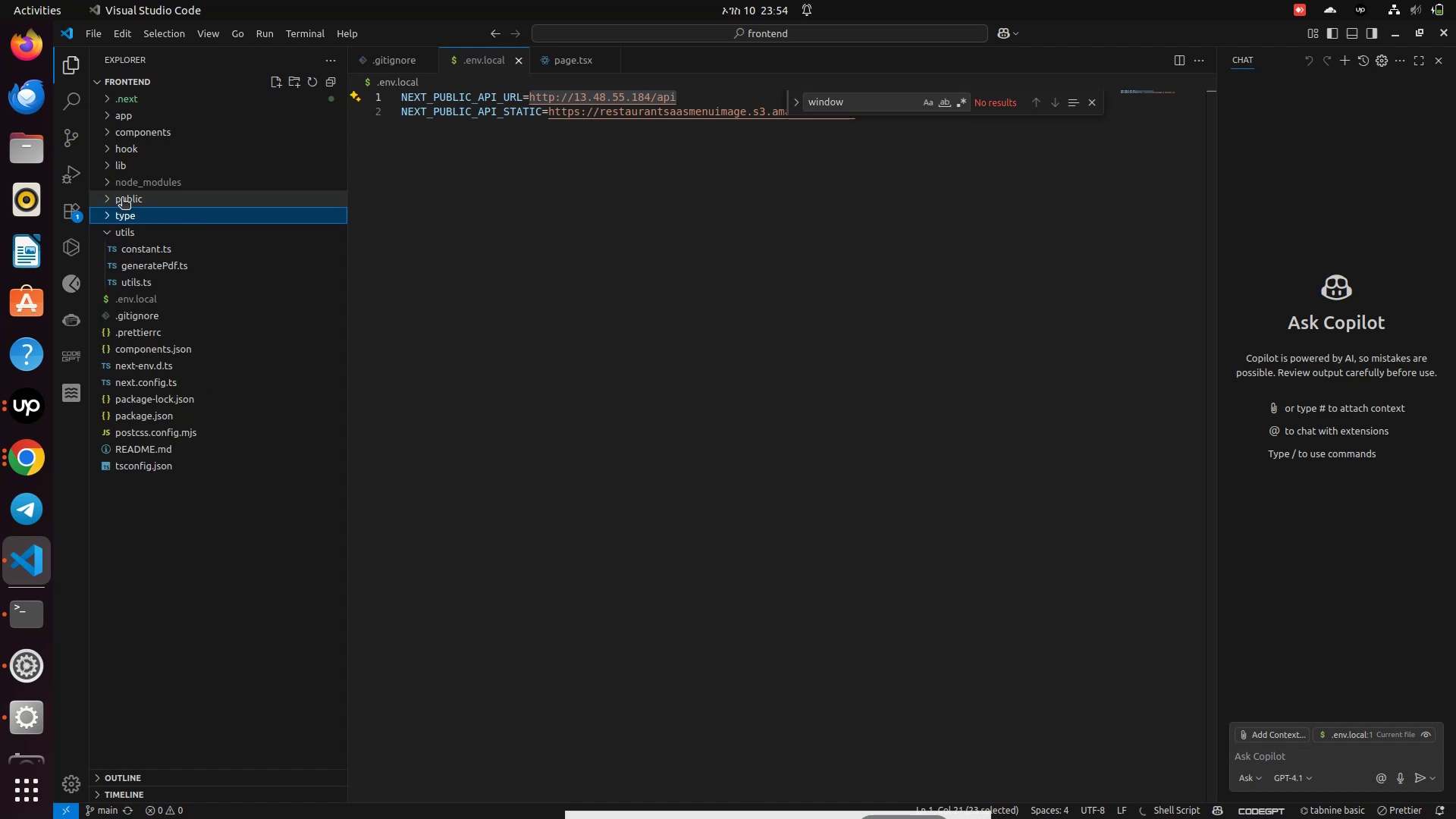 
left_click([122, 199])
 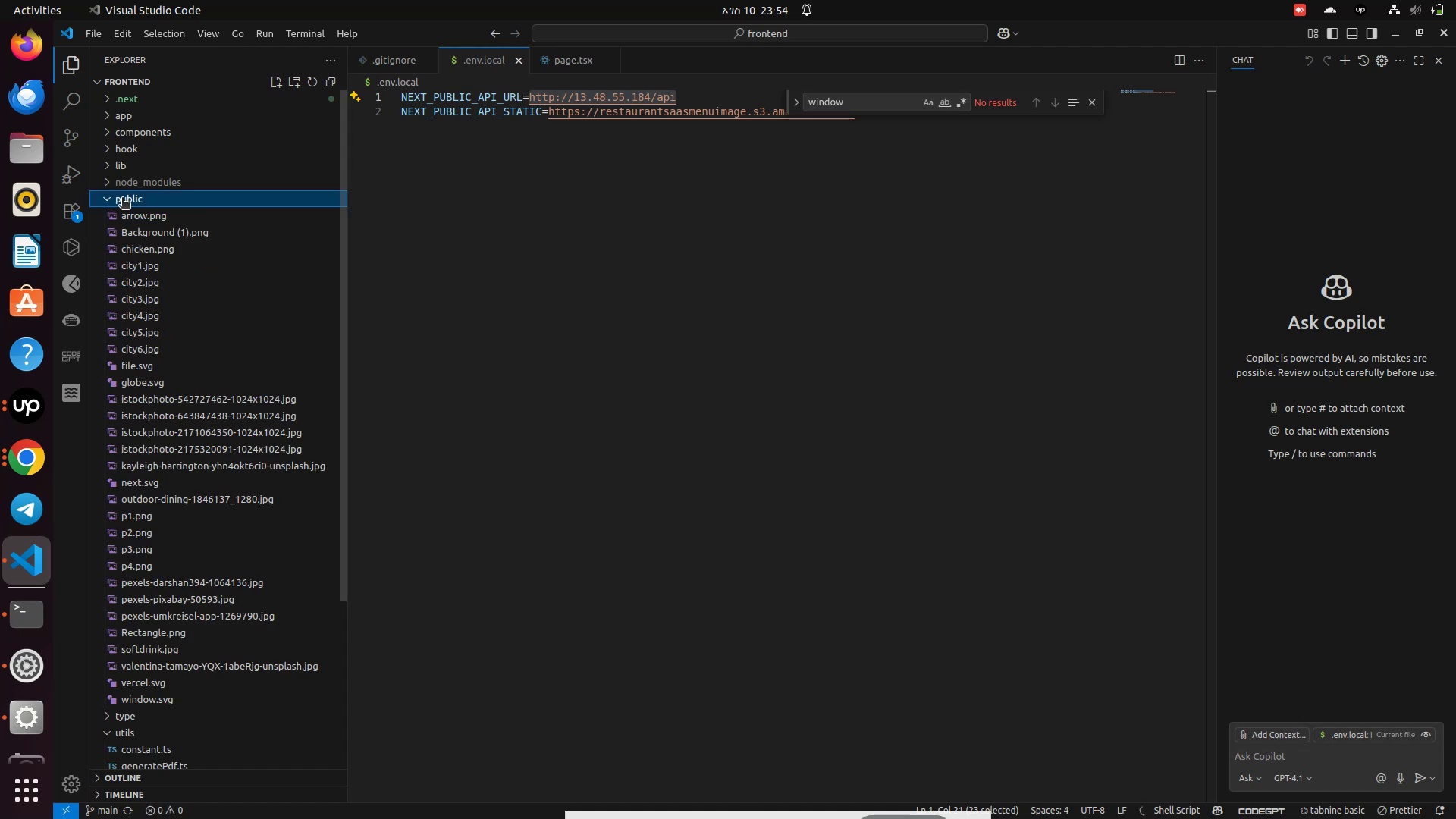 
left_click([122, 199])
 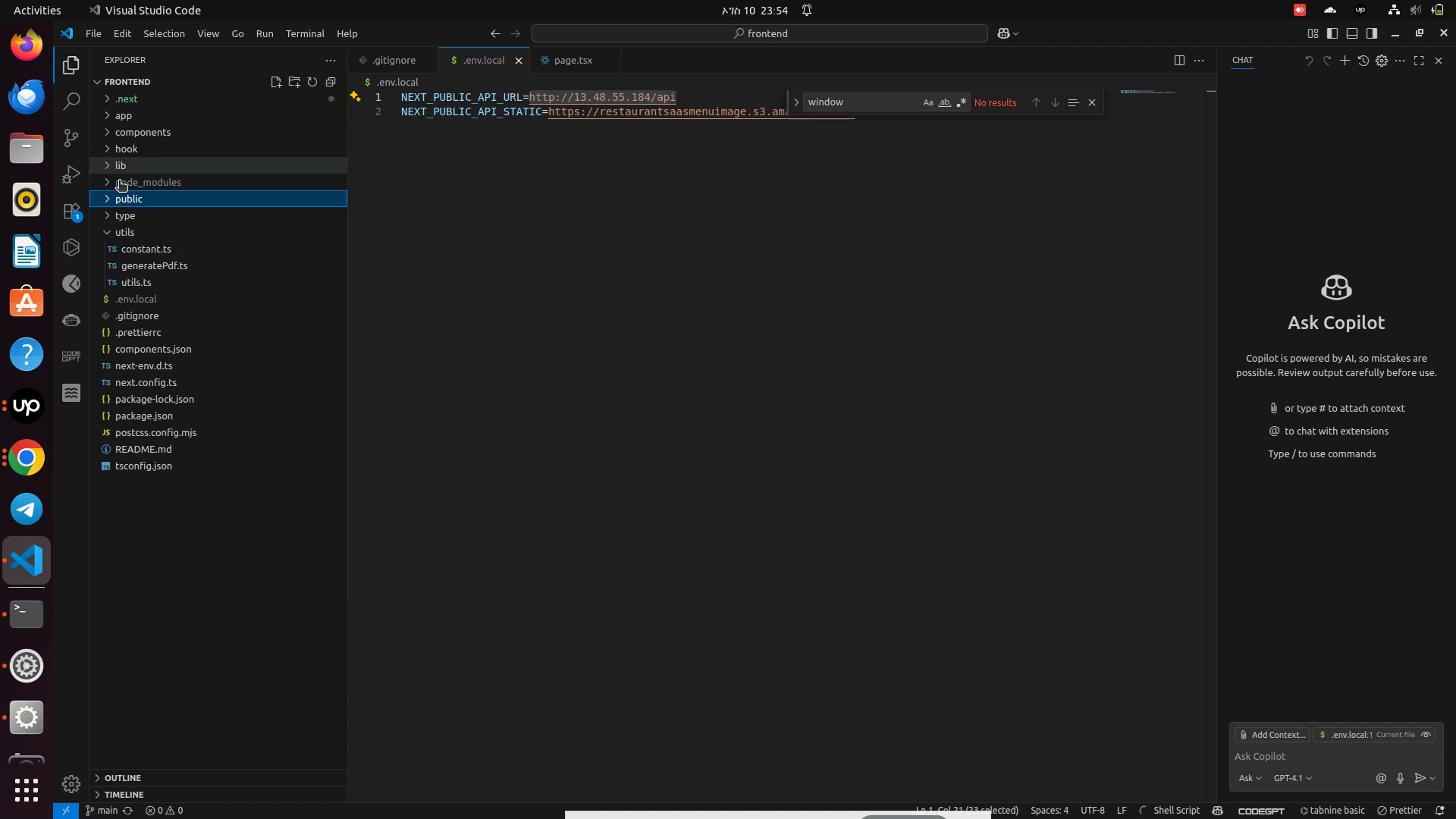 
left_click([118, 173])
 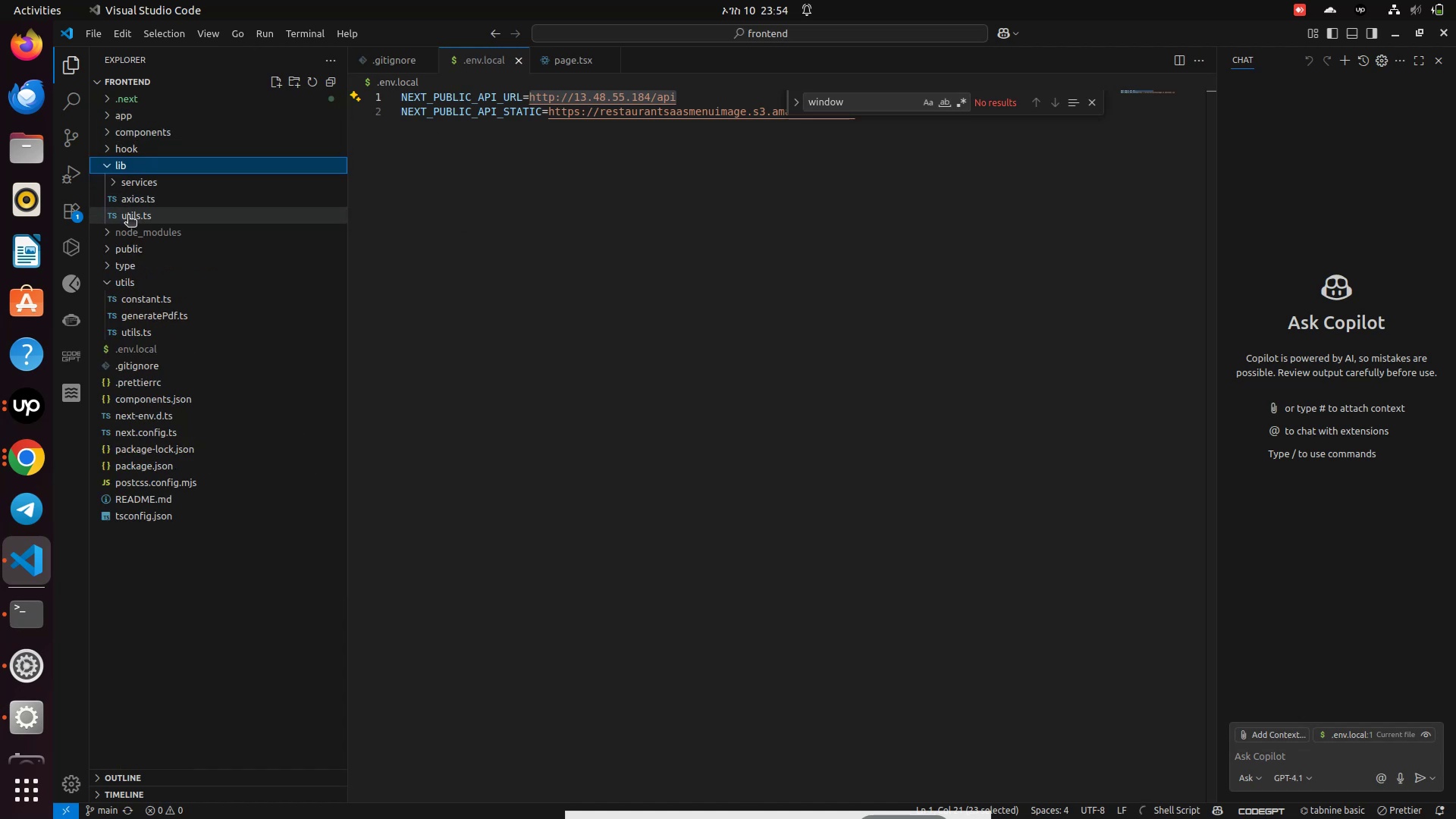 
left_click([130, 202])
 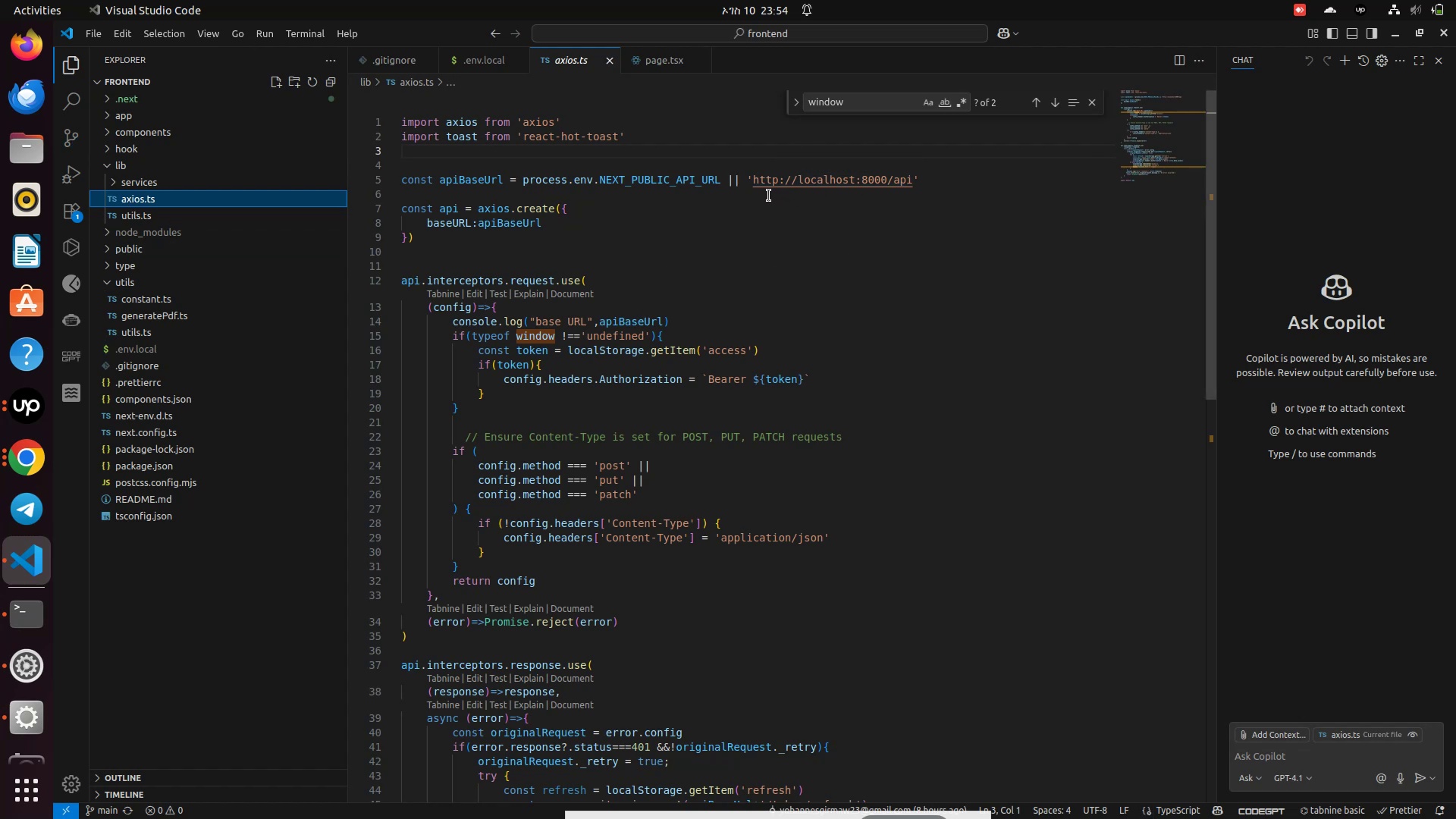 
left_click_drag(start_coordinate=[747, 180], to_coordinate=[918, 179])
 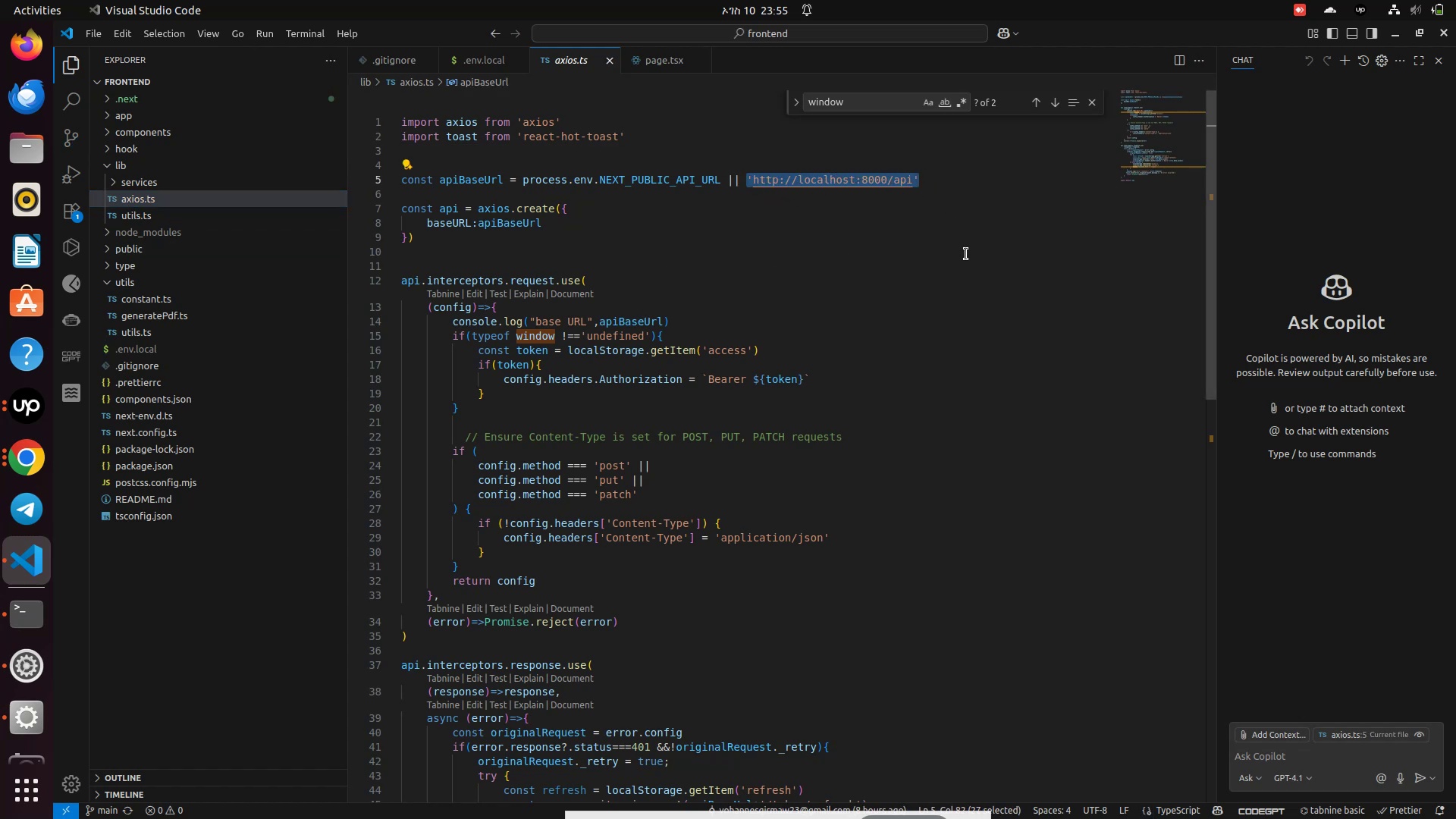 
key(Control+V)
 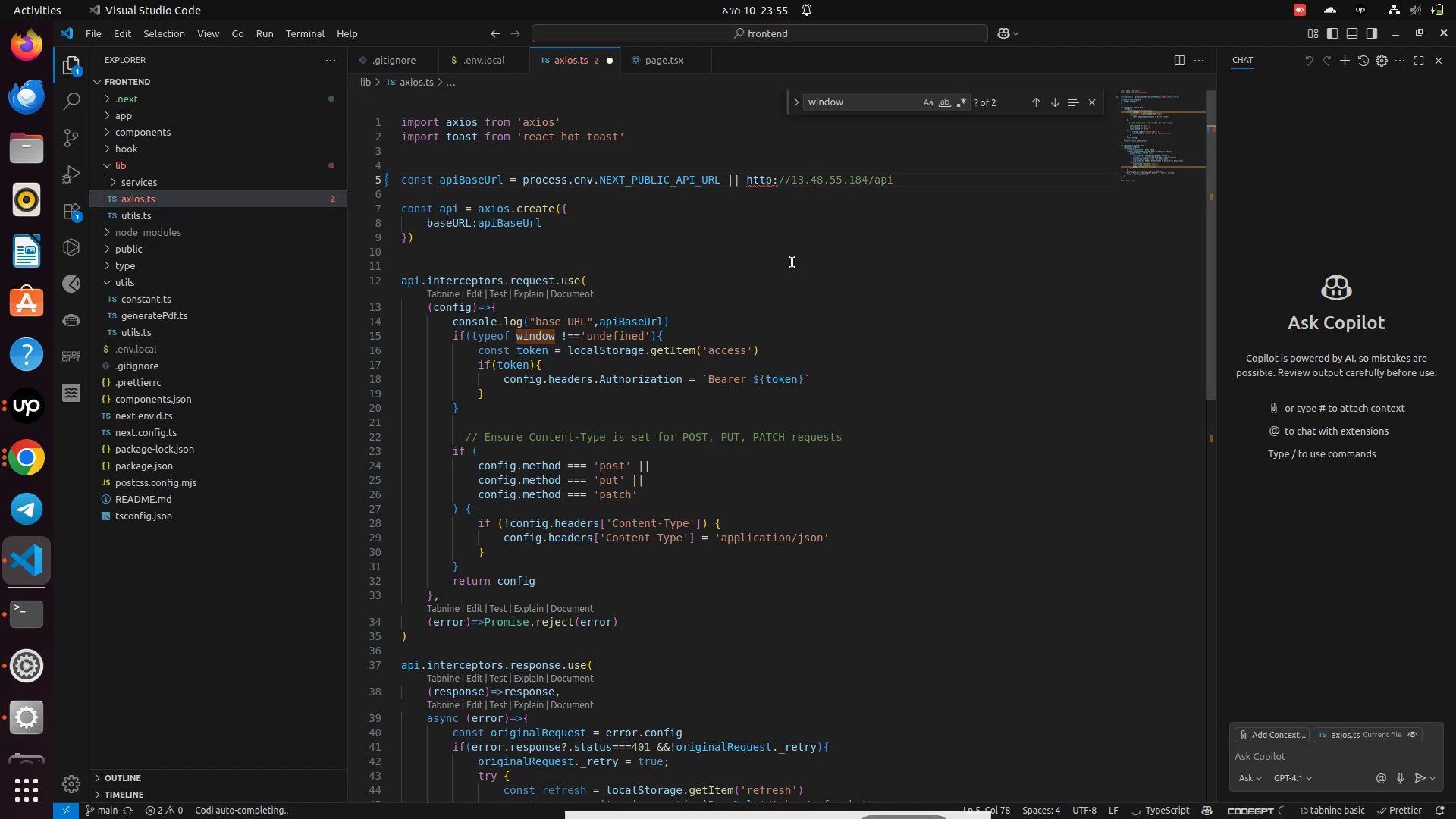 
key(Control+Z)
 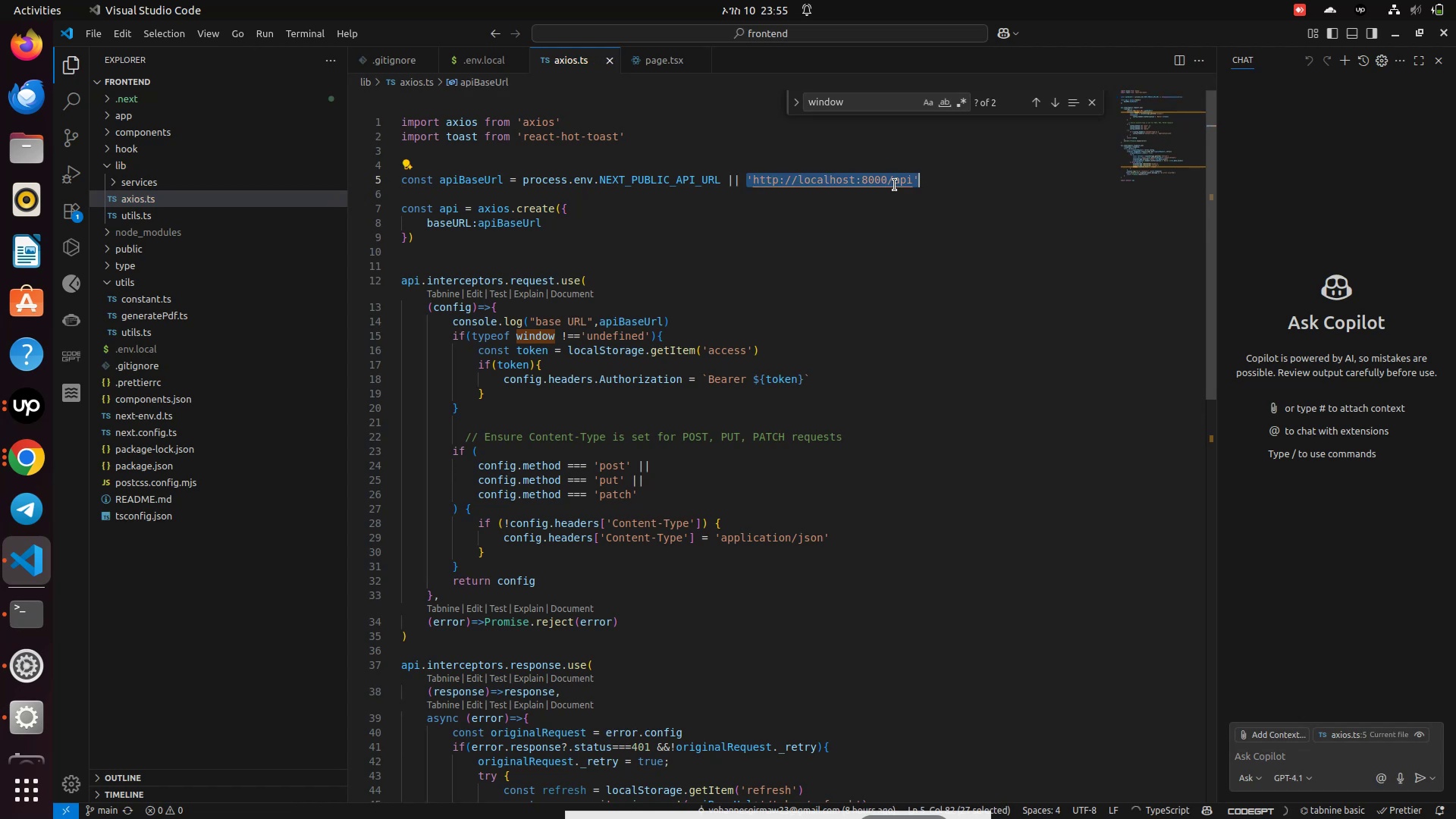 
left_click([906, 177])
 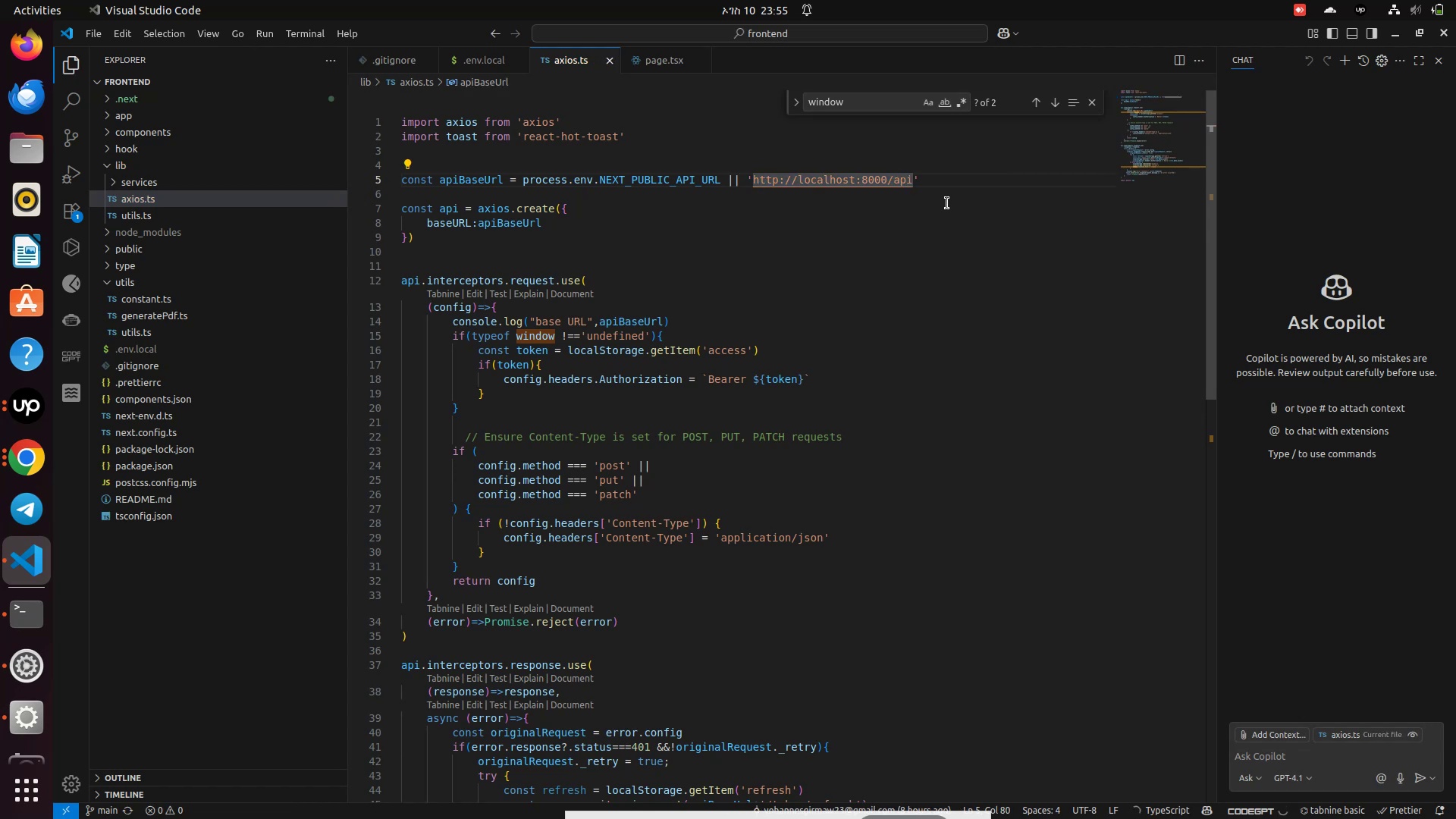 
key(ArrowRight)
 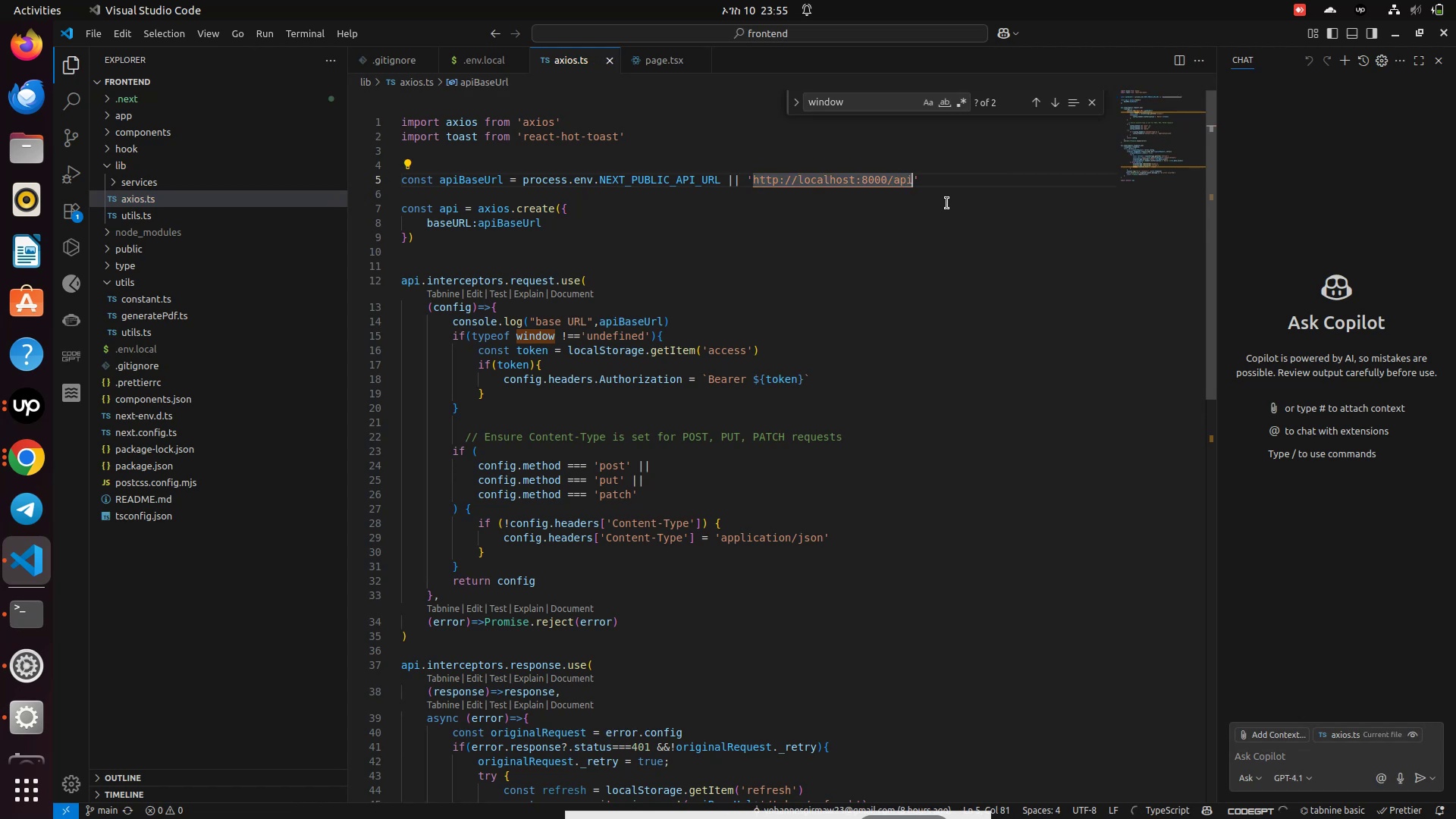 
hold_key(key=Backspace, duration=1.19)
 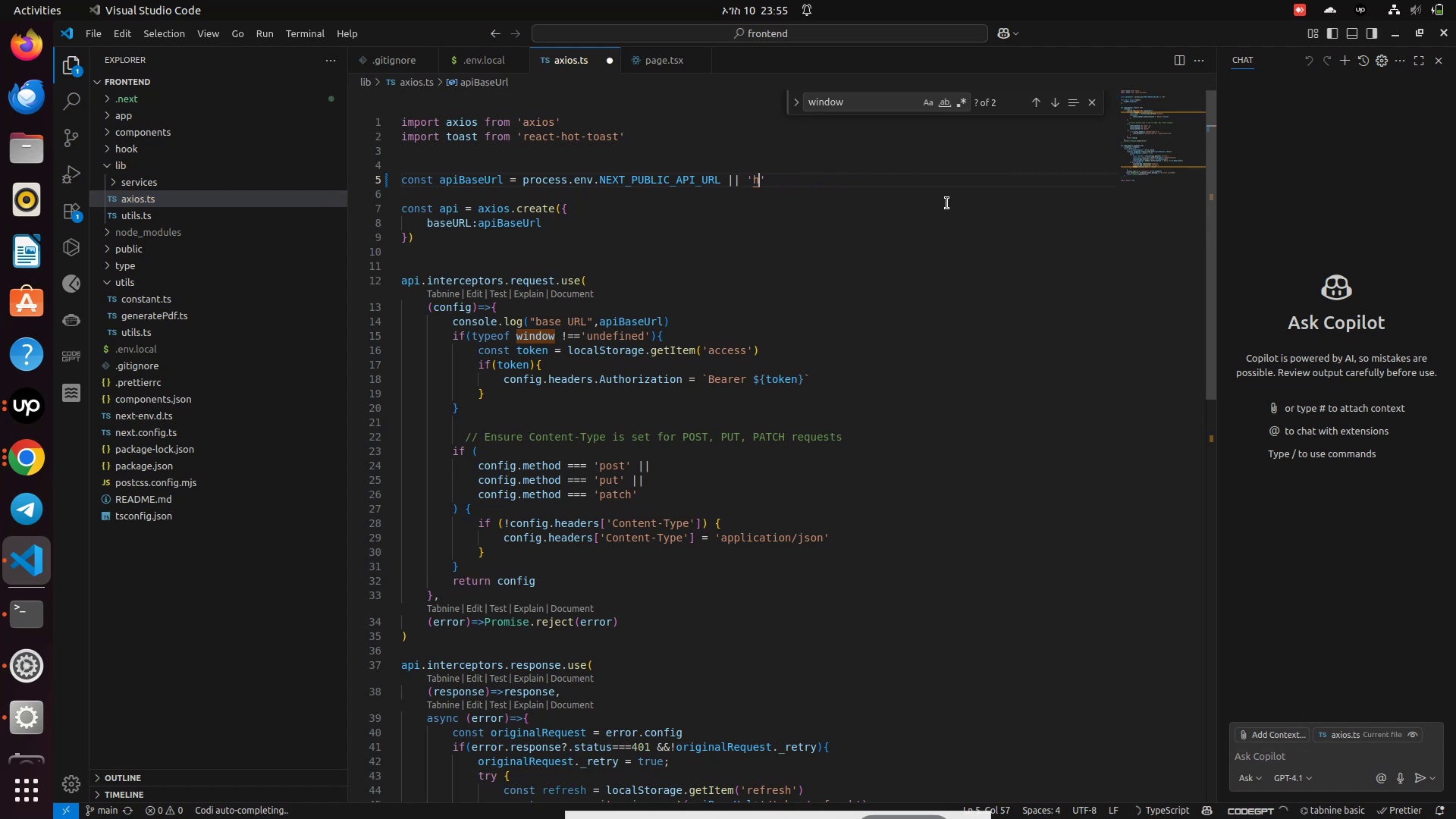 
key(Backspace)
 